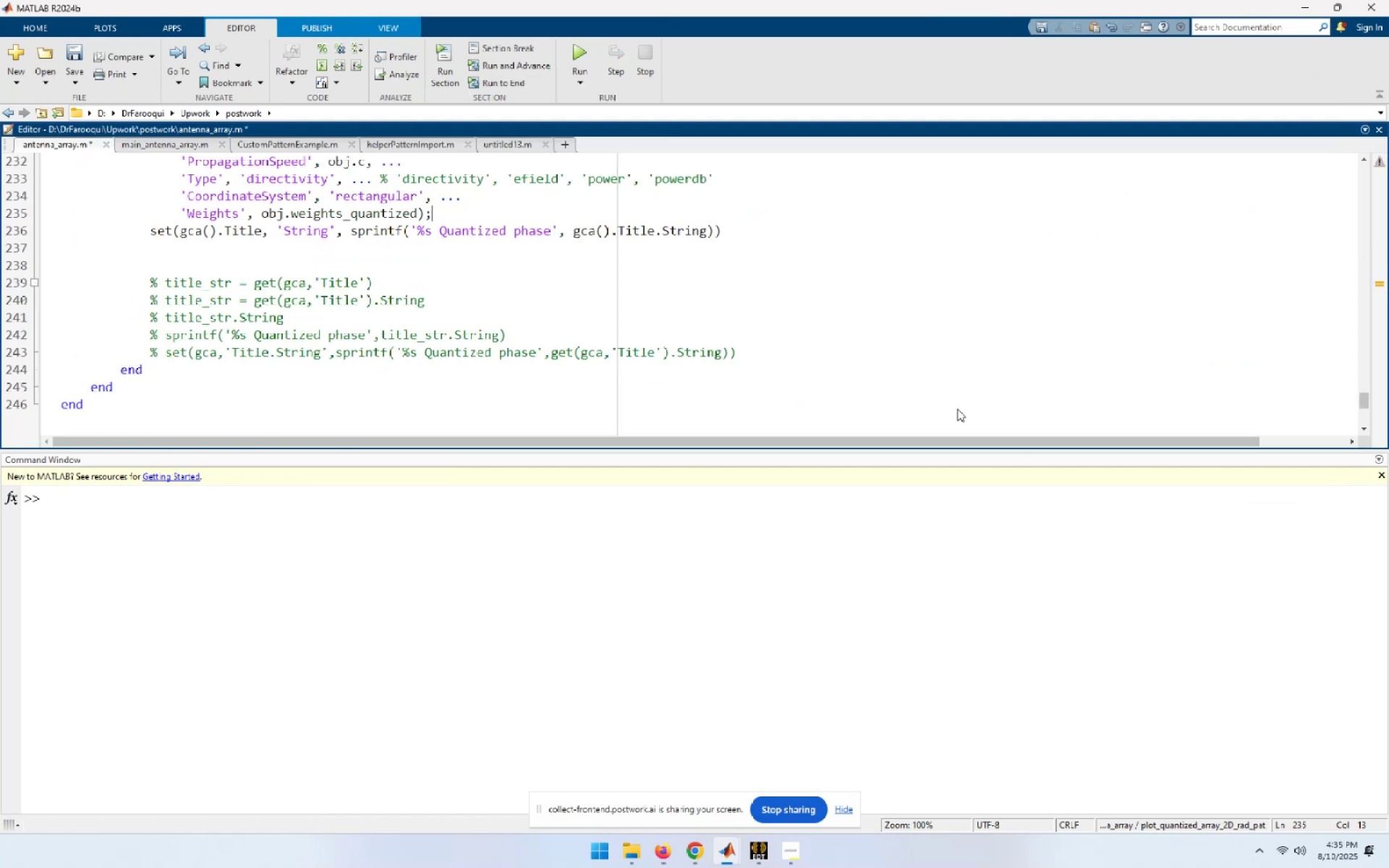 
key(ArrowDown)
 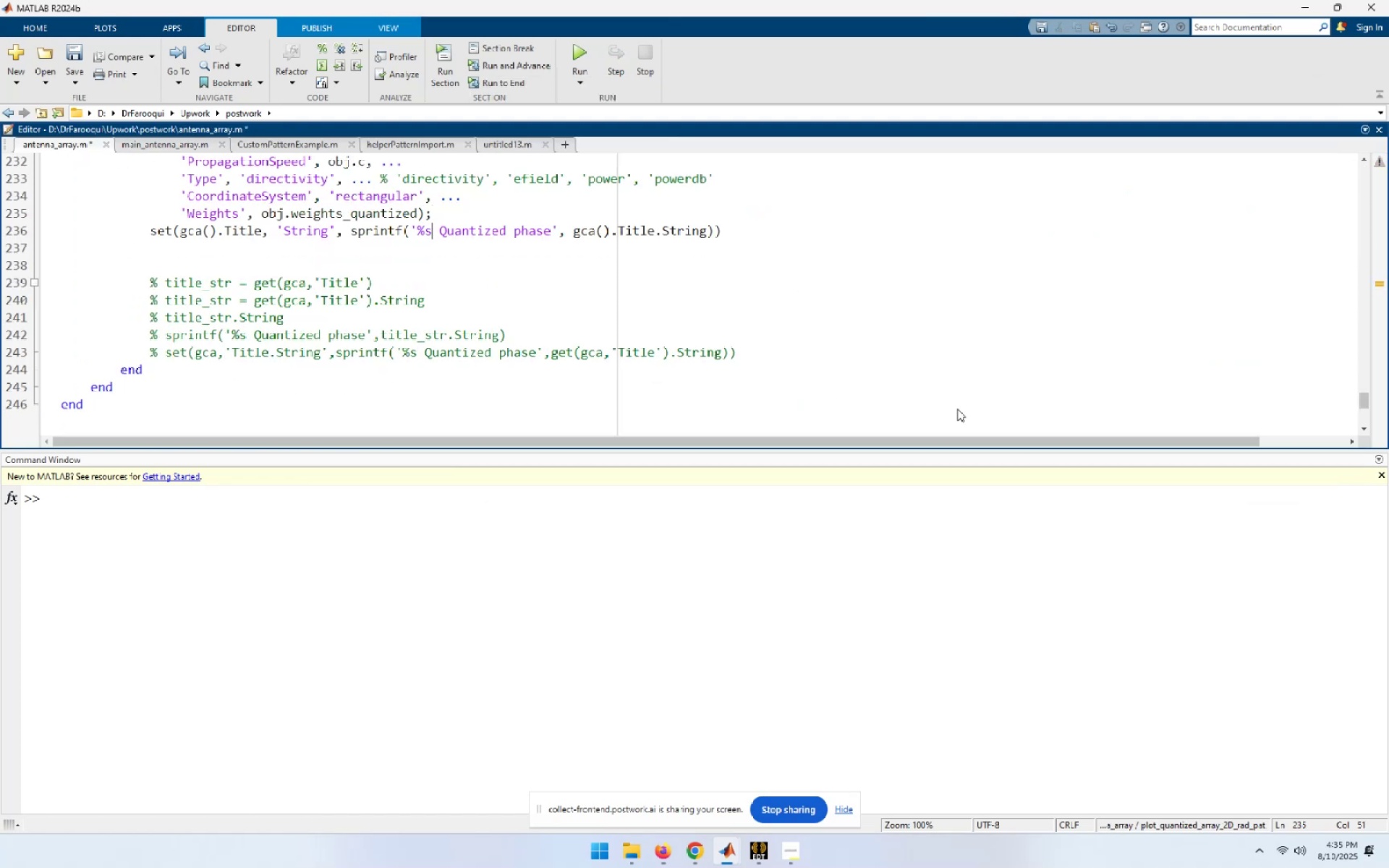 
key(ArrowDown)
 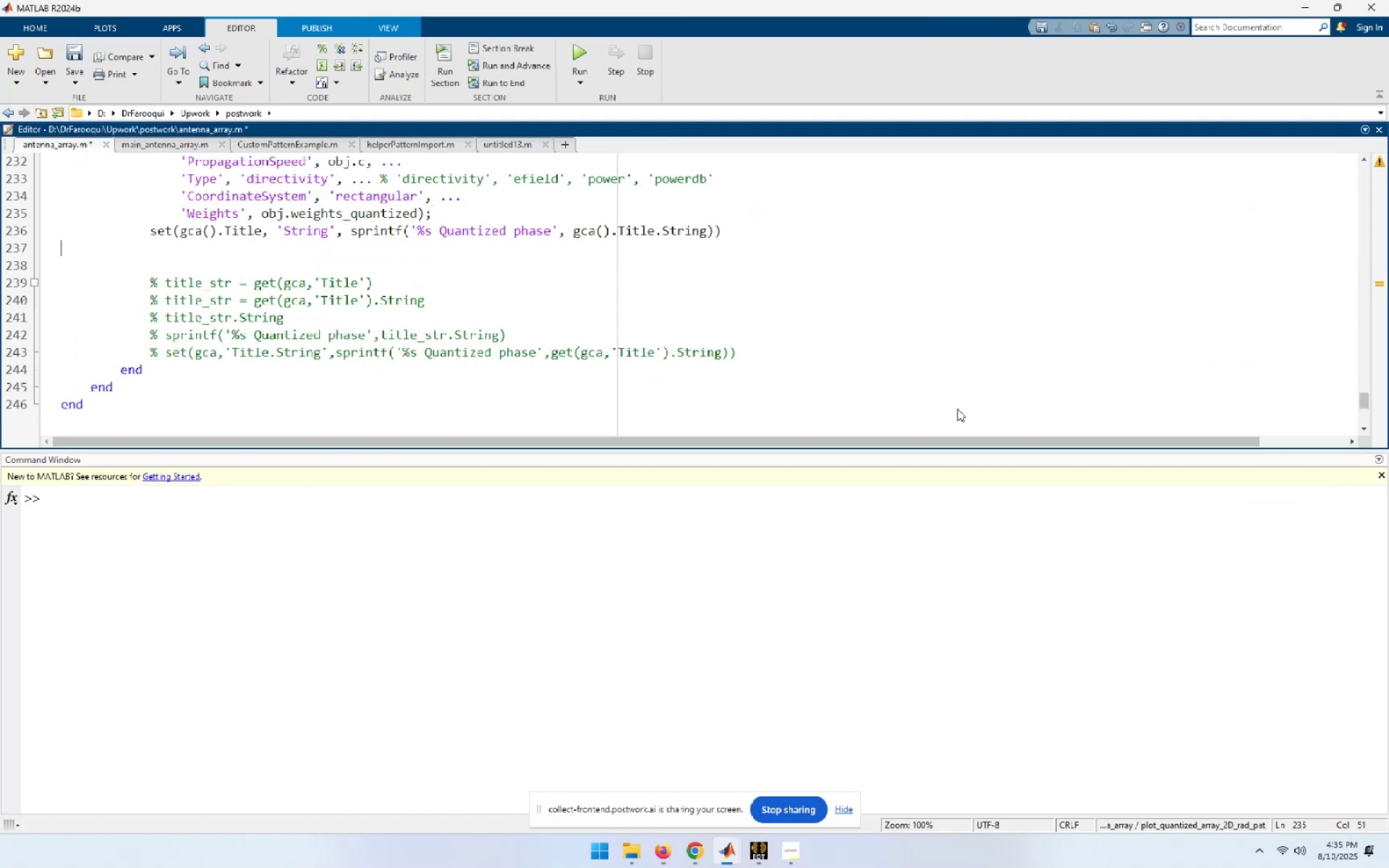 
key(Shift+ArrowDown)
 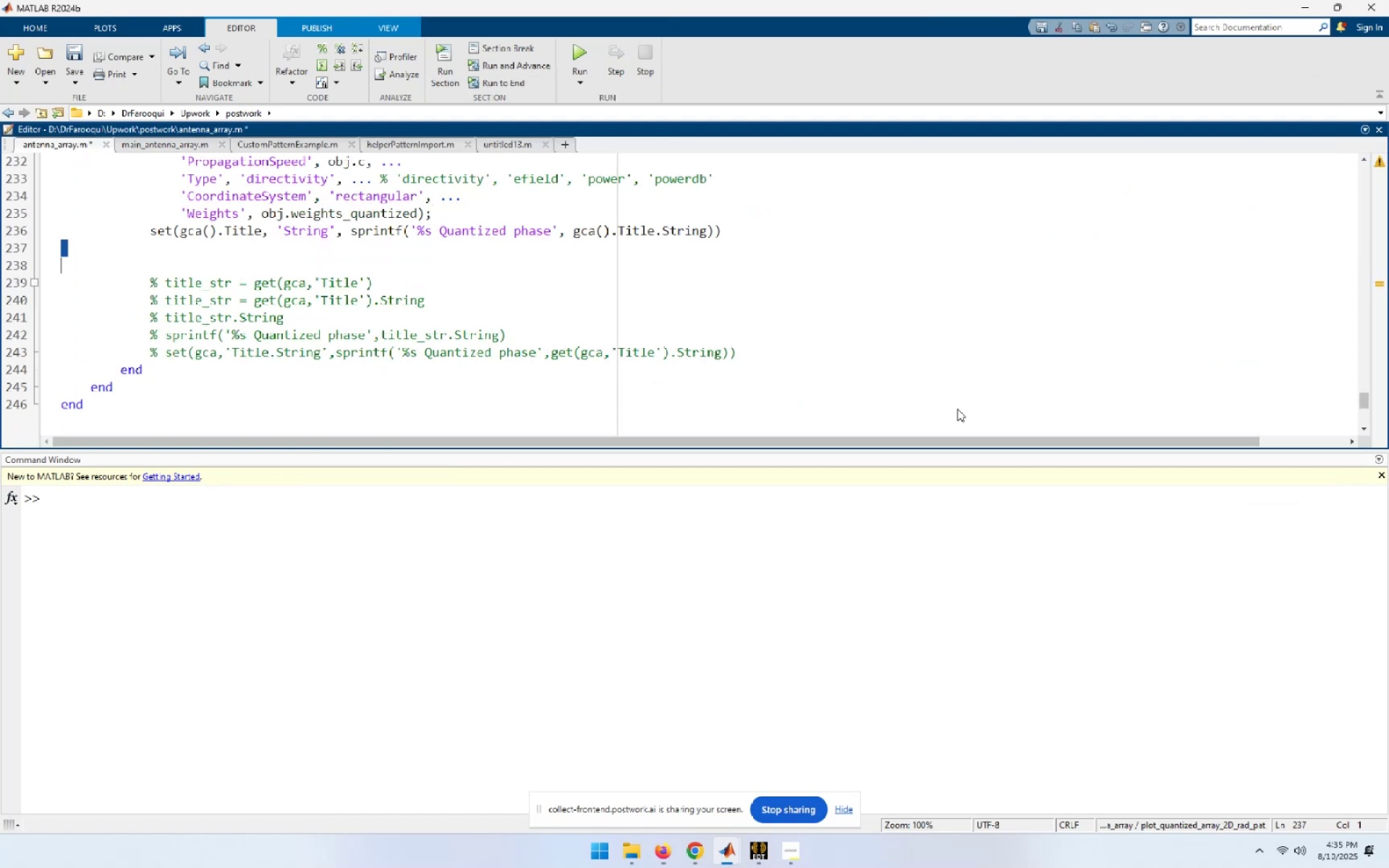 
key(Shift+ArrowDown)
 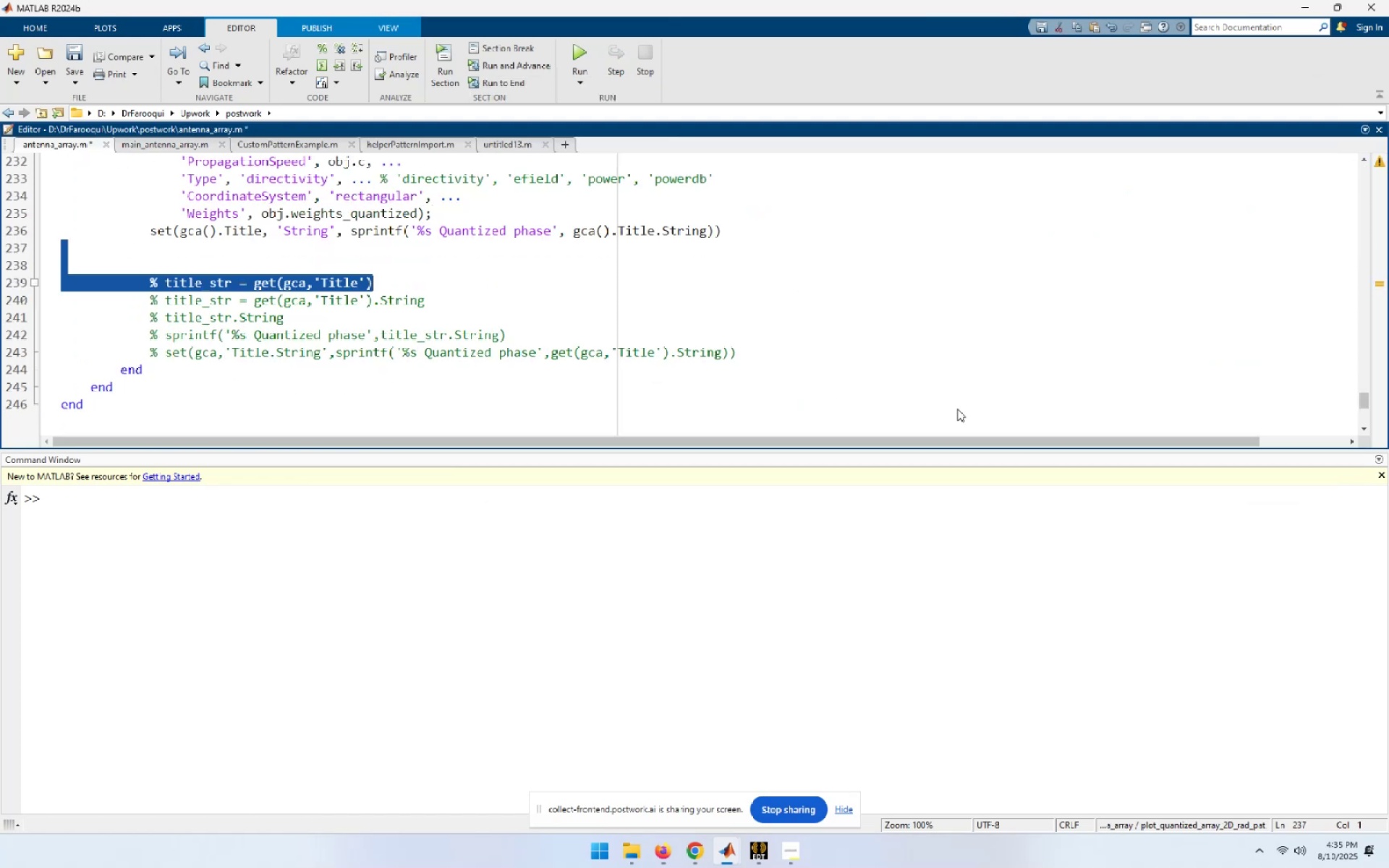 
key(Shift+ArrowDown)
 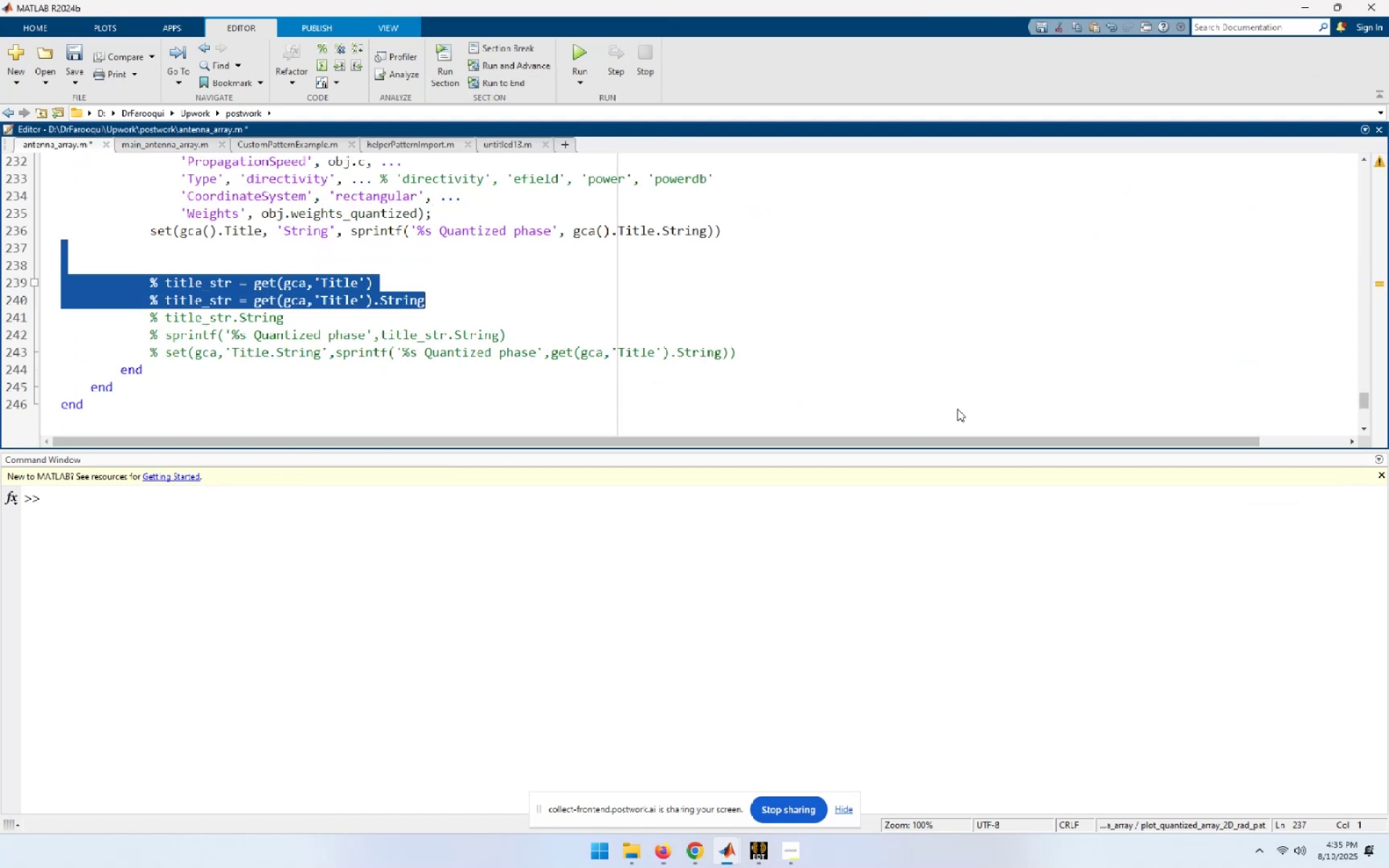 
key(Shift+ArrowDown)
 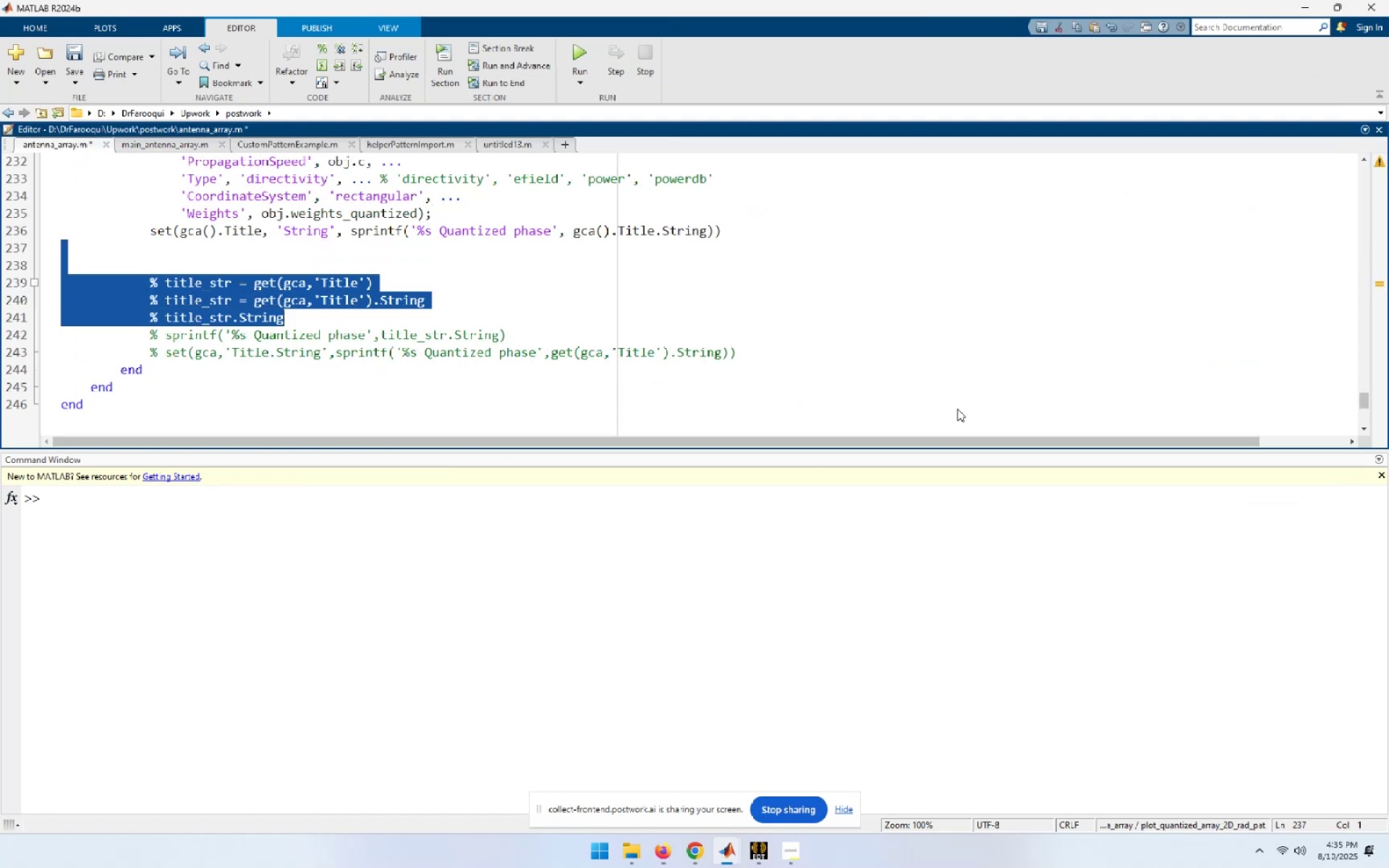 
key(Shift+ArrowDown)
 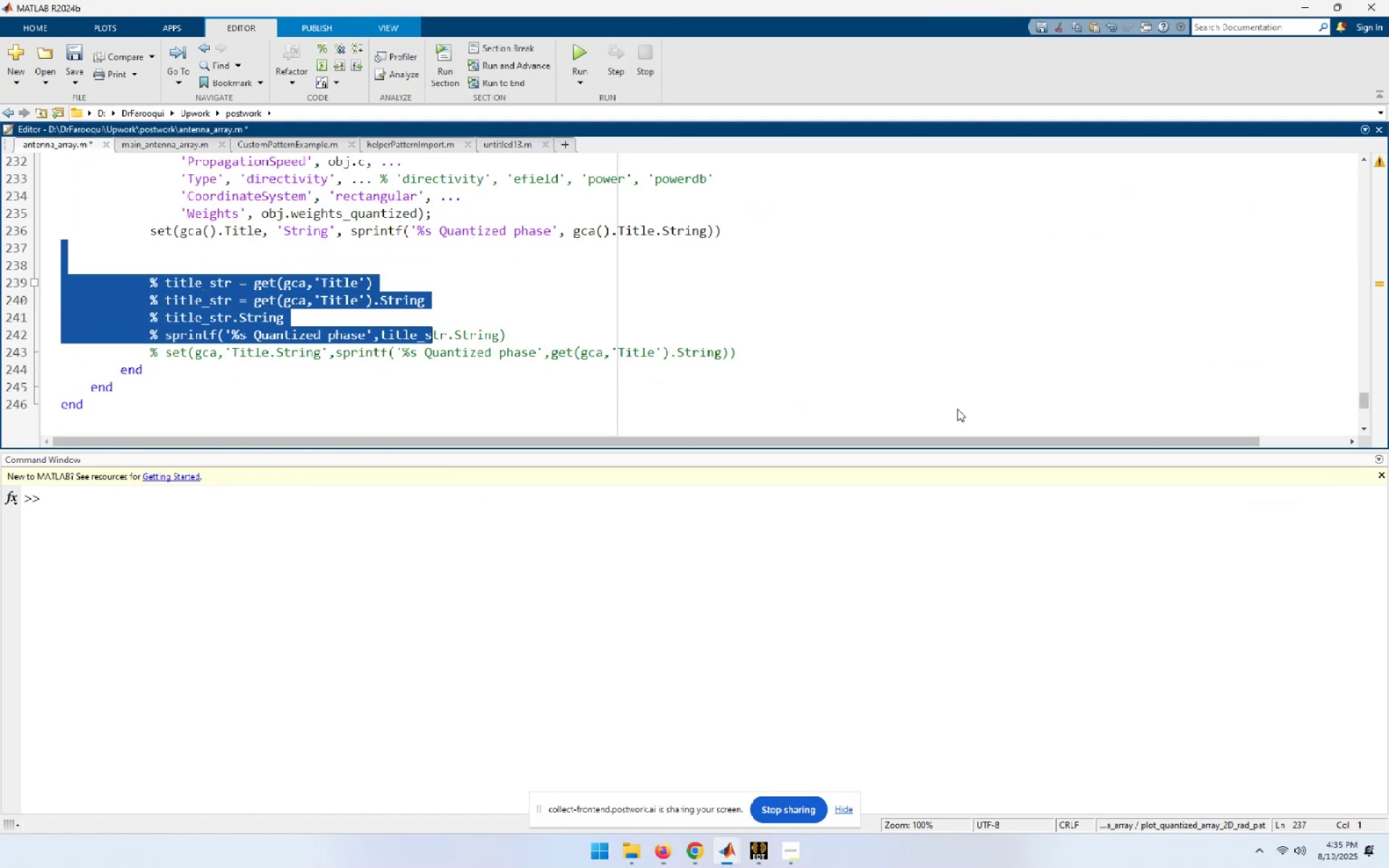 
key(Shift+ArrowDown)
 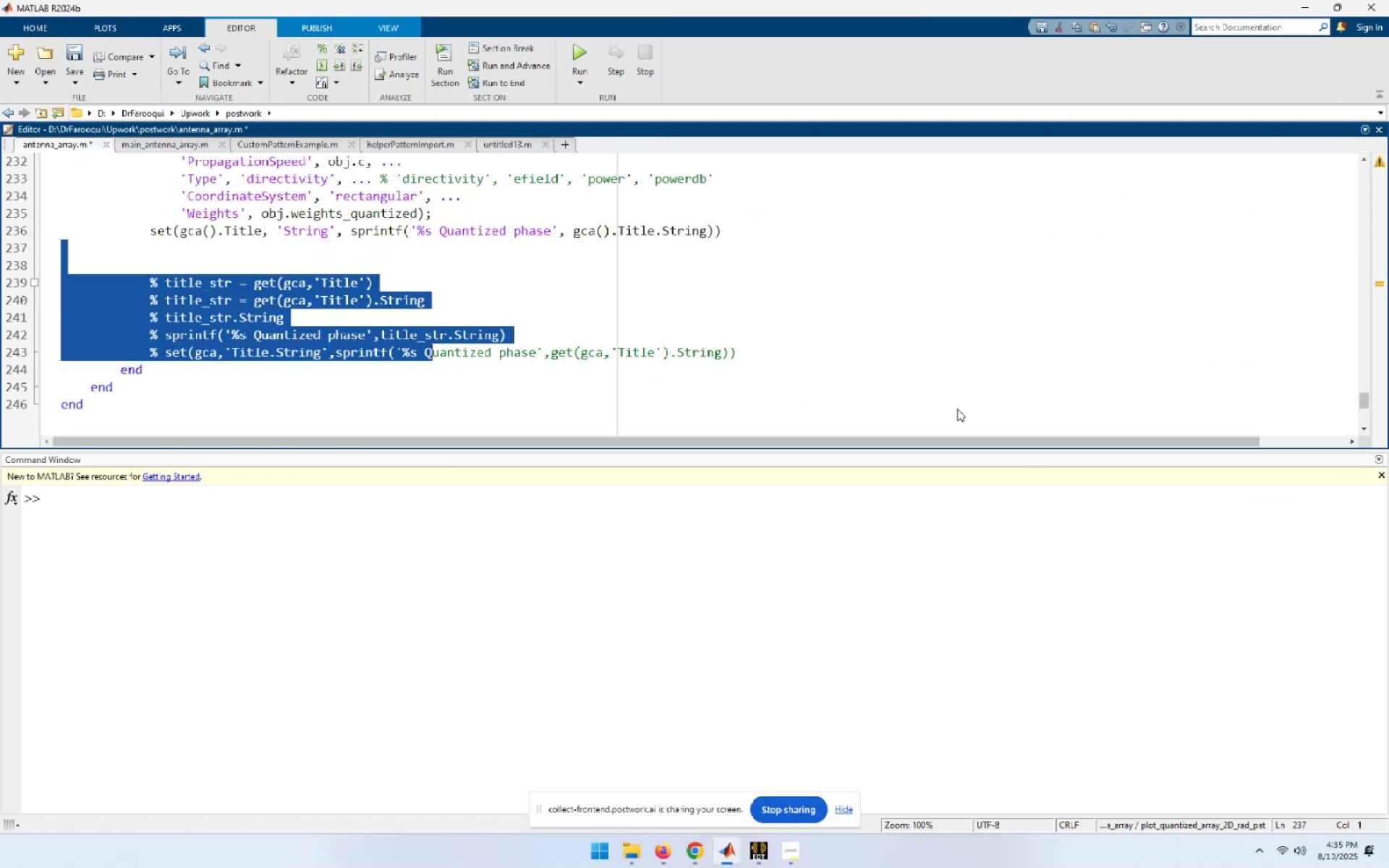 
key(Shift+End)
 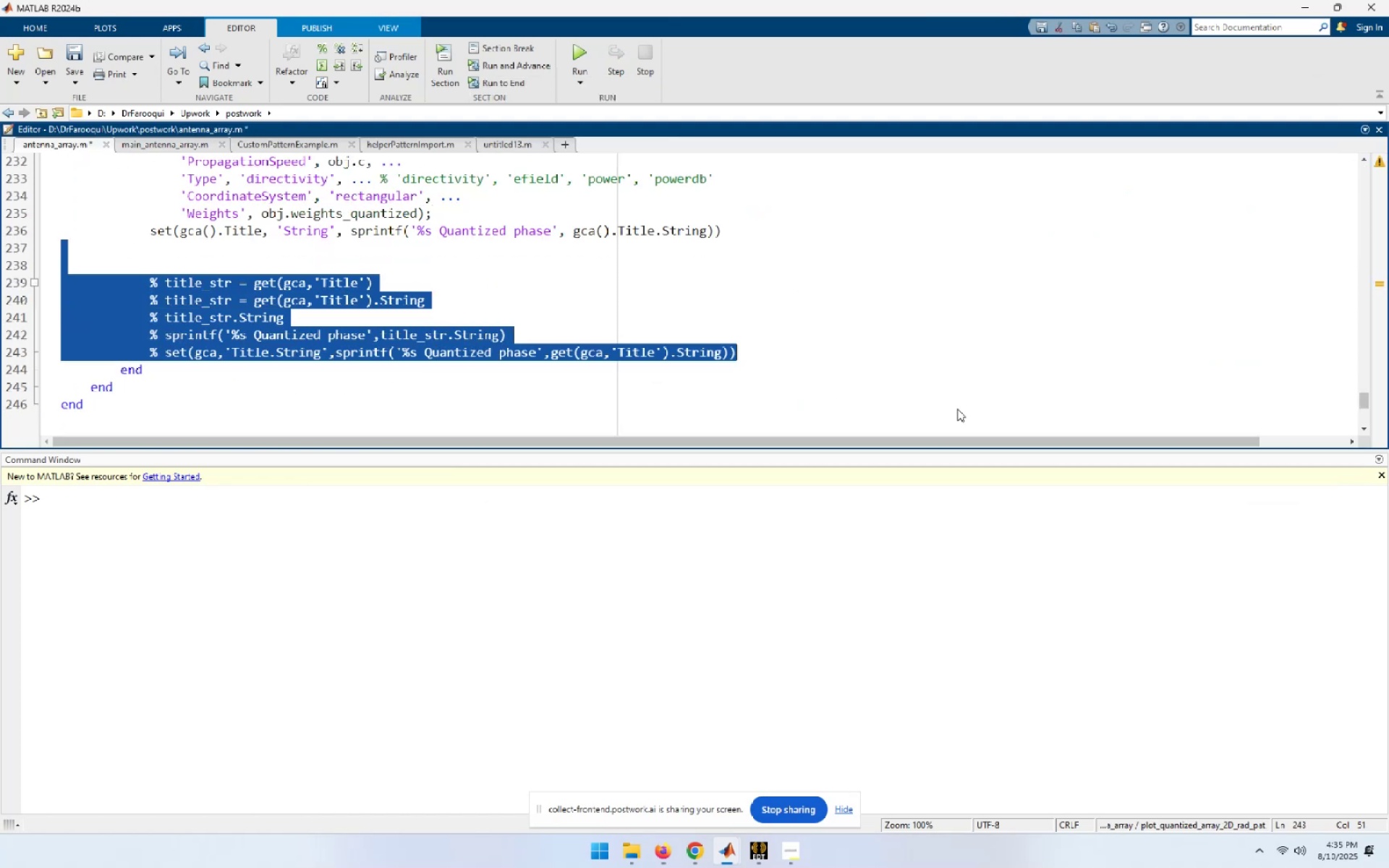 
key(Delete)
 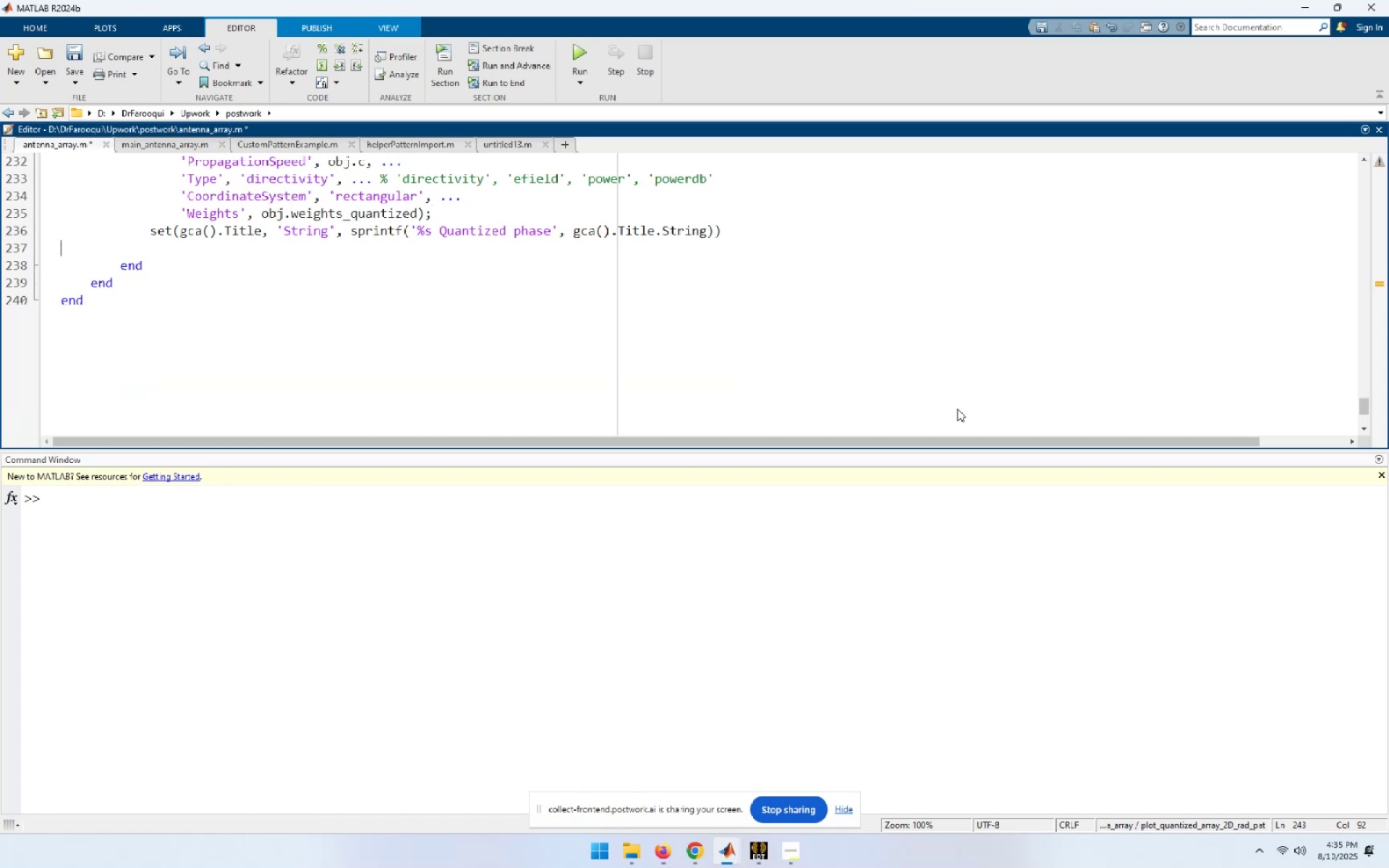 
key(ArrowUp)
 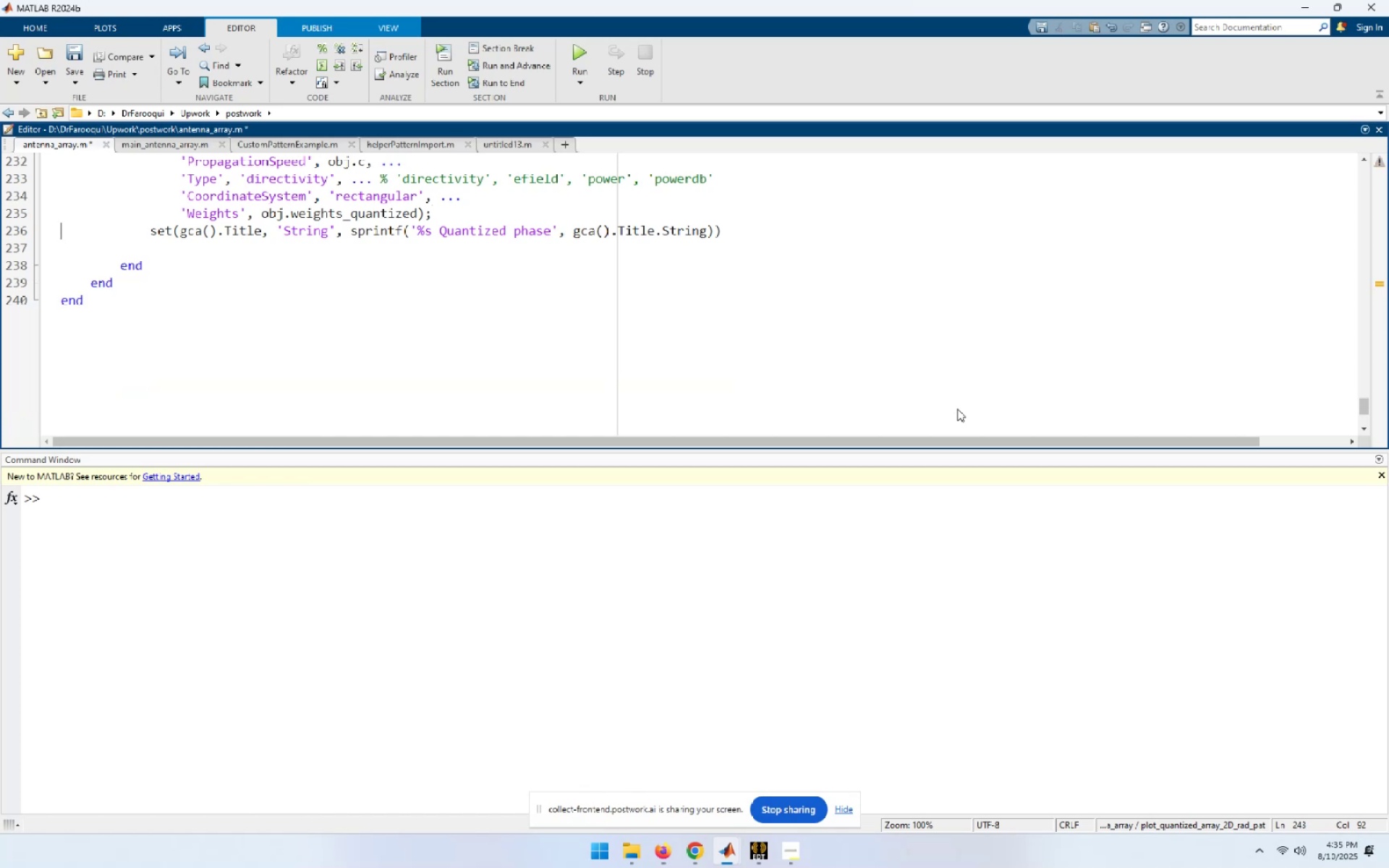 
key(ArrowUp)
 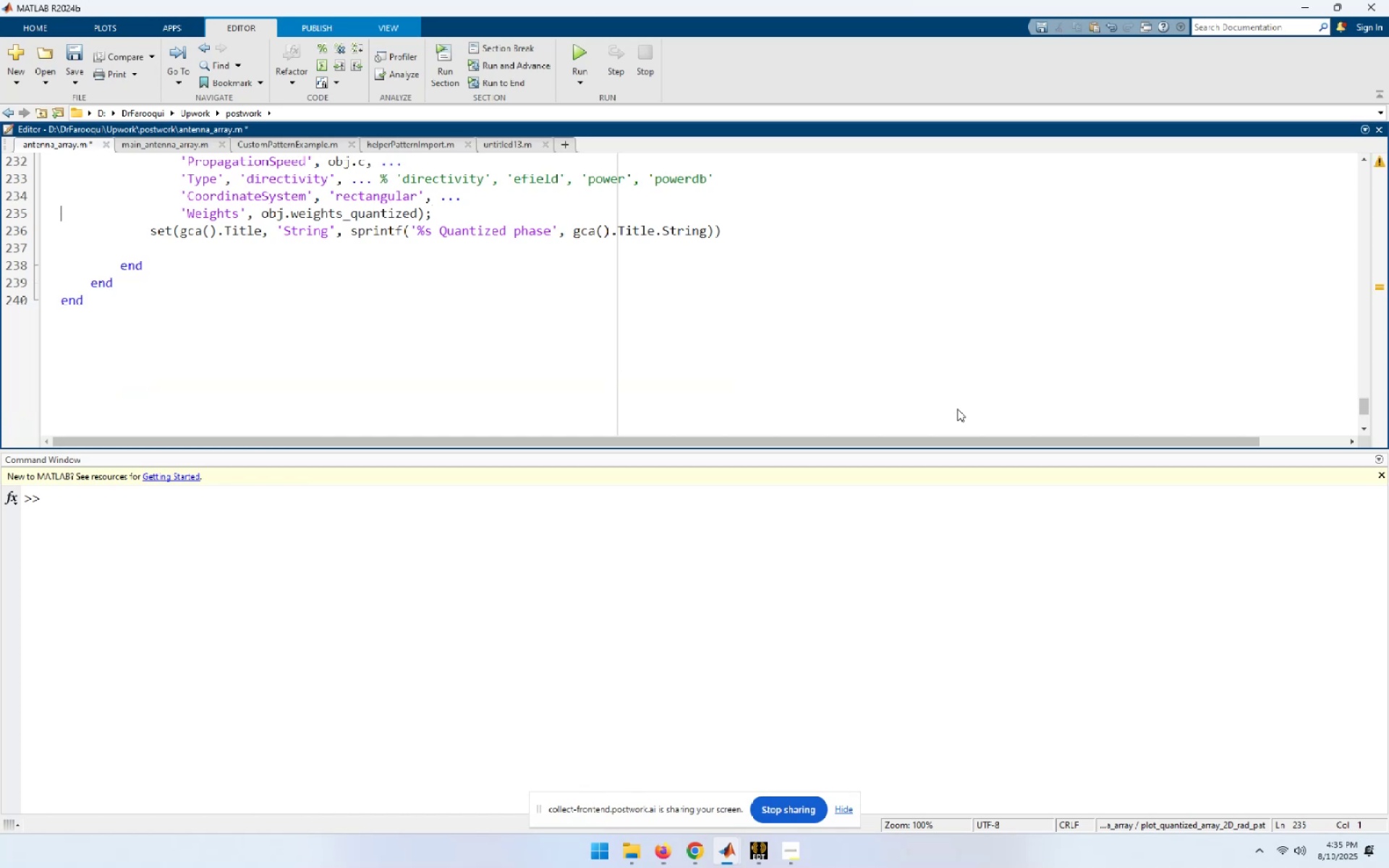 
key(ArrowDown)
 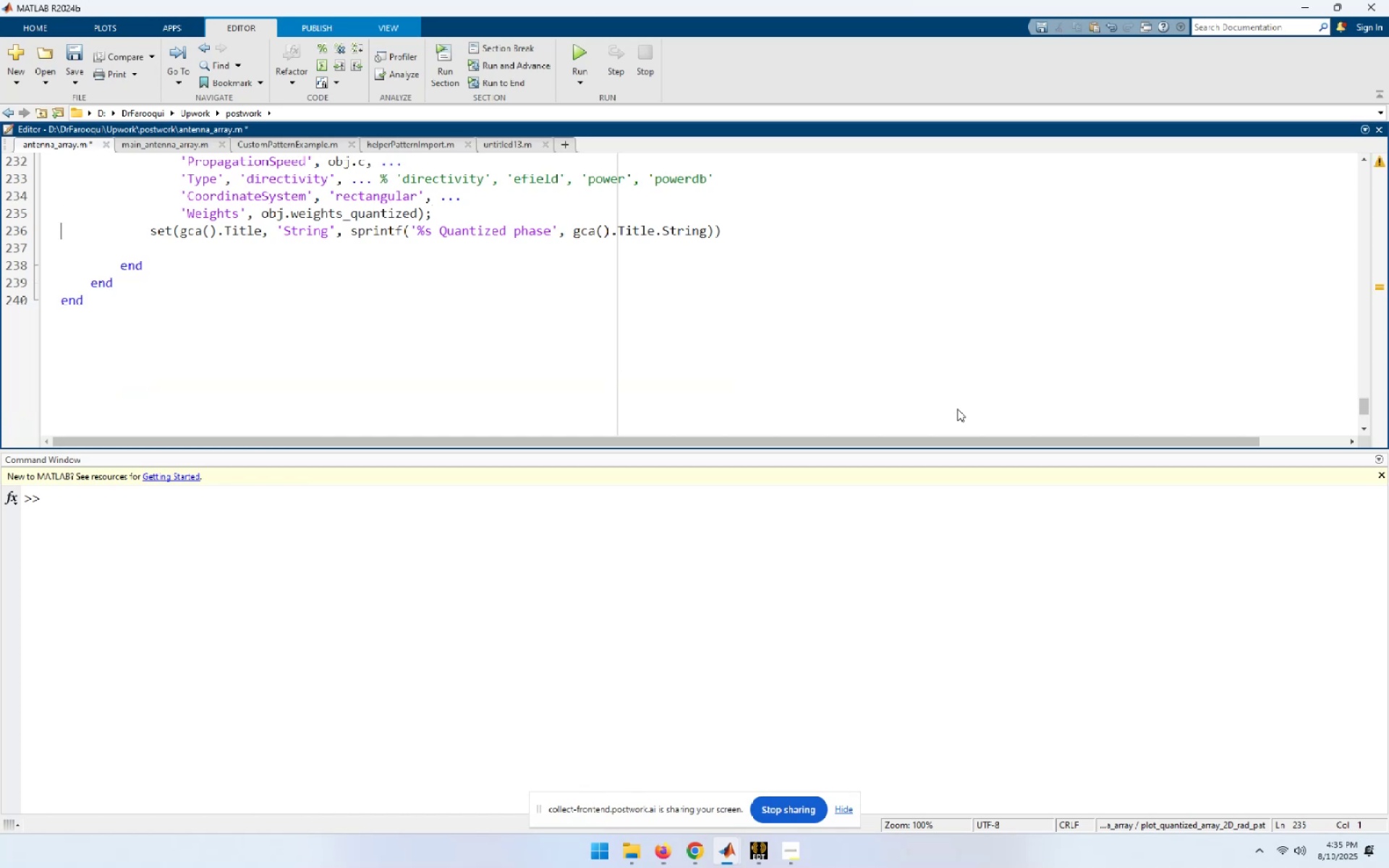 
key(End)
 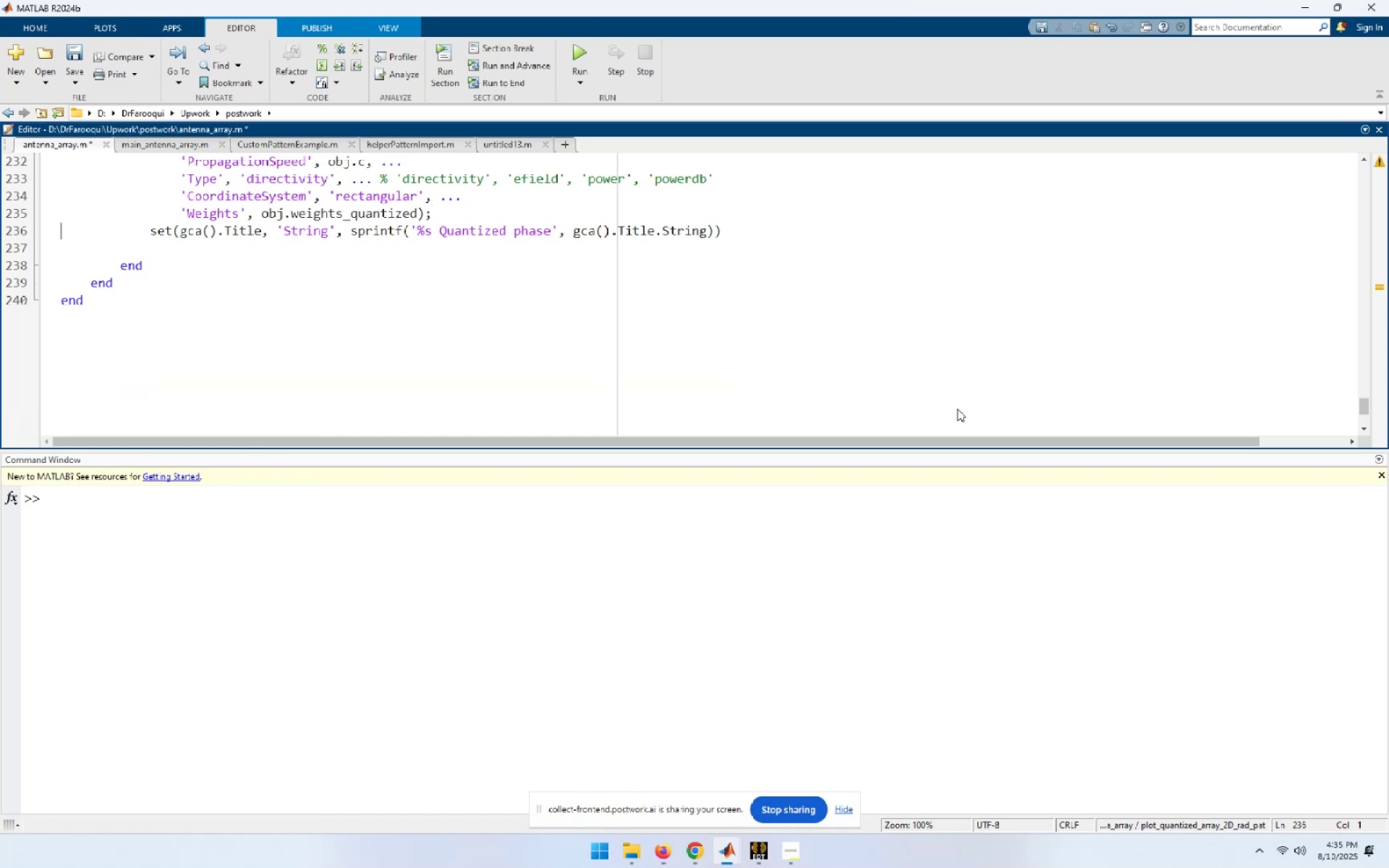 
key(Delete)
 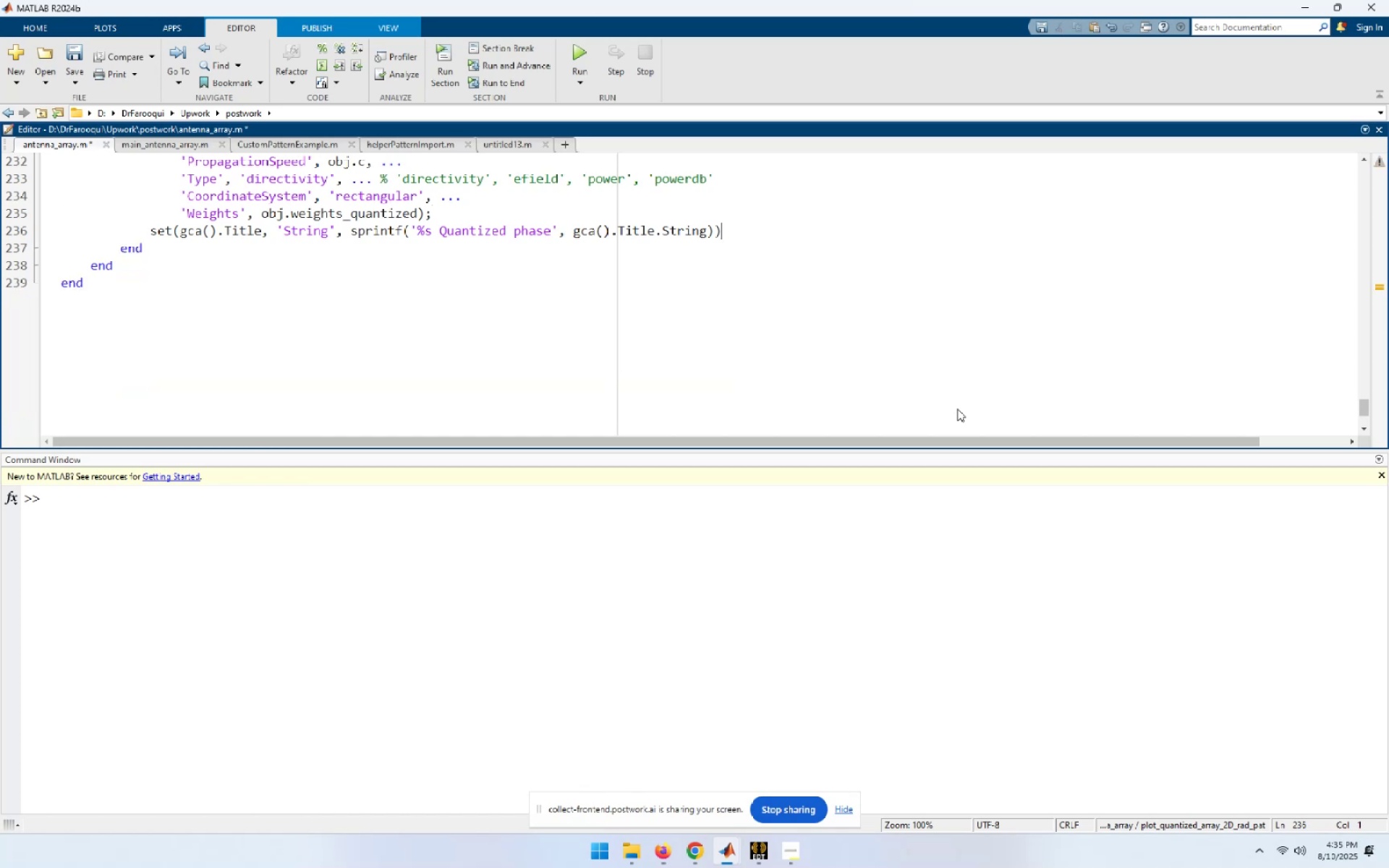 
hold_key(key=ArrowUp, duration=1.02)
 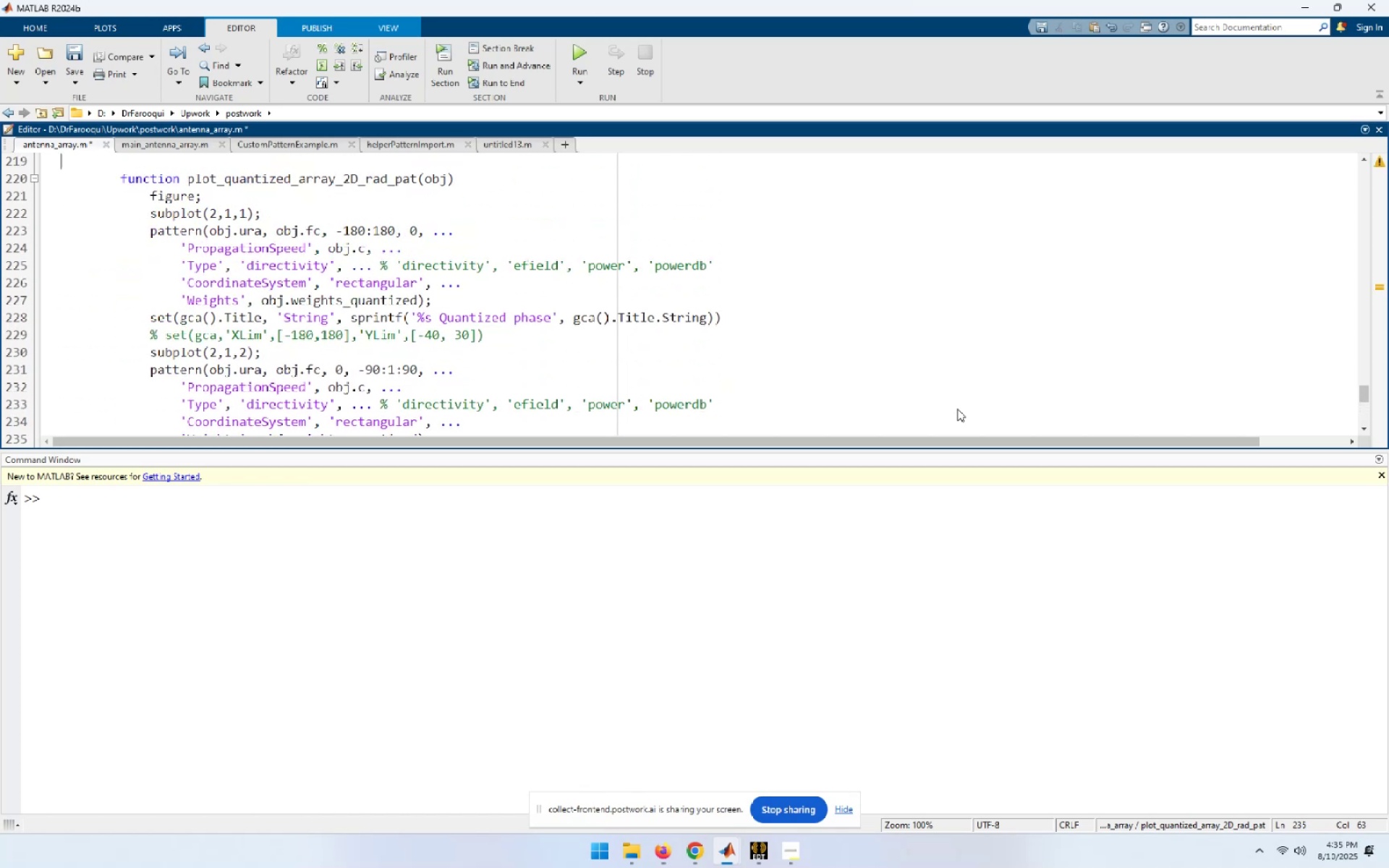 
hold_key(key=ArrowDown, duration=0.69)
 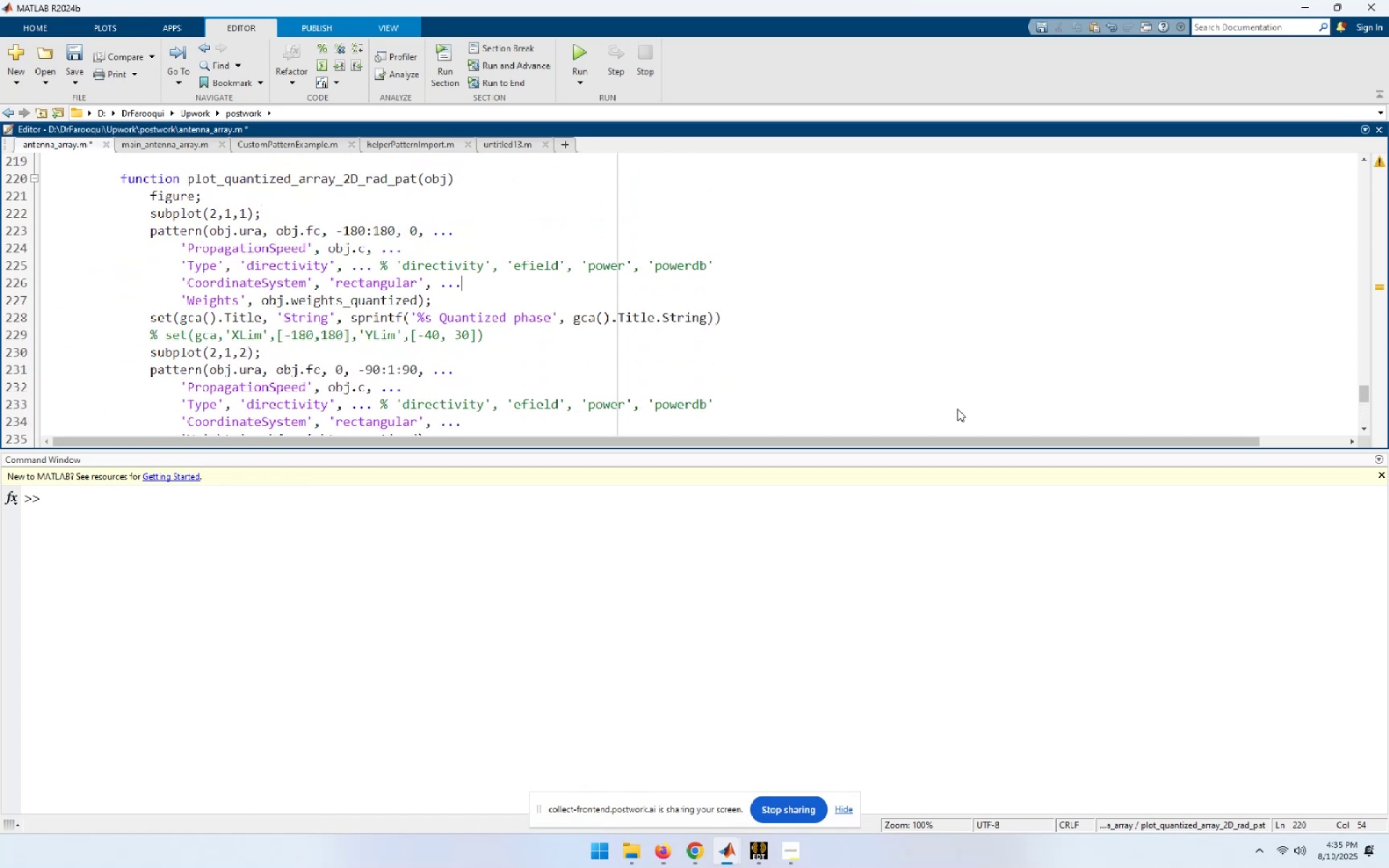 
key(ArrowDown)
 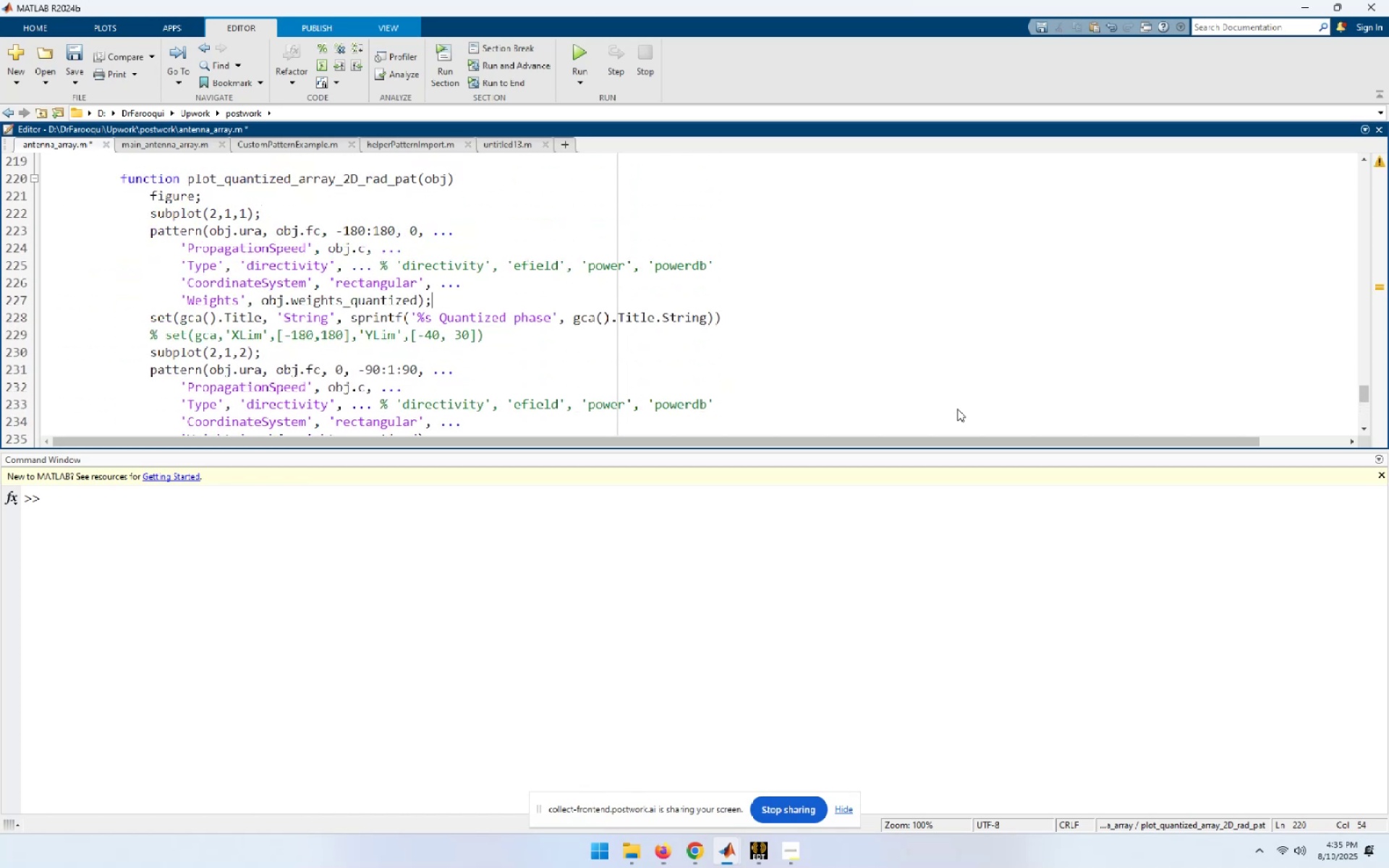 
key(ArrowDown)
 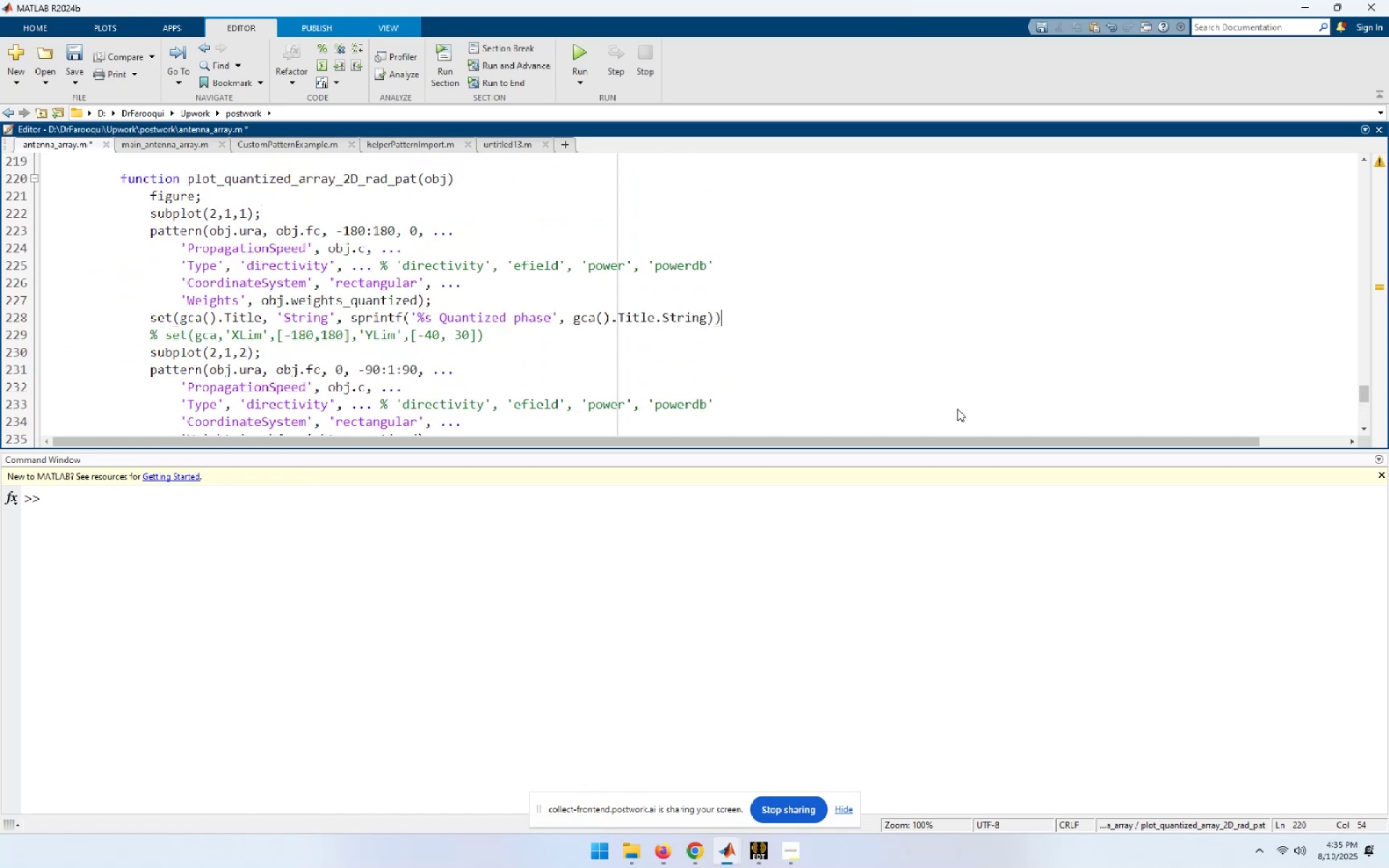 
key(ArrowDown)
 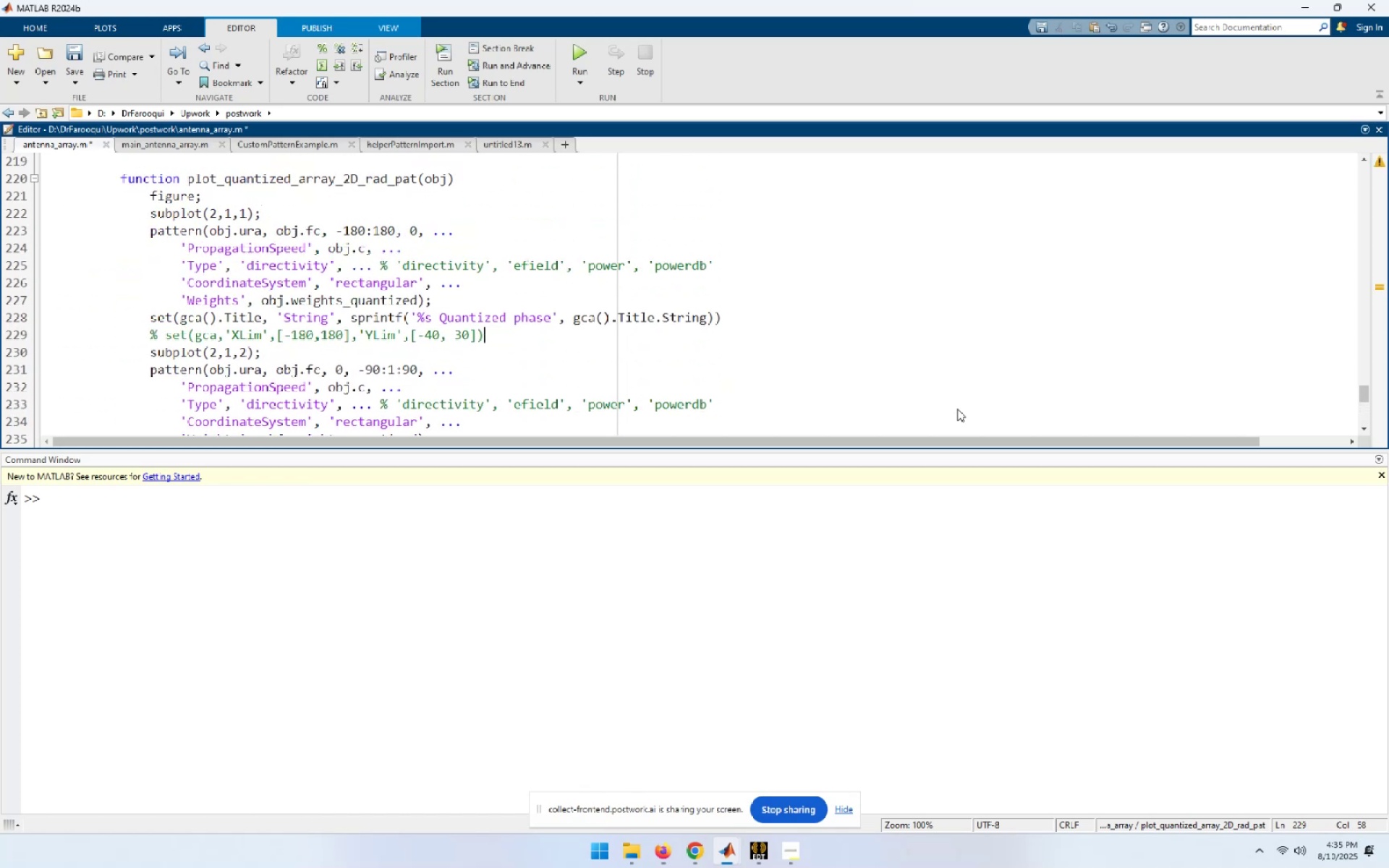 
key(Home)
 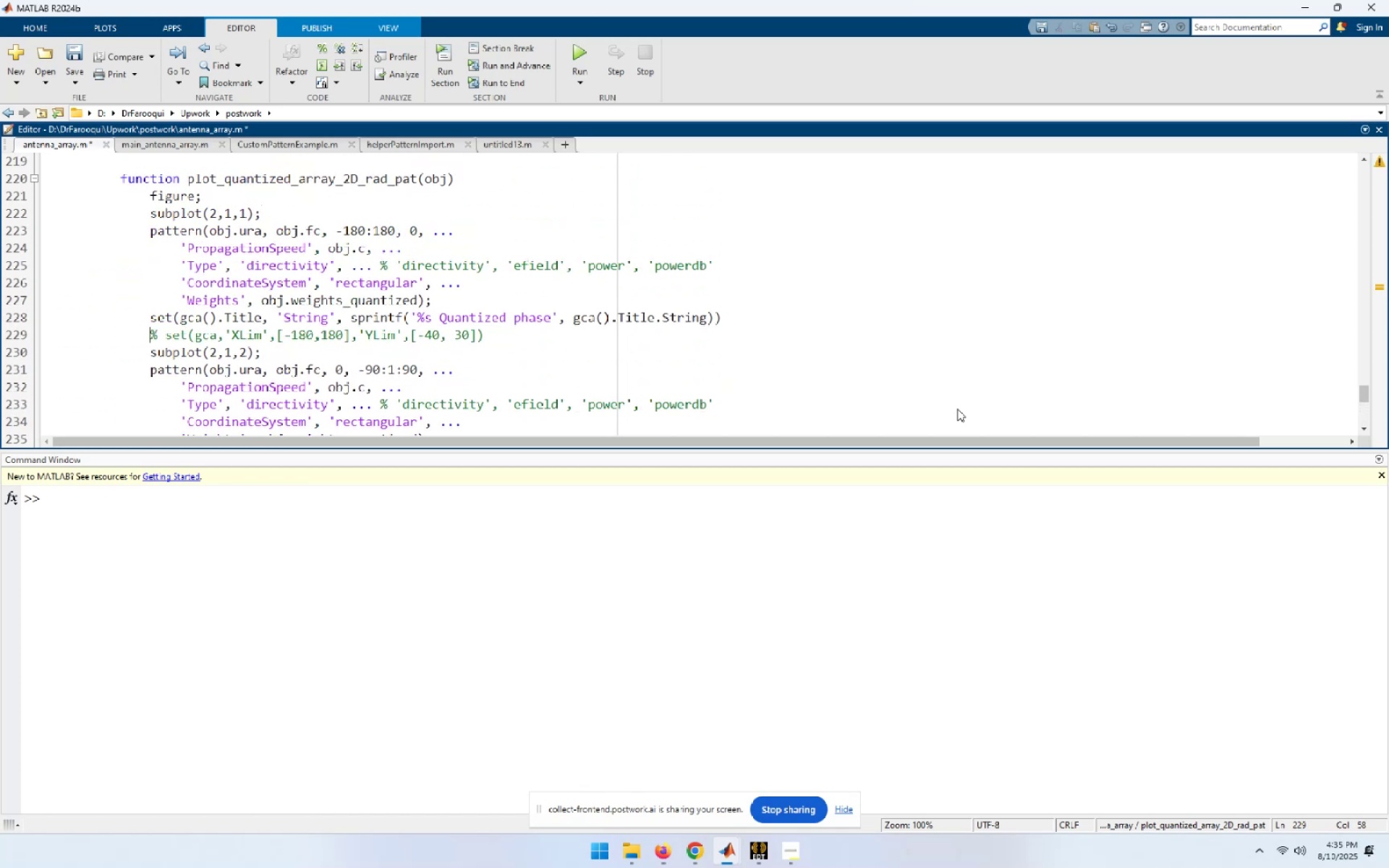 
key(Shift+End)
 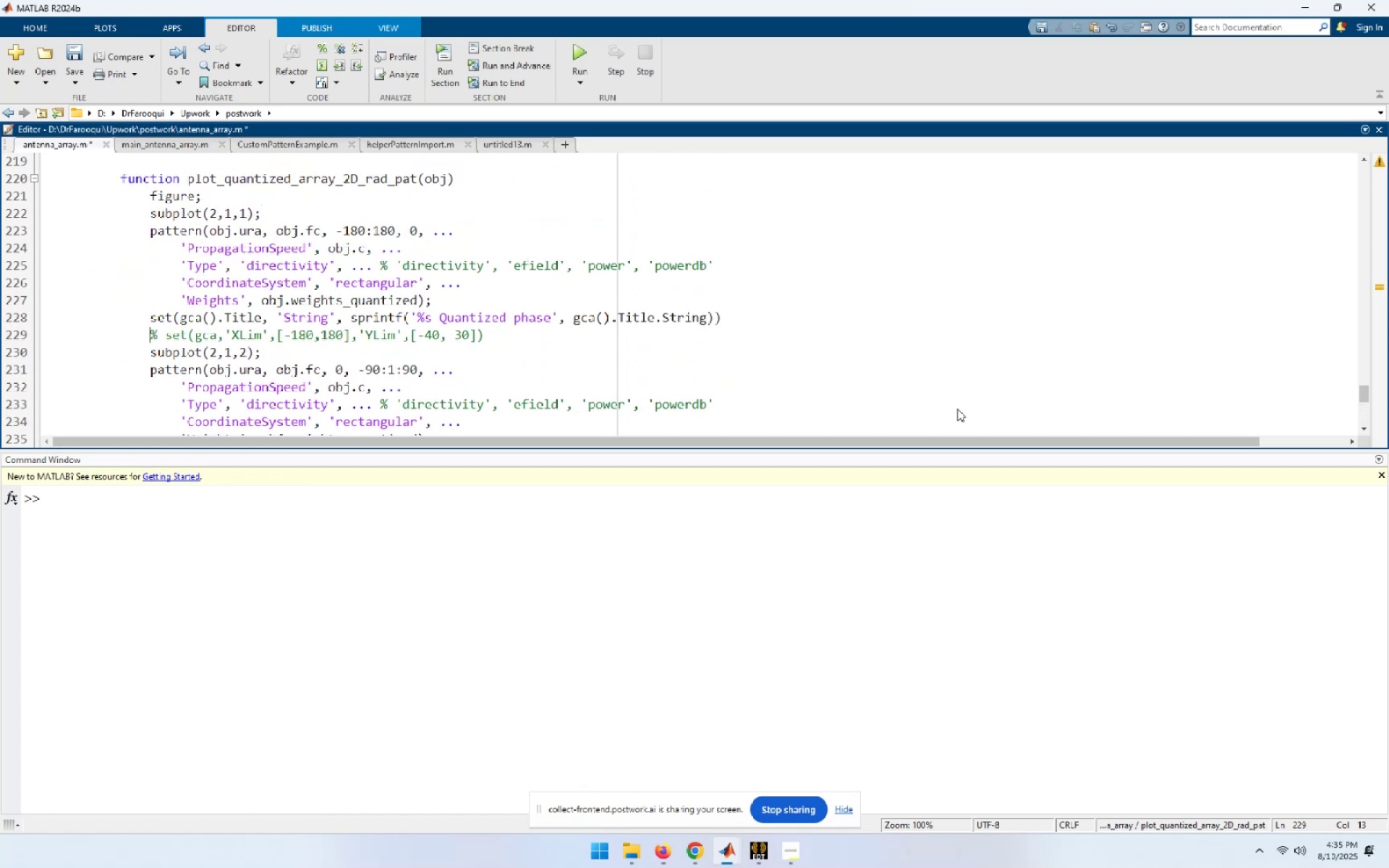 
key(Delete)
 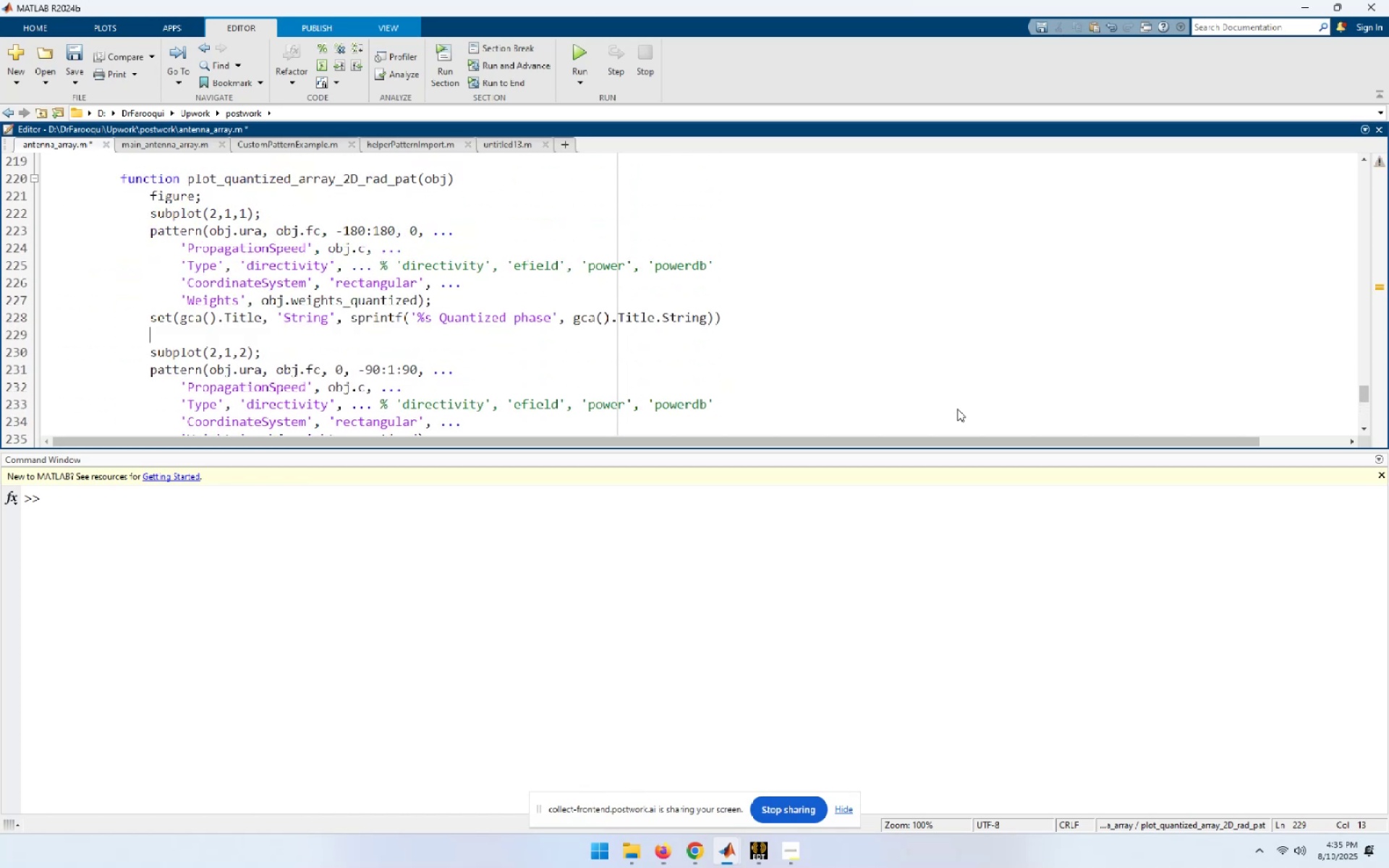 
key(ArrowUp)
 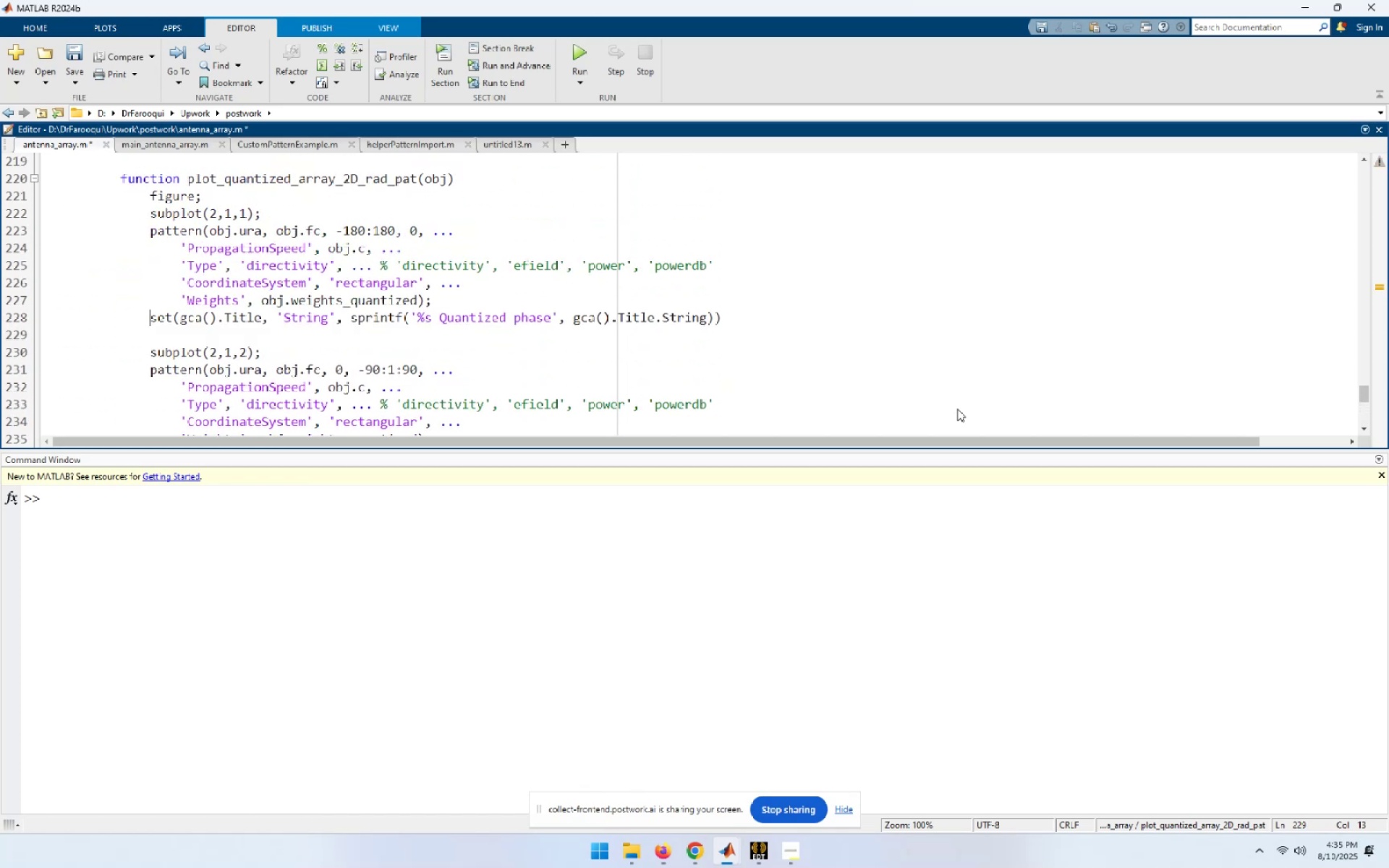 
key(End)
 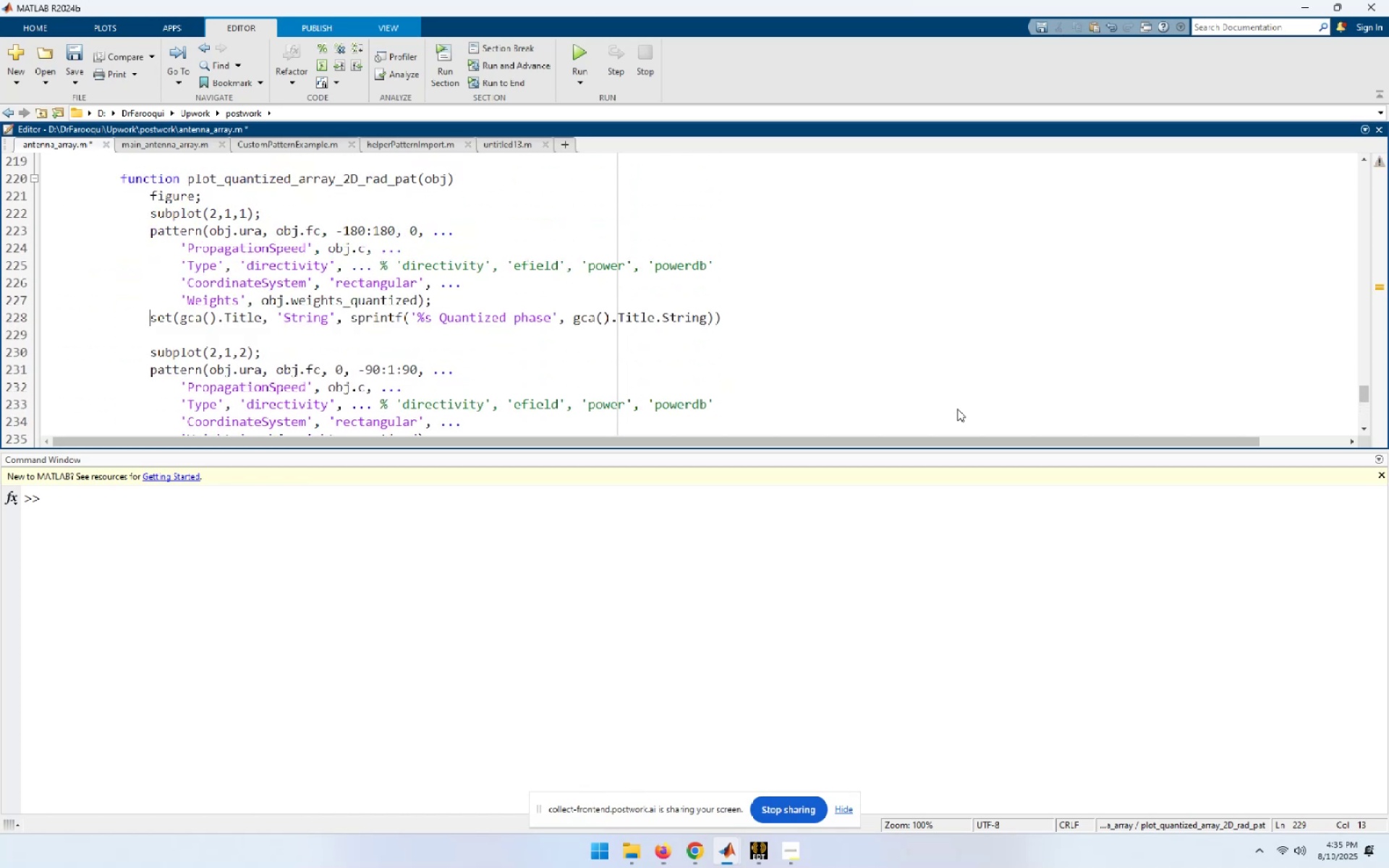 
key(Delete)
 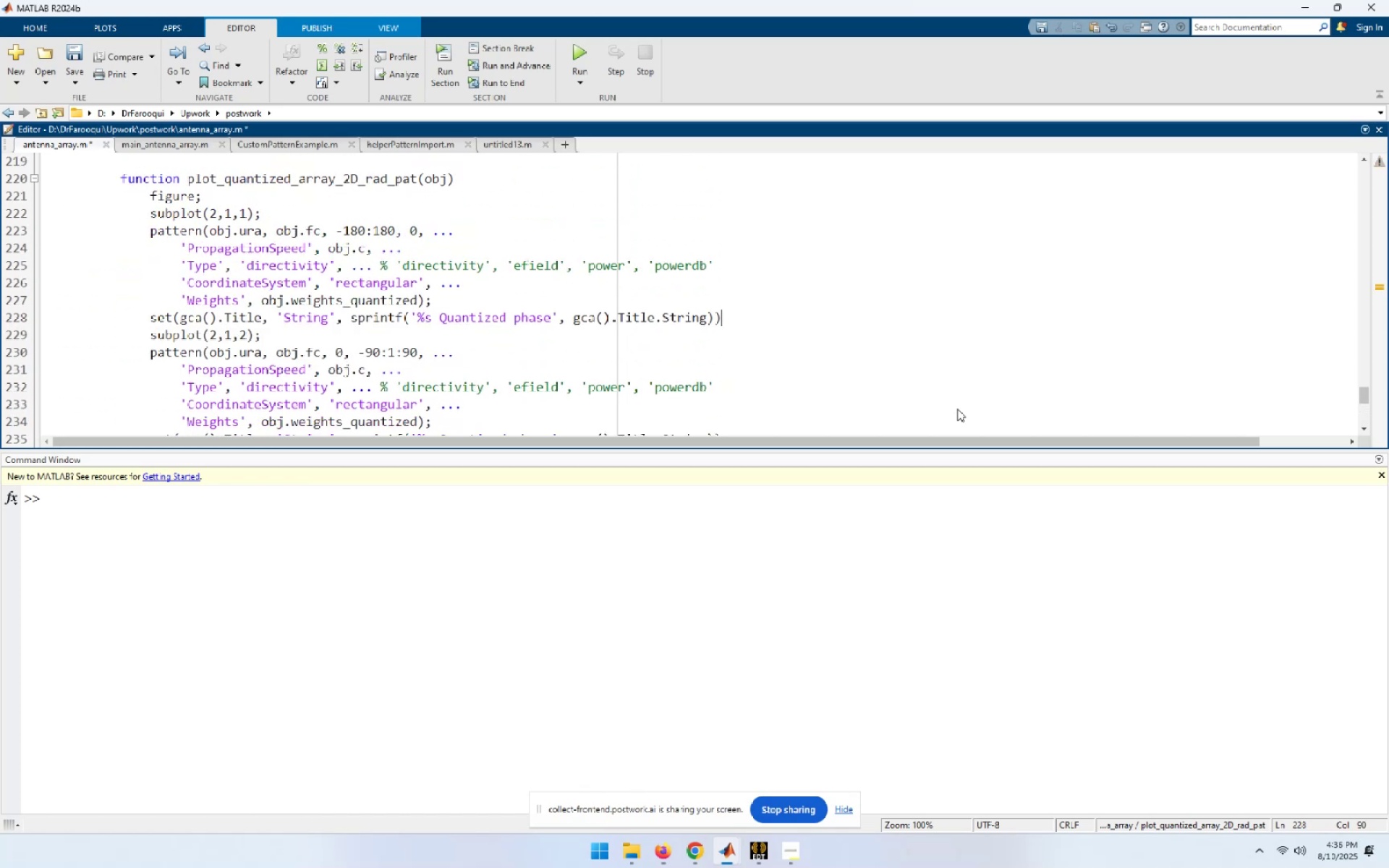 
hold_key(key=ArrowUp, duration=0.67)
 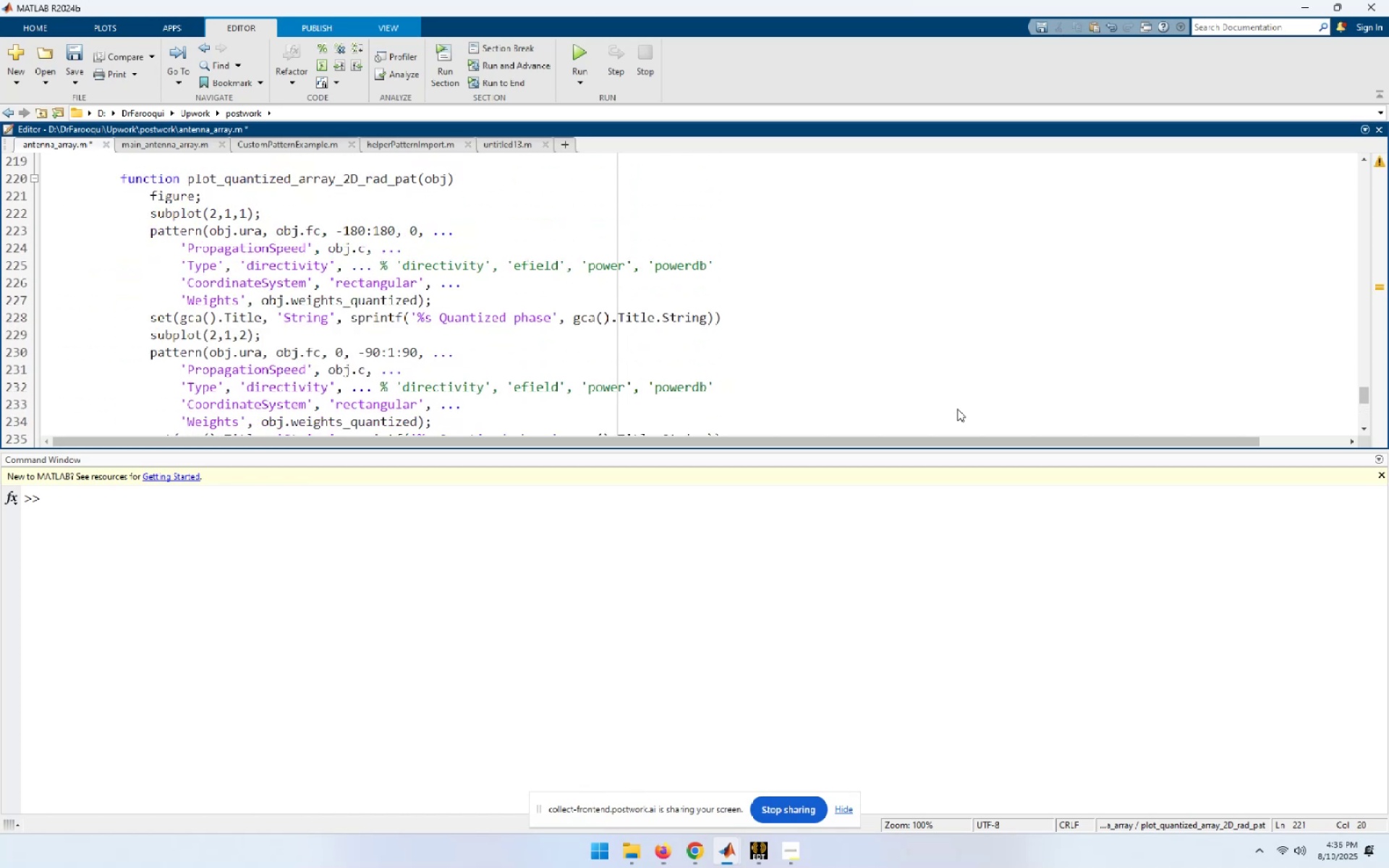 
key(Control+S)
 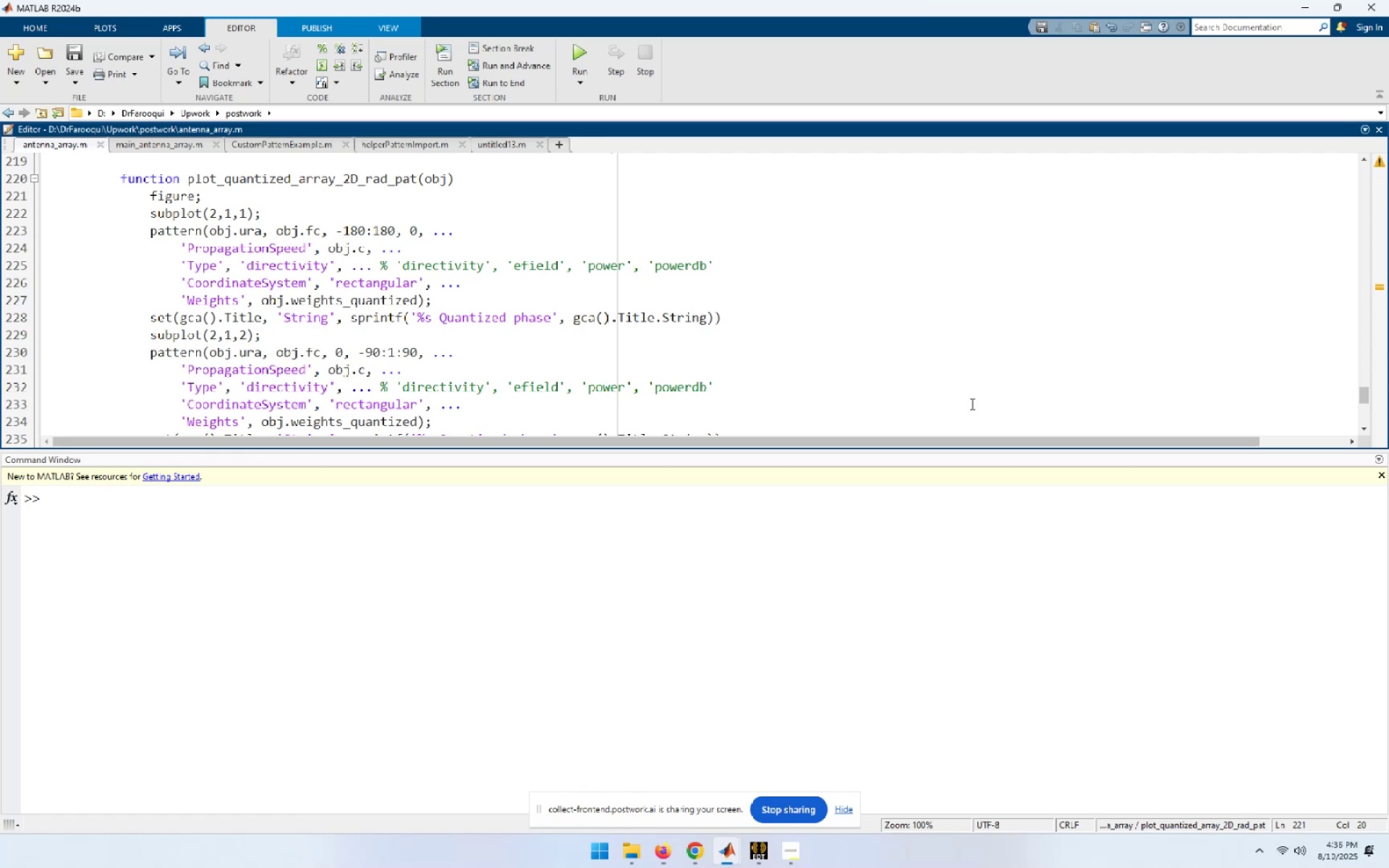 
scroll: coordinate [829, 346], scroll_direction: down, amount: 3.0
 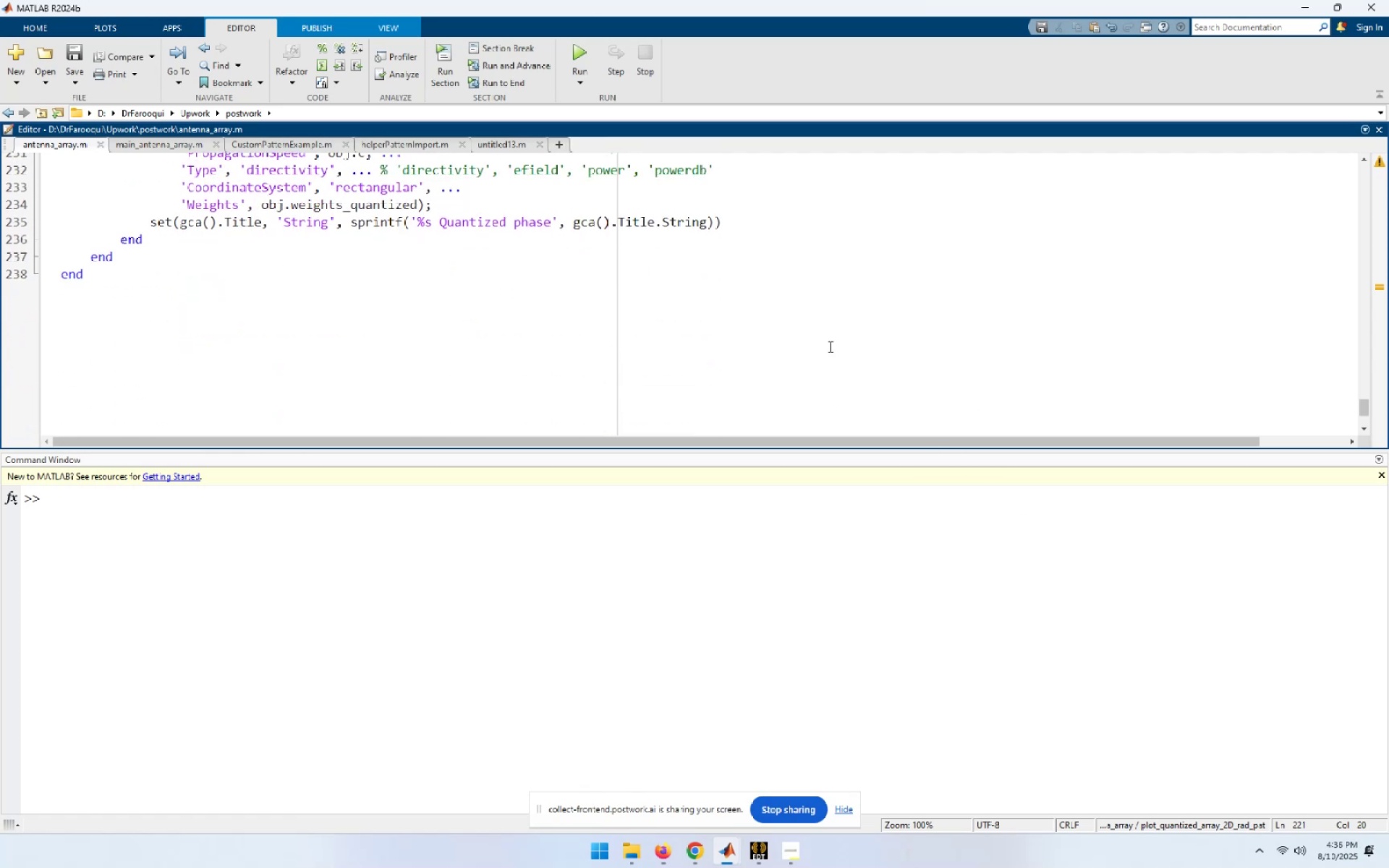 
scroll: coordinate [829, 346], scroll_direction: up, amount: 2.0
 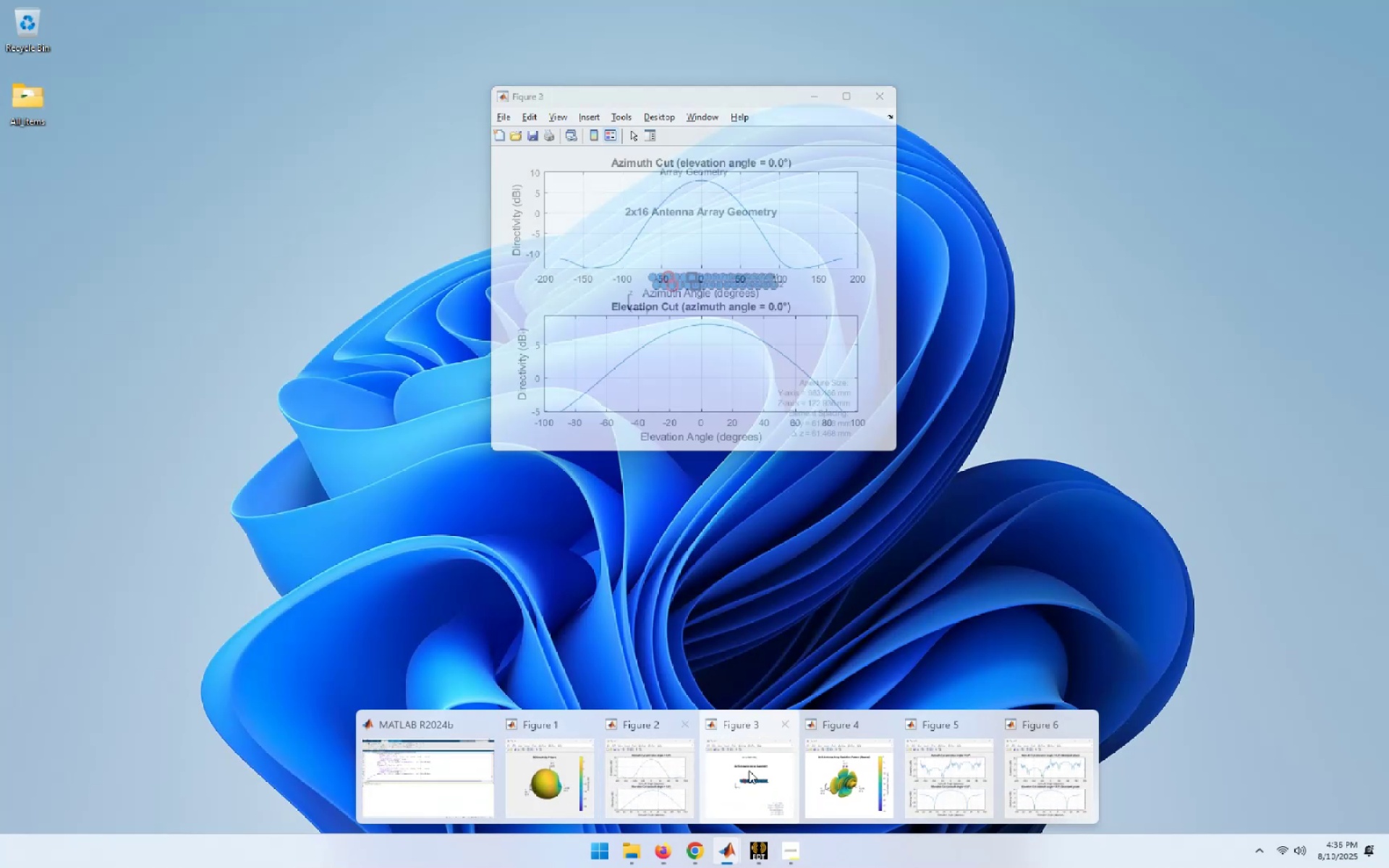 
wait(10.05)
 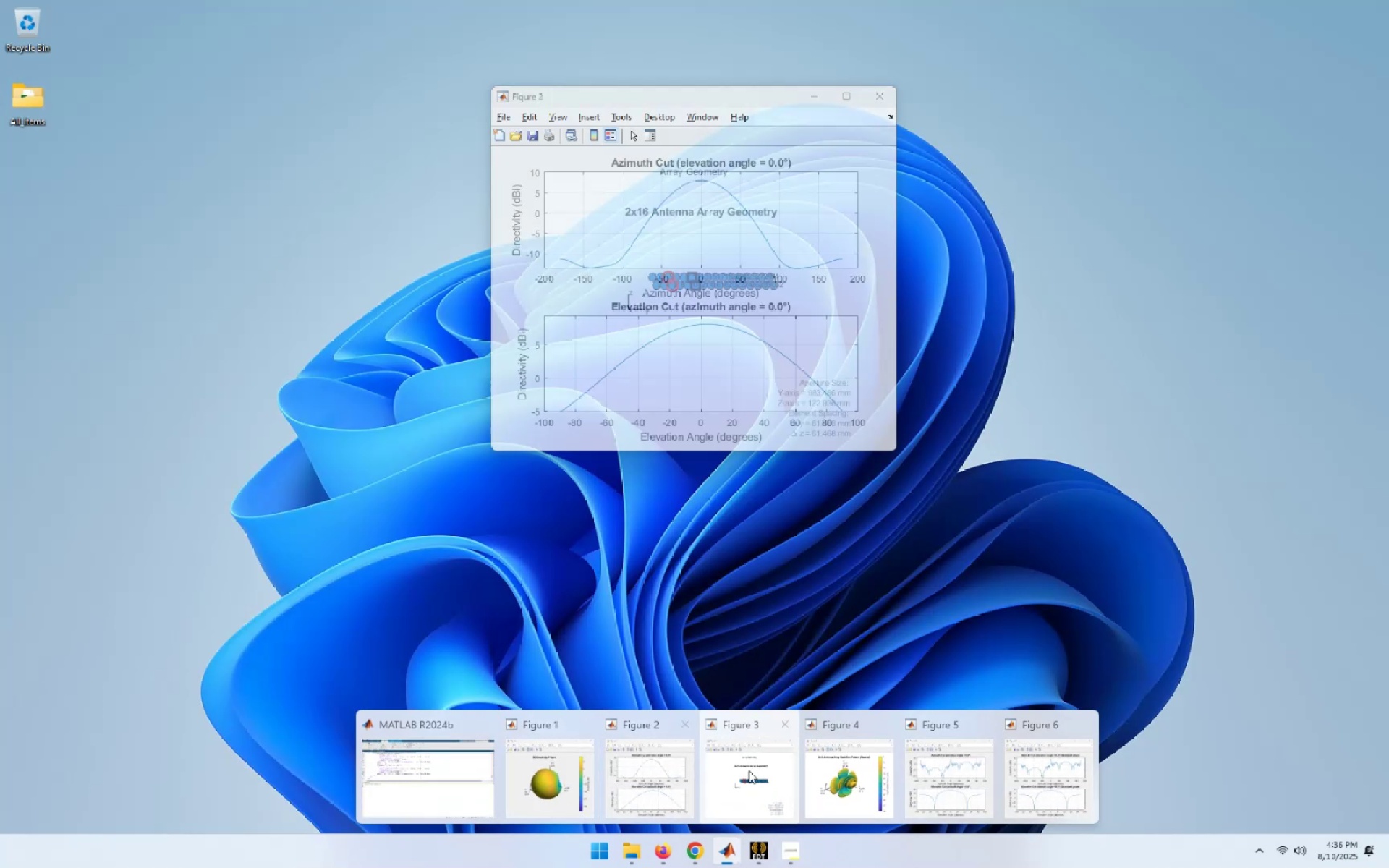 
left_click([402, 773])
 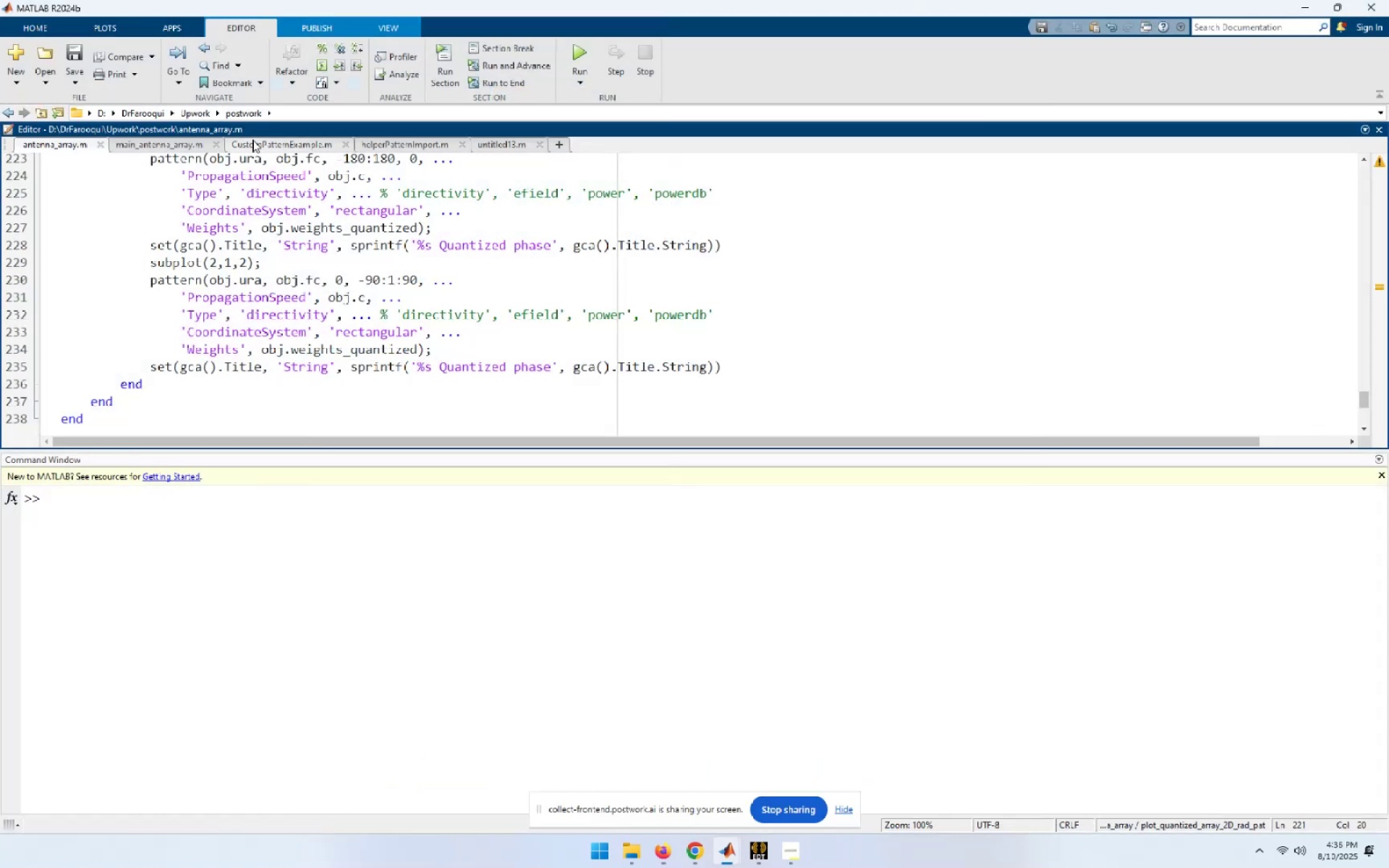 
left_click([161, 145])
 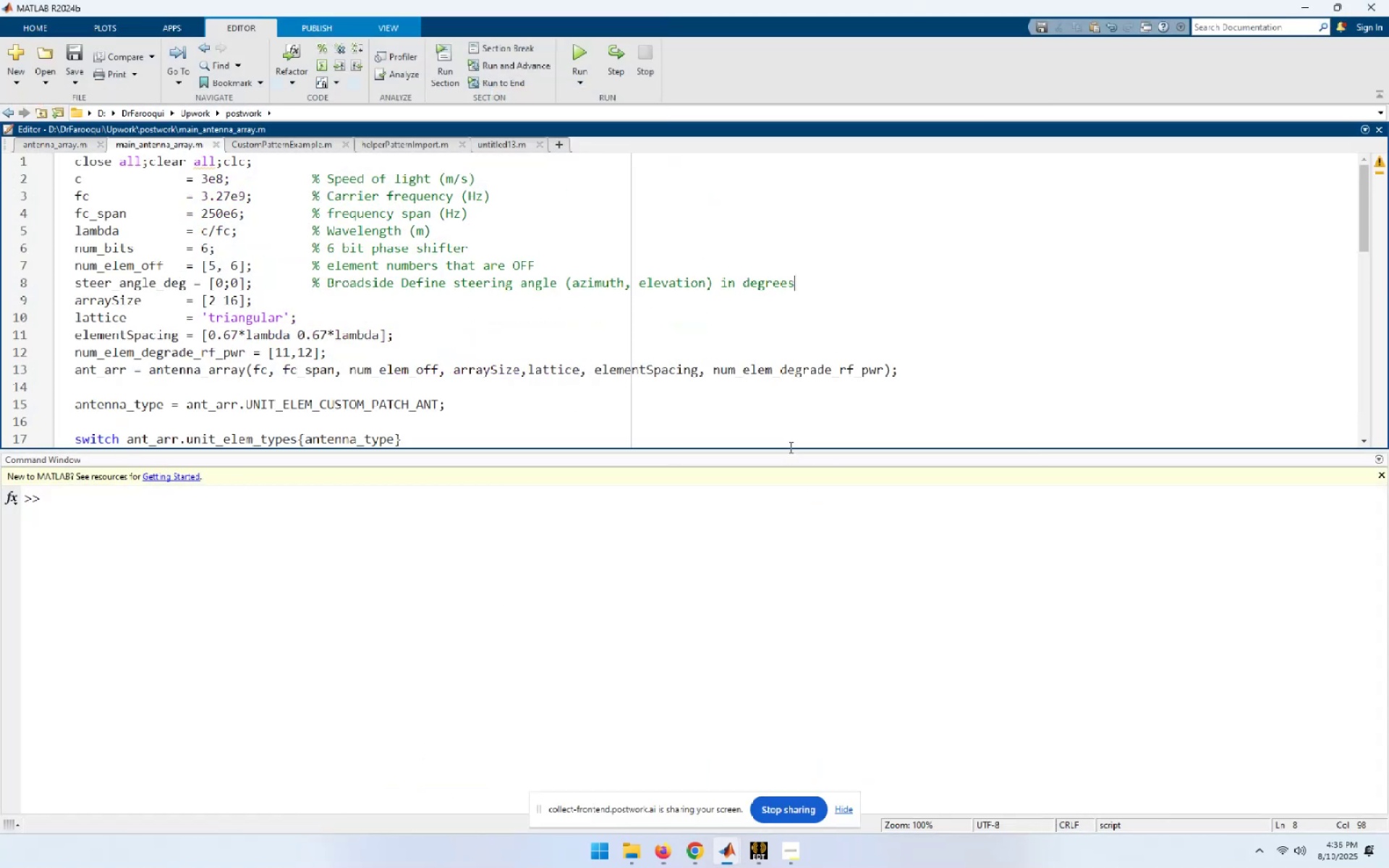 
left_click_drag(start_coordinate=[789, 451], to_coordinate=[812, 580])
 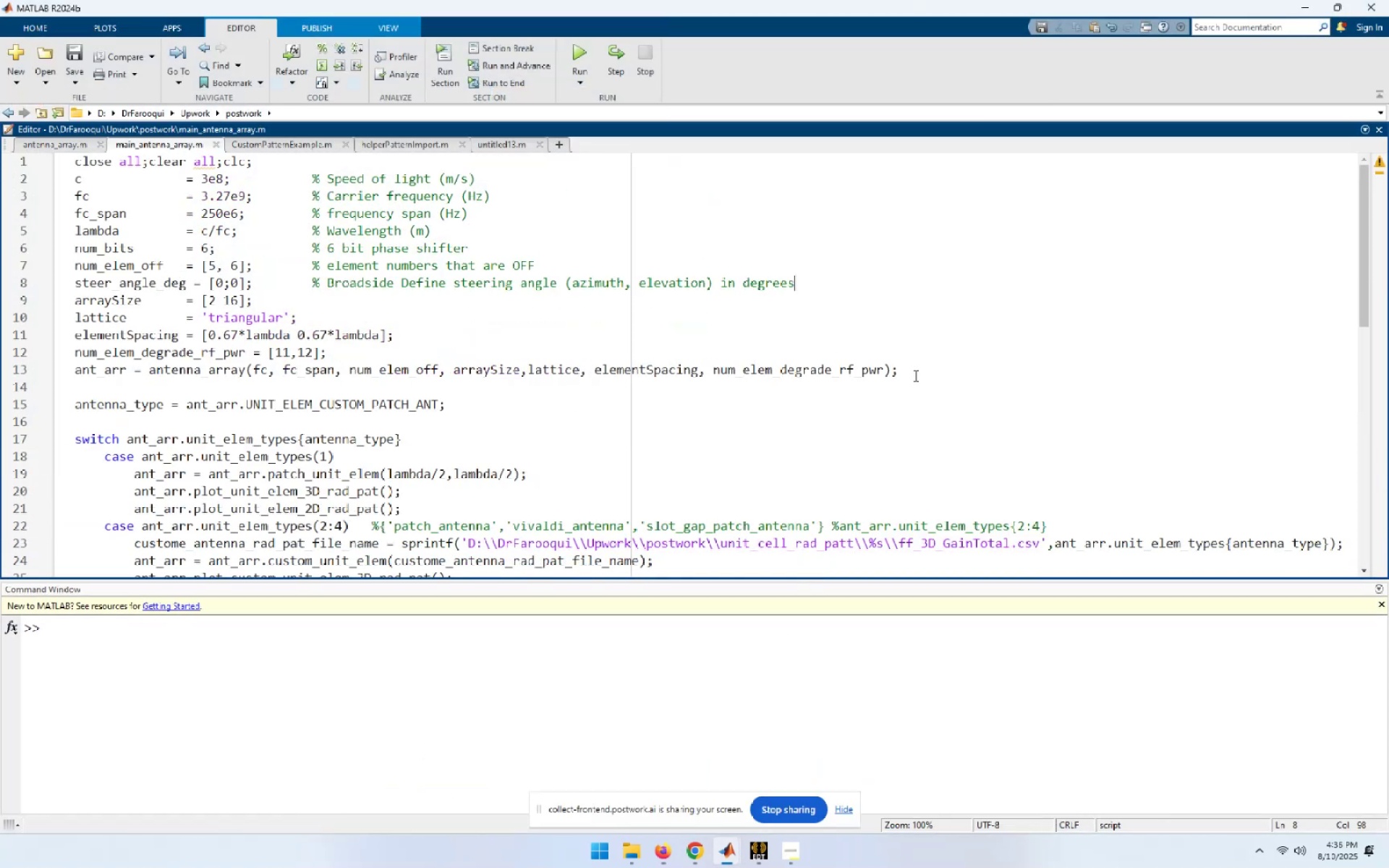 
left_click([914, 375])
 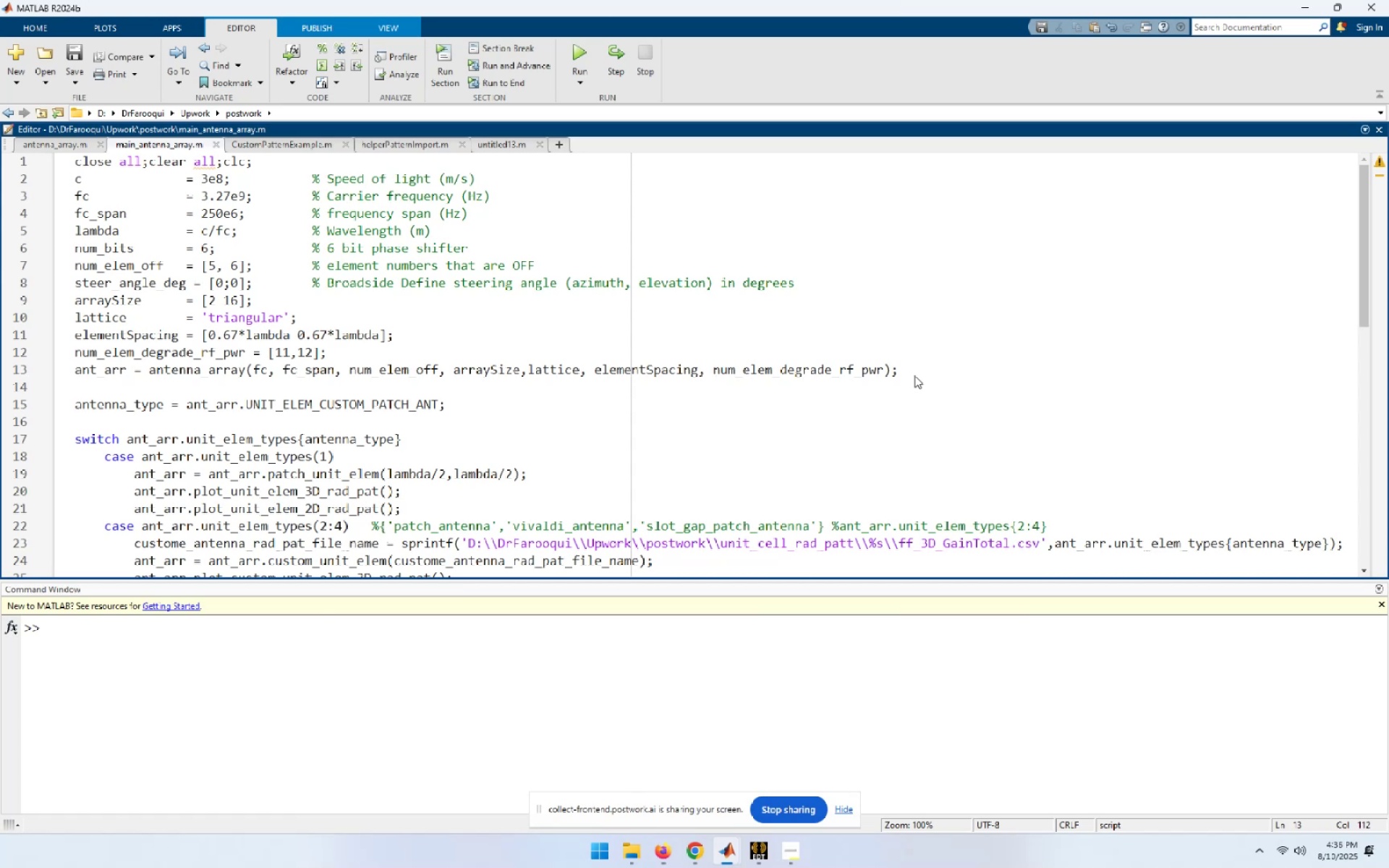 
scroll: coordinate [914, 375], scroll_direction: down, amount: 5.0
 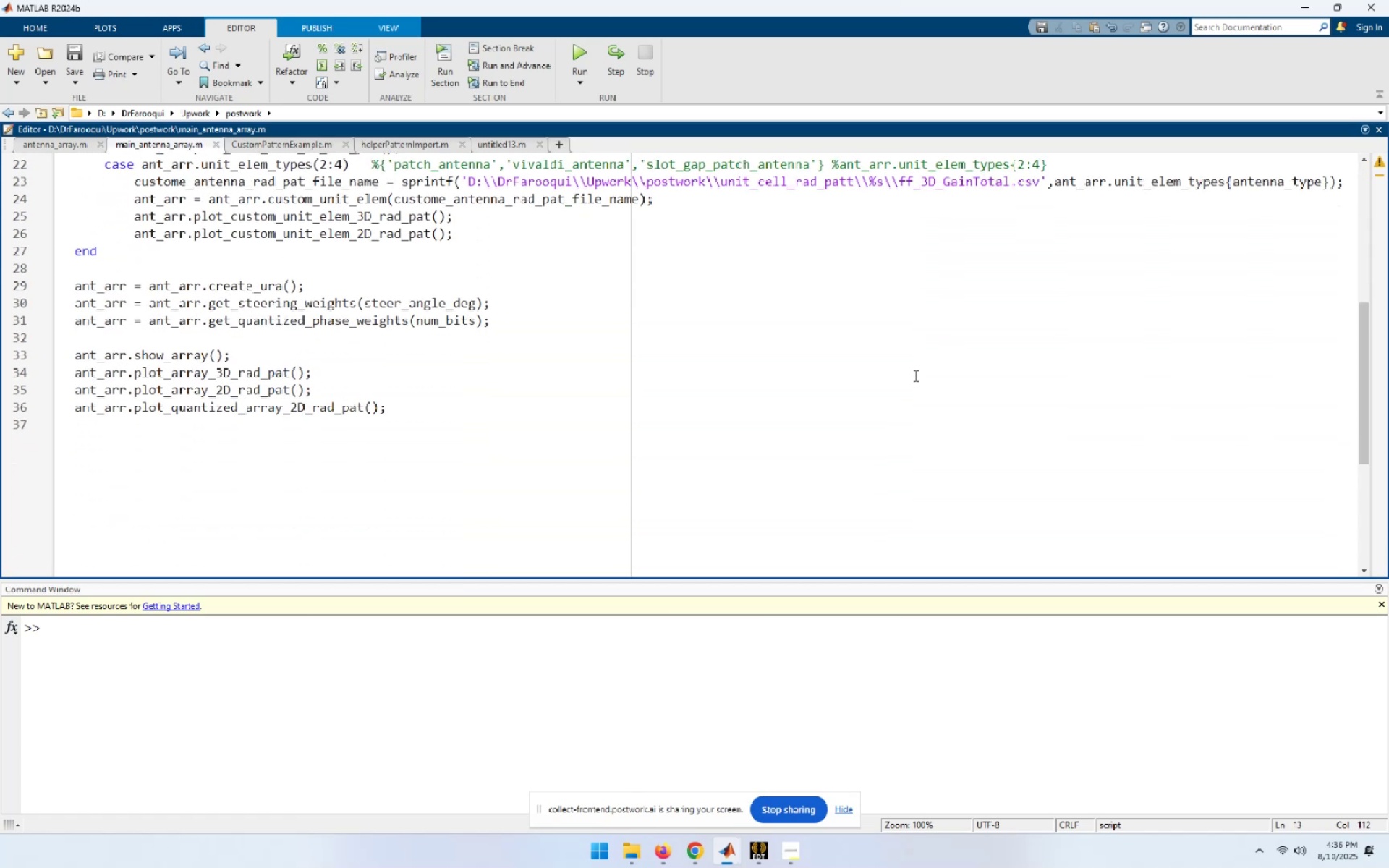 
scroll: coordinate [914, 375], scroll_direction: up, amount: 11.0
 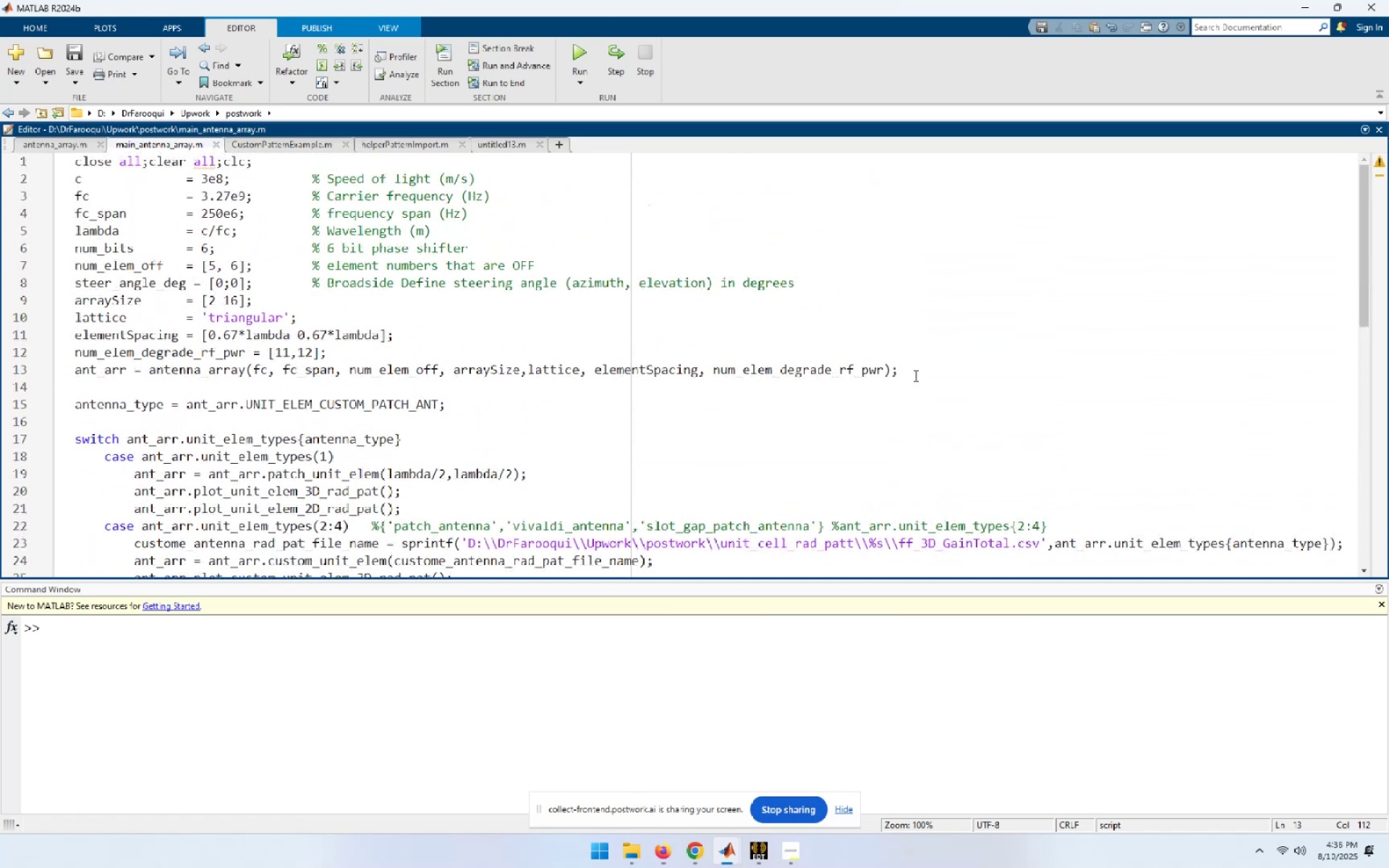 
key(Control+S)
 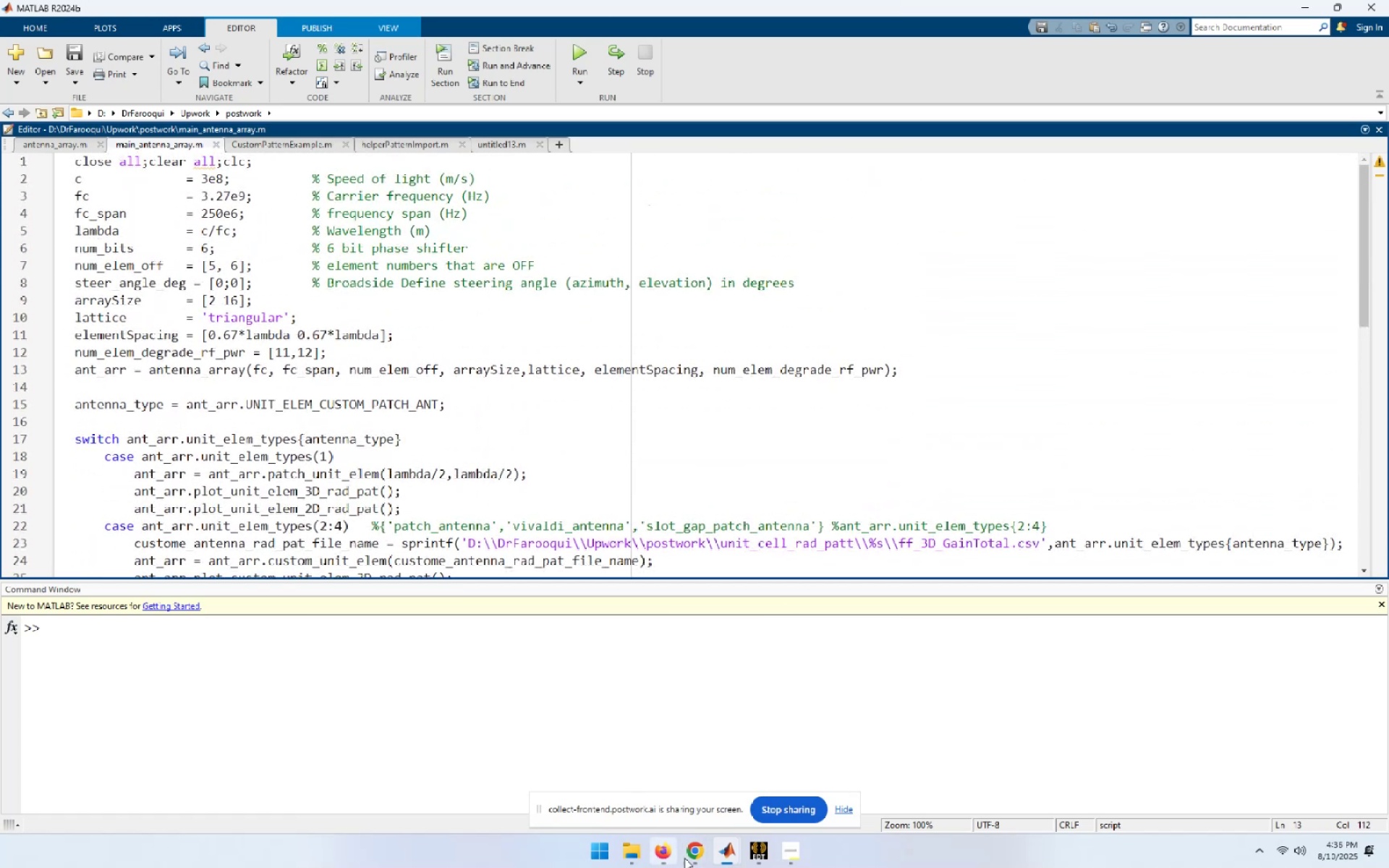 
left_click([691, 851])
 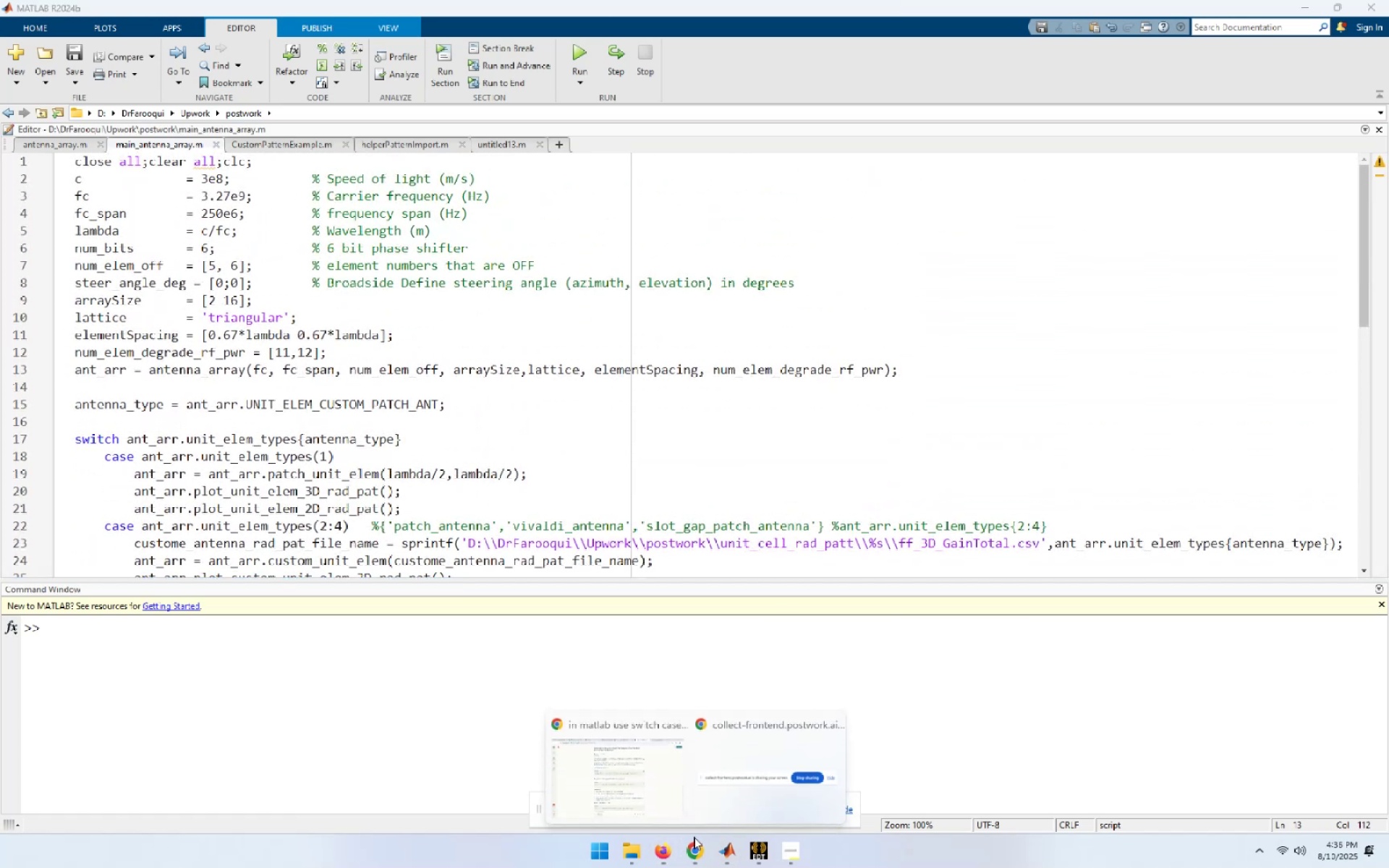 
left_click([608, 786])
 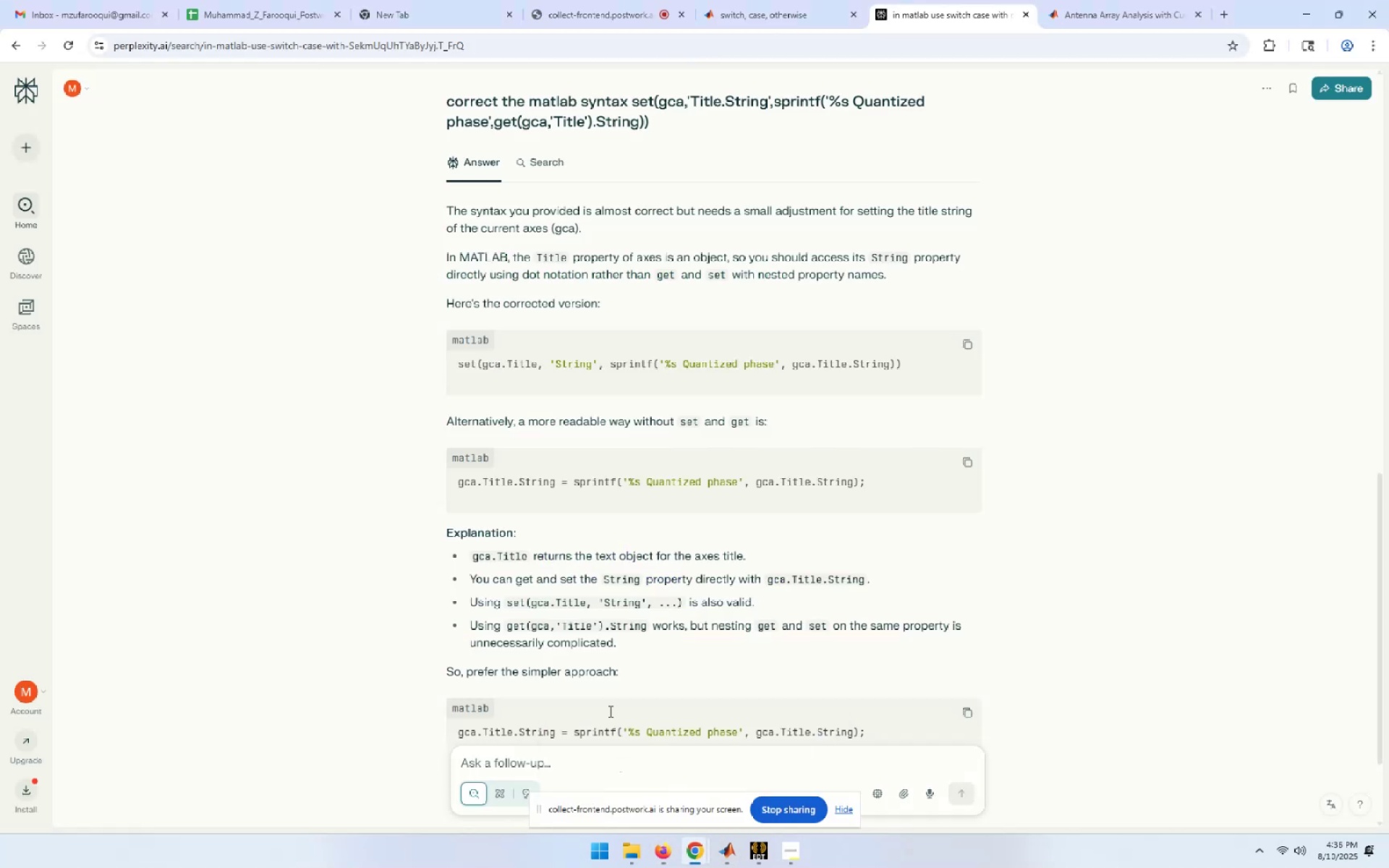 
left_click([600, 17])
 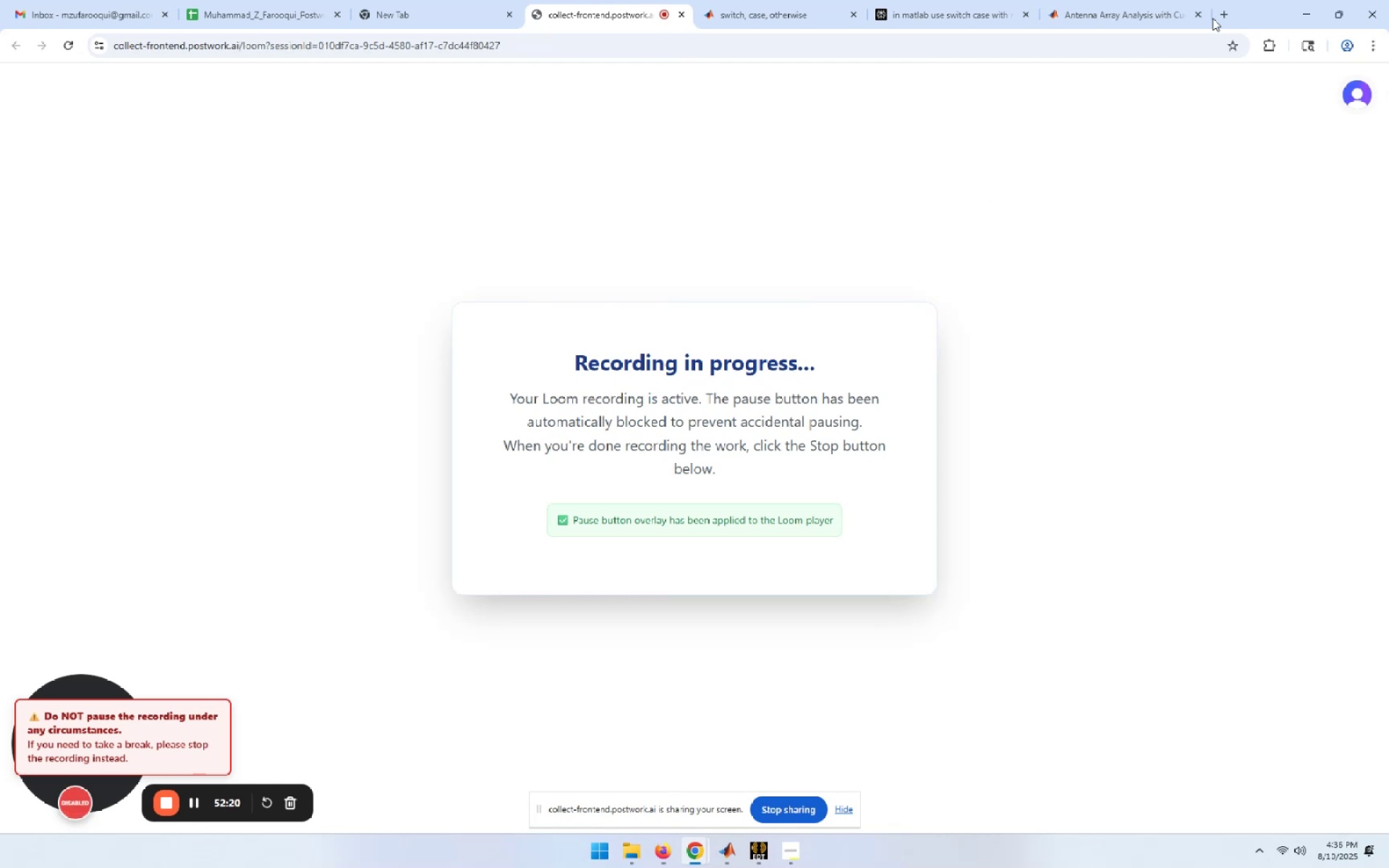 
left_click([1111, 12])
 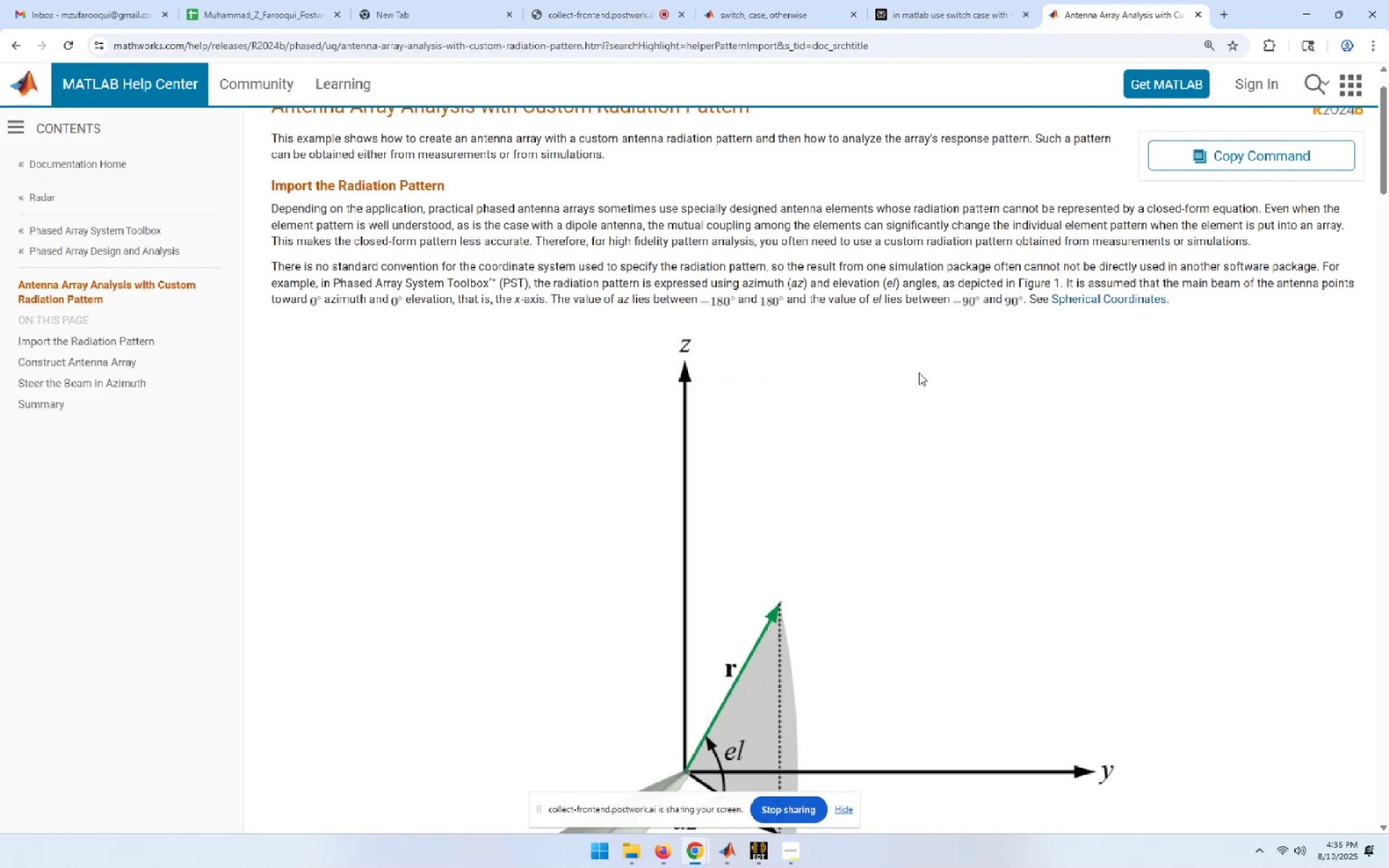 
scroll: coordinate [919, 373], scroll_direction: down, amount: 2.0
 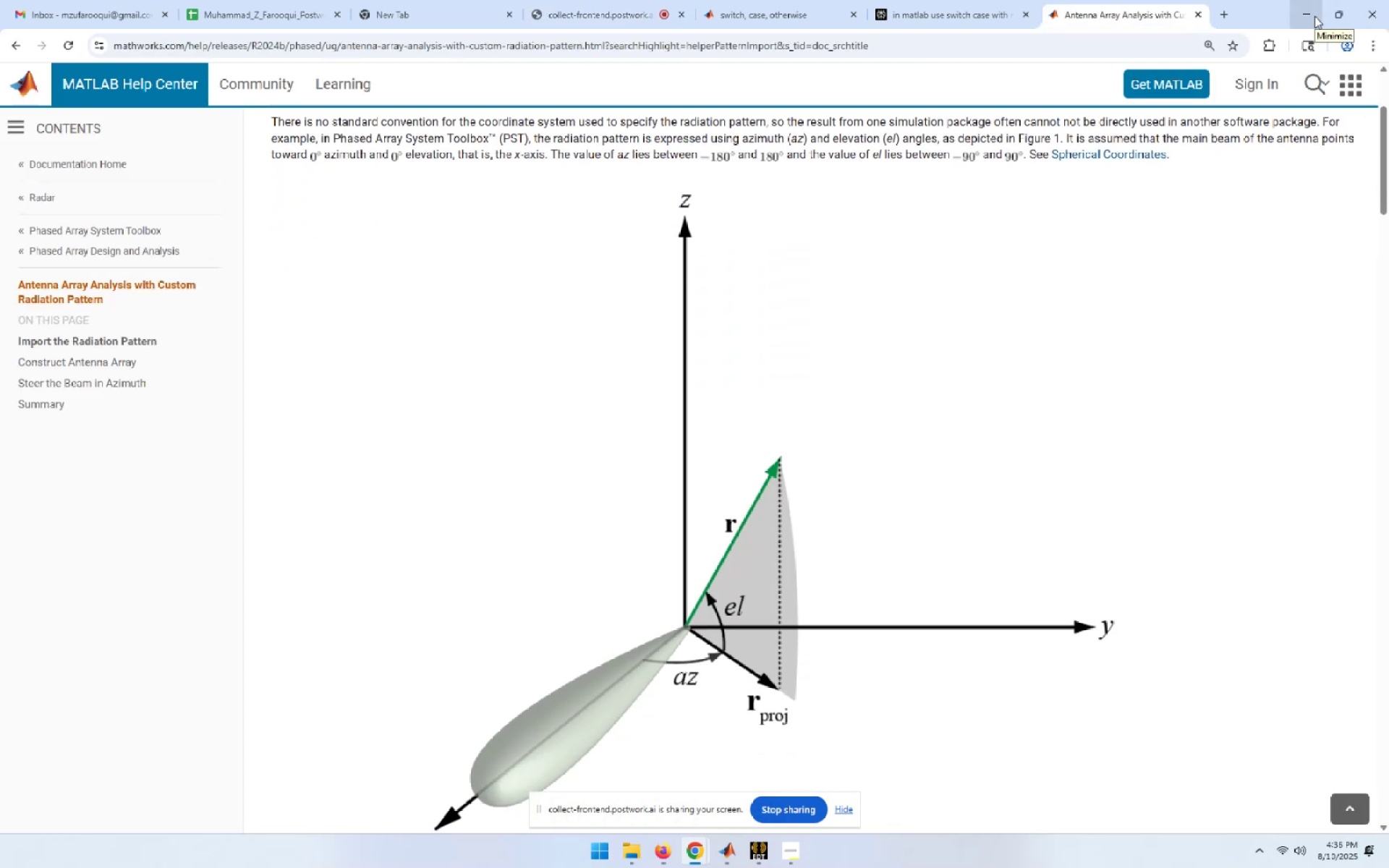 
left_click([1314, 16])
 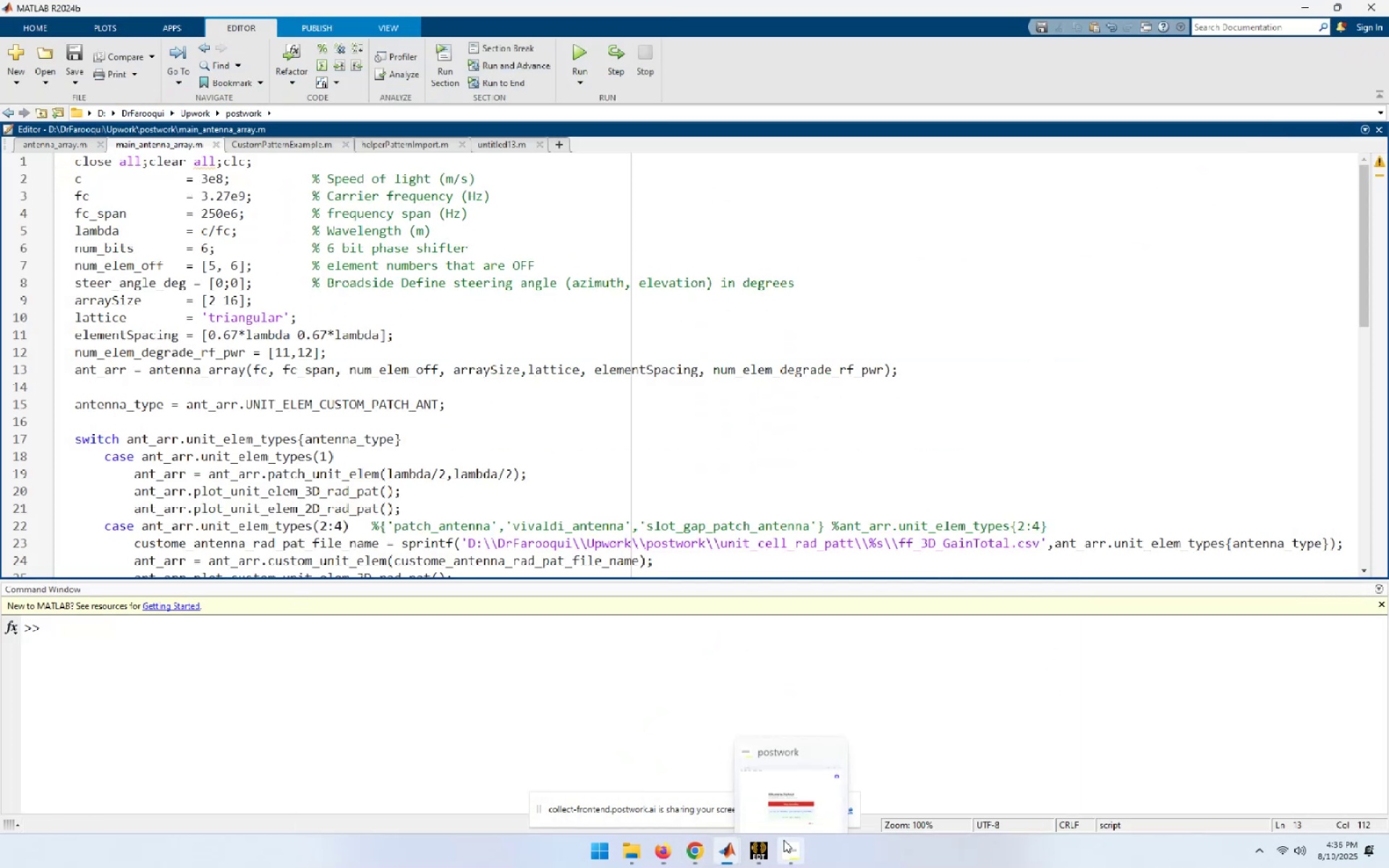 
left_click([749, 844])
 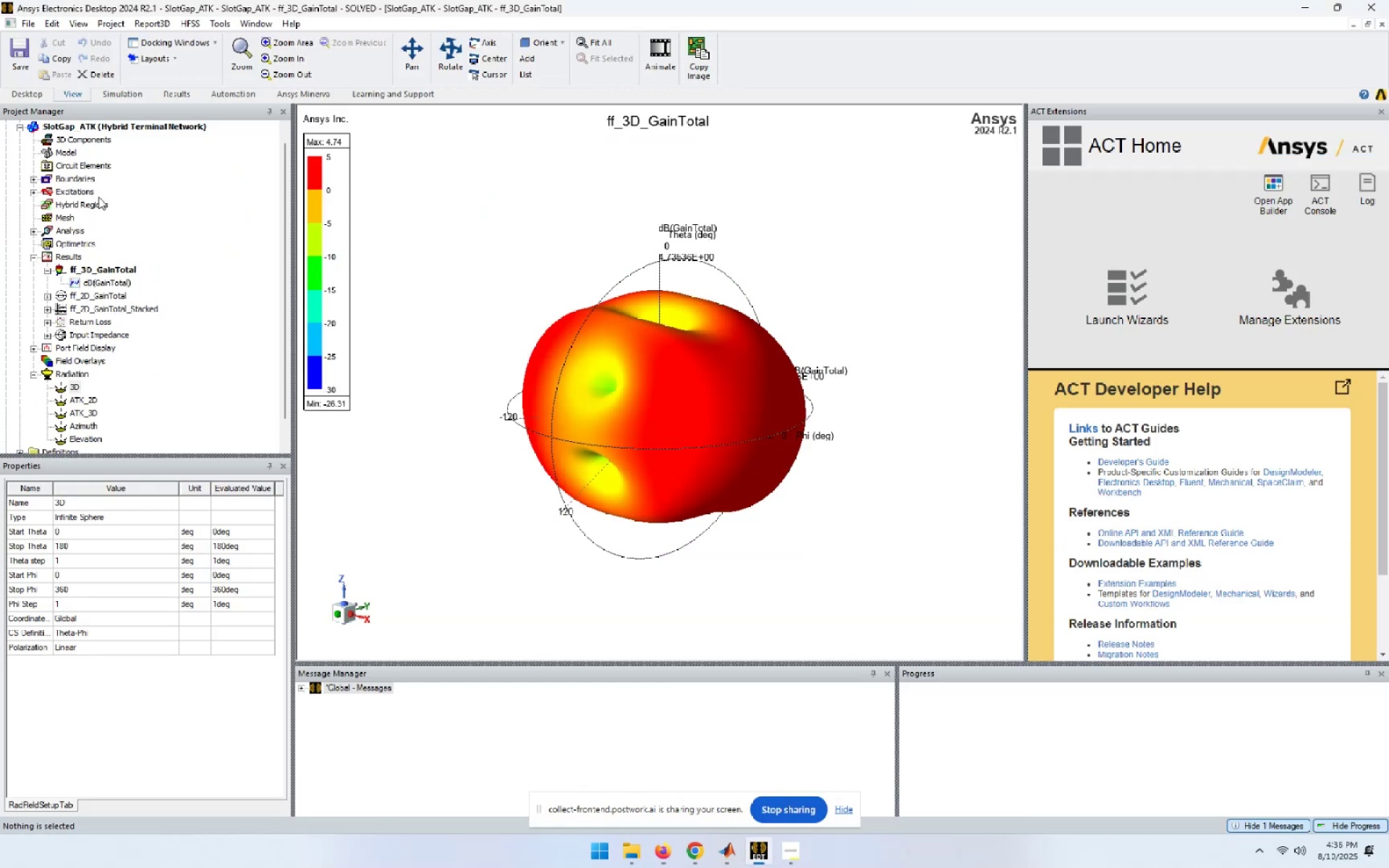 
scroll: coordinate [175, 258], scroll_direction: up, amount: 3.0
 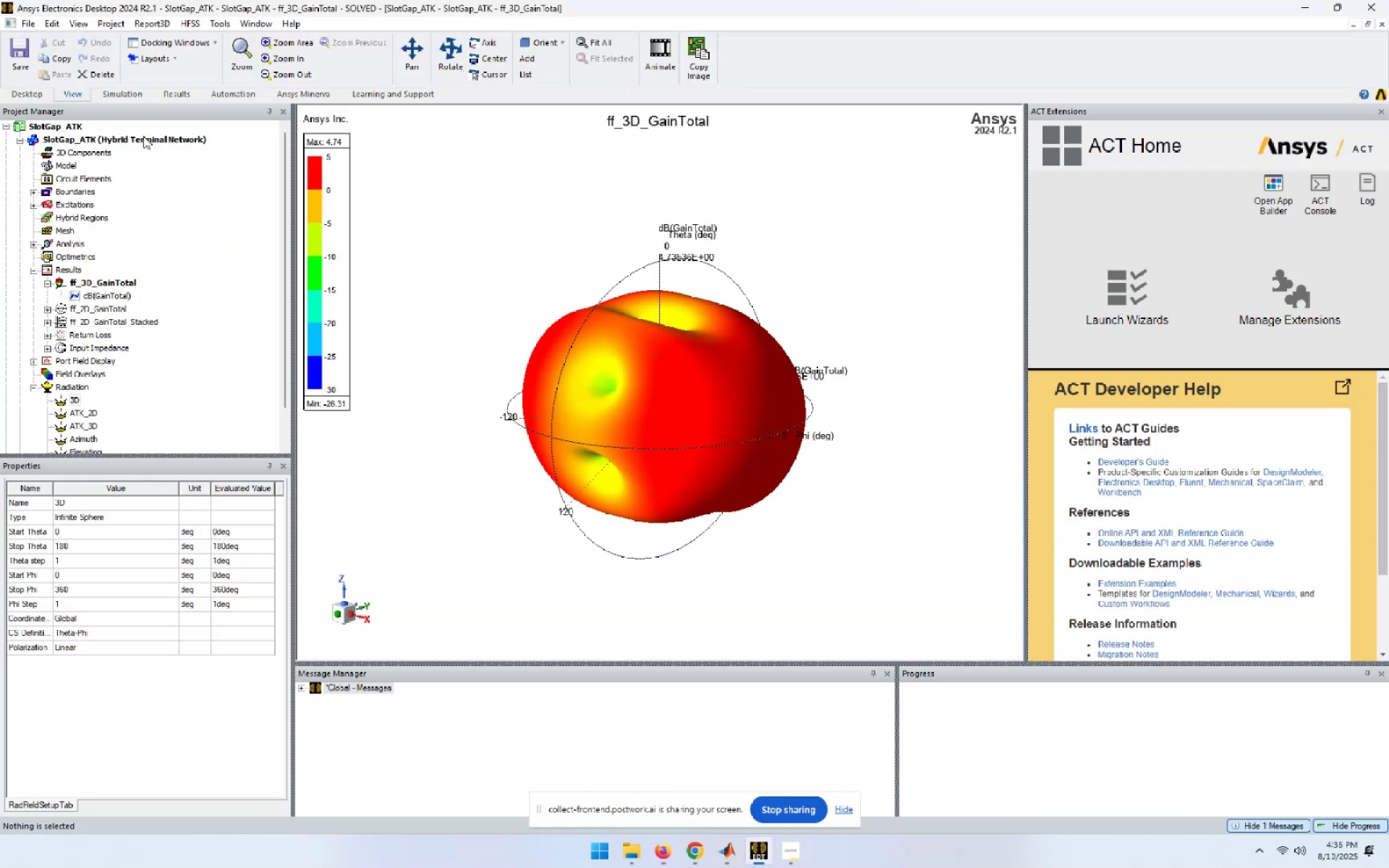 
double_click([143, 135])
 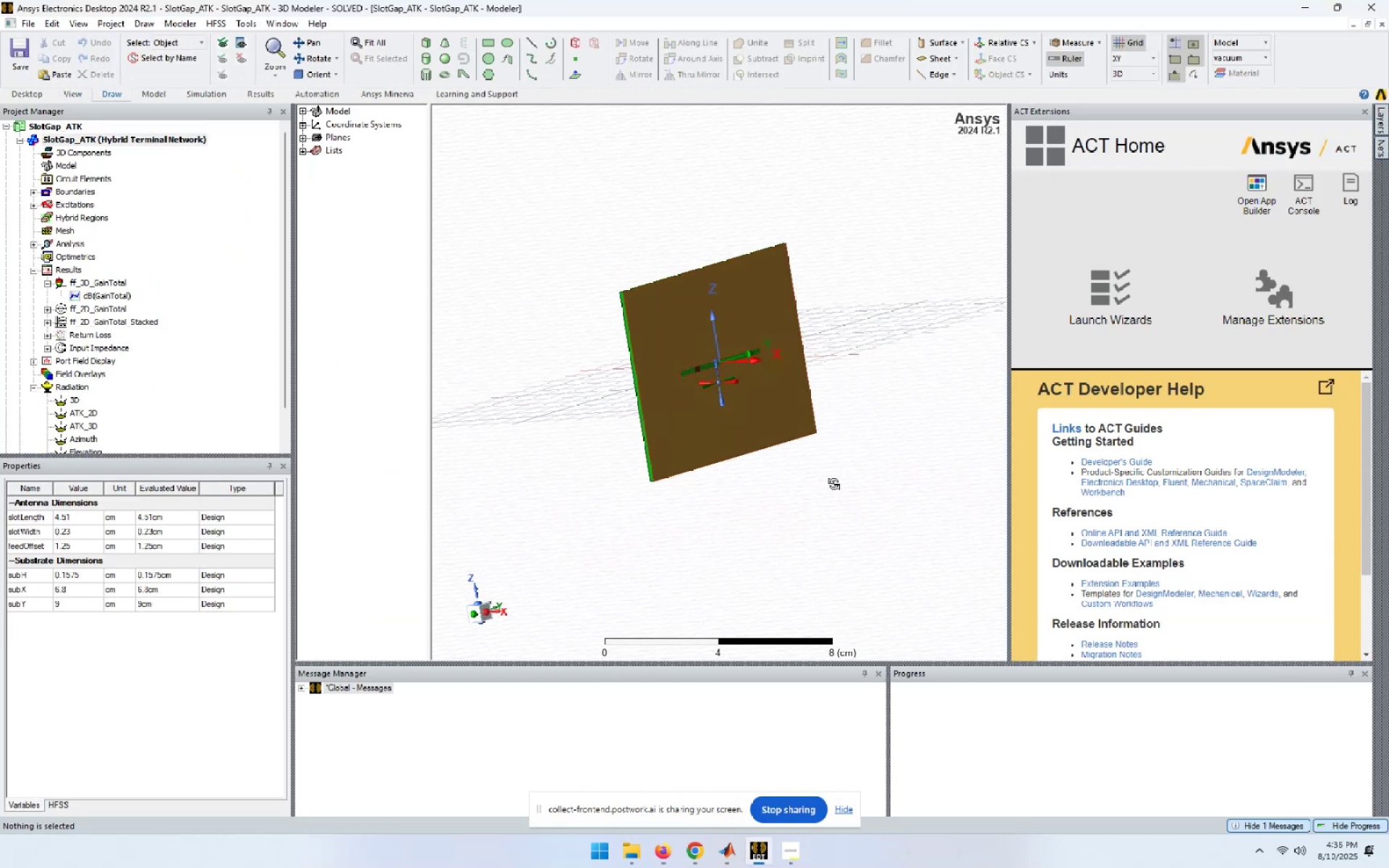 
wait(9.93)
 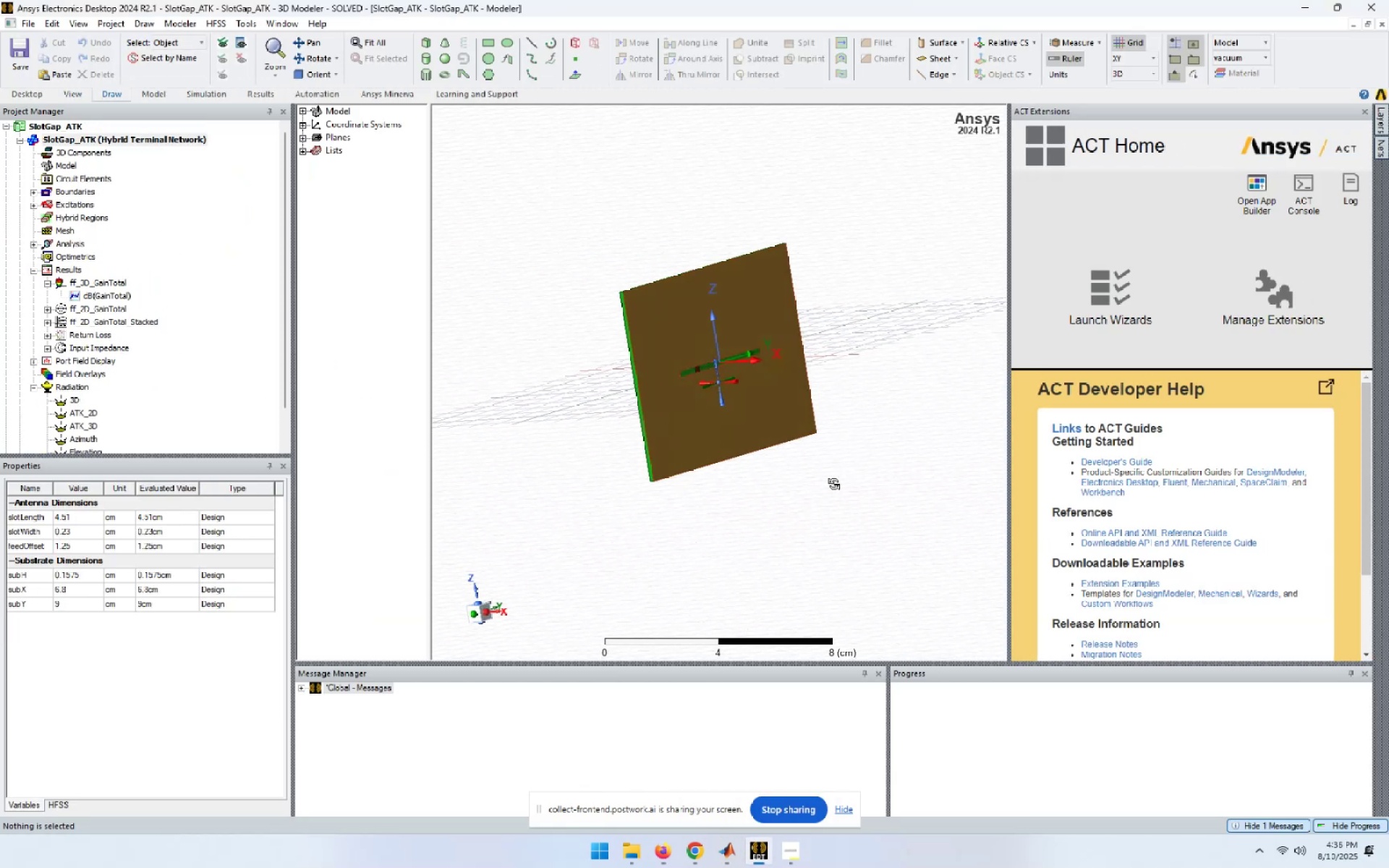 
left_click([426, 38])
 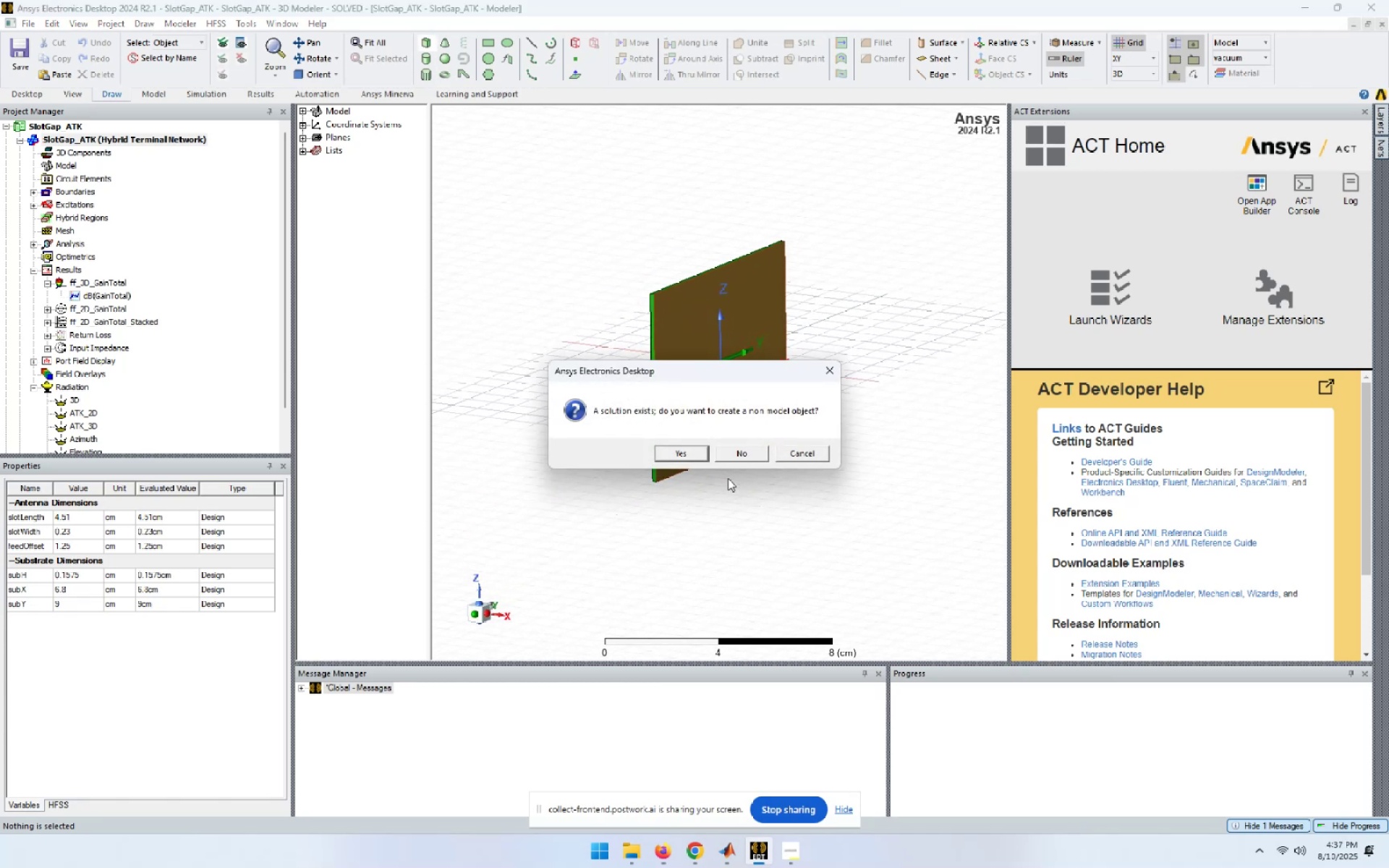 
left_click([737, 453])
 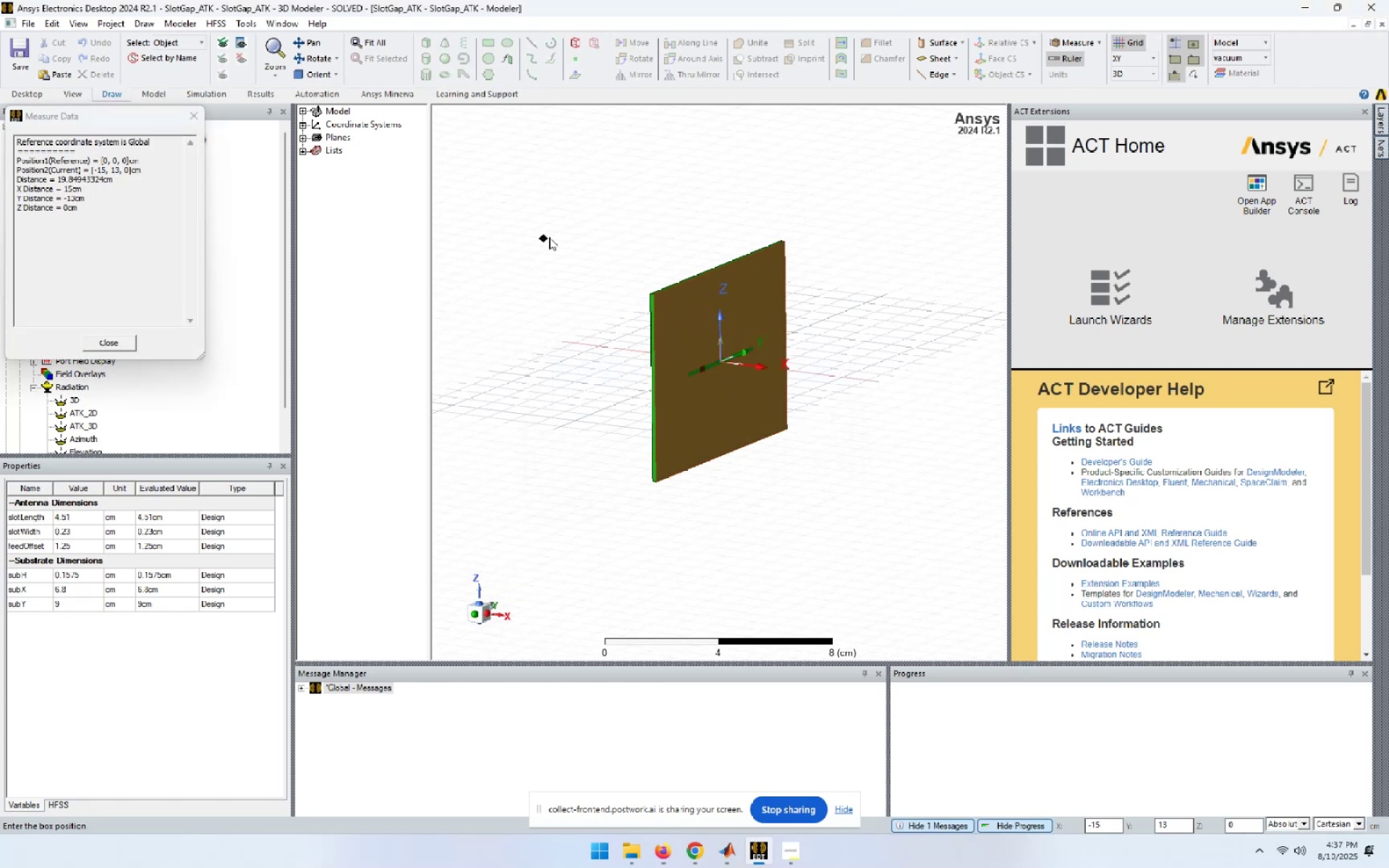 
double_click([549, 237])
 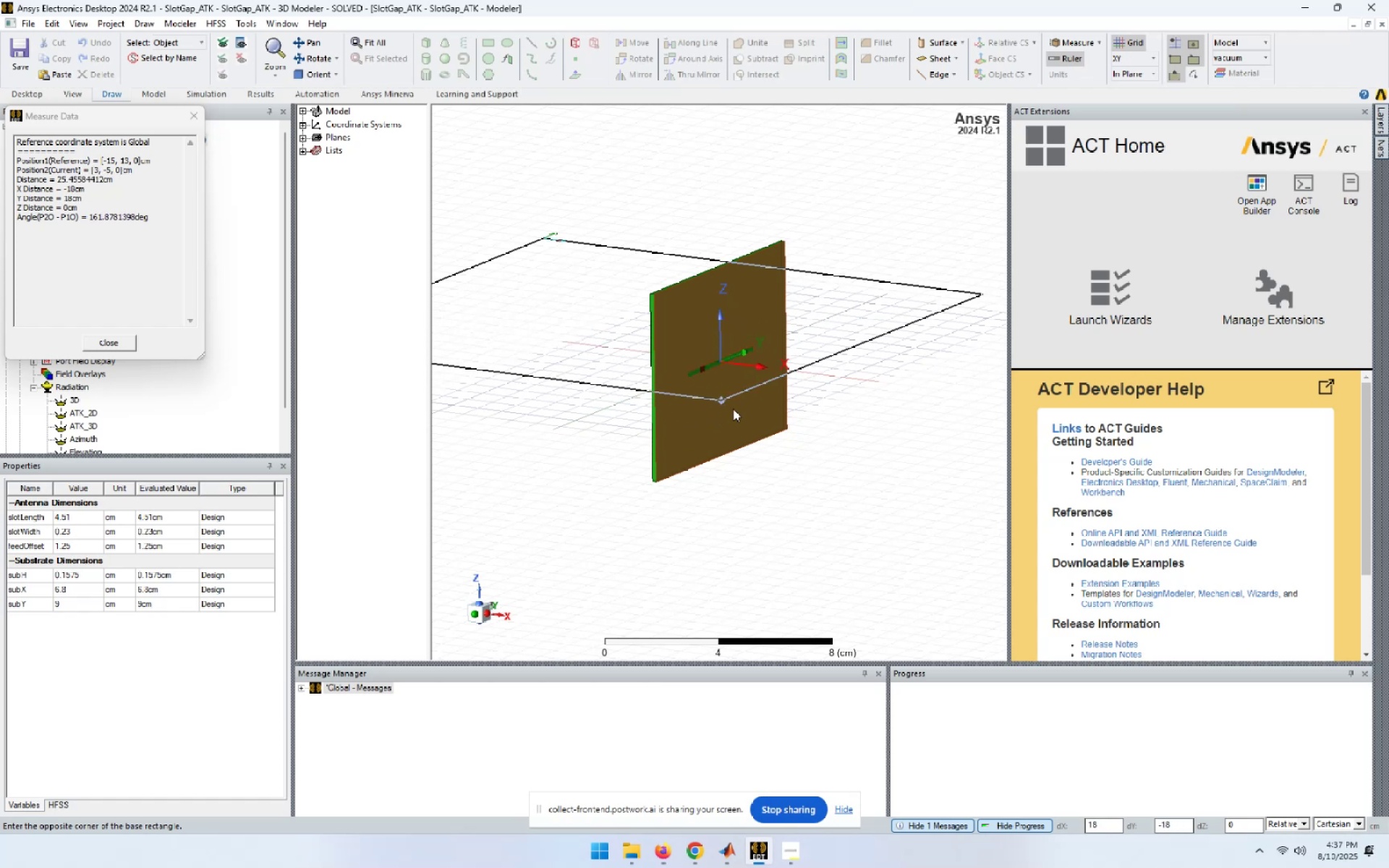 
left_click([794, 446])
 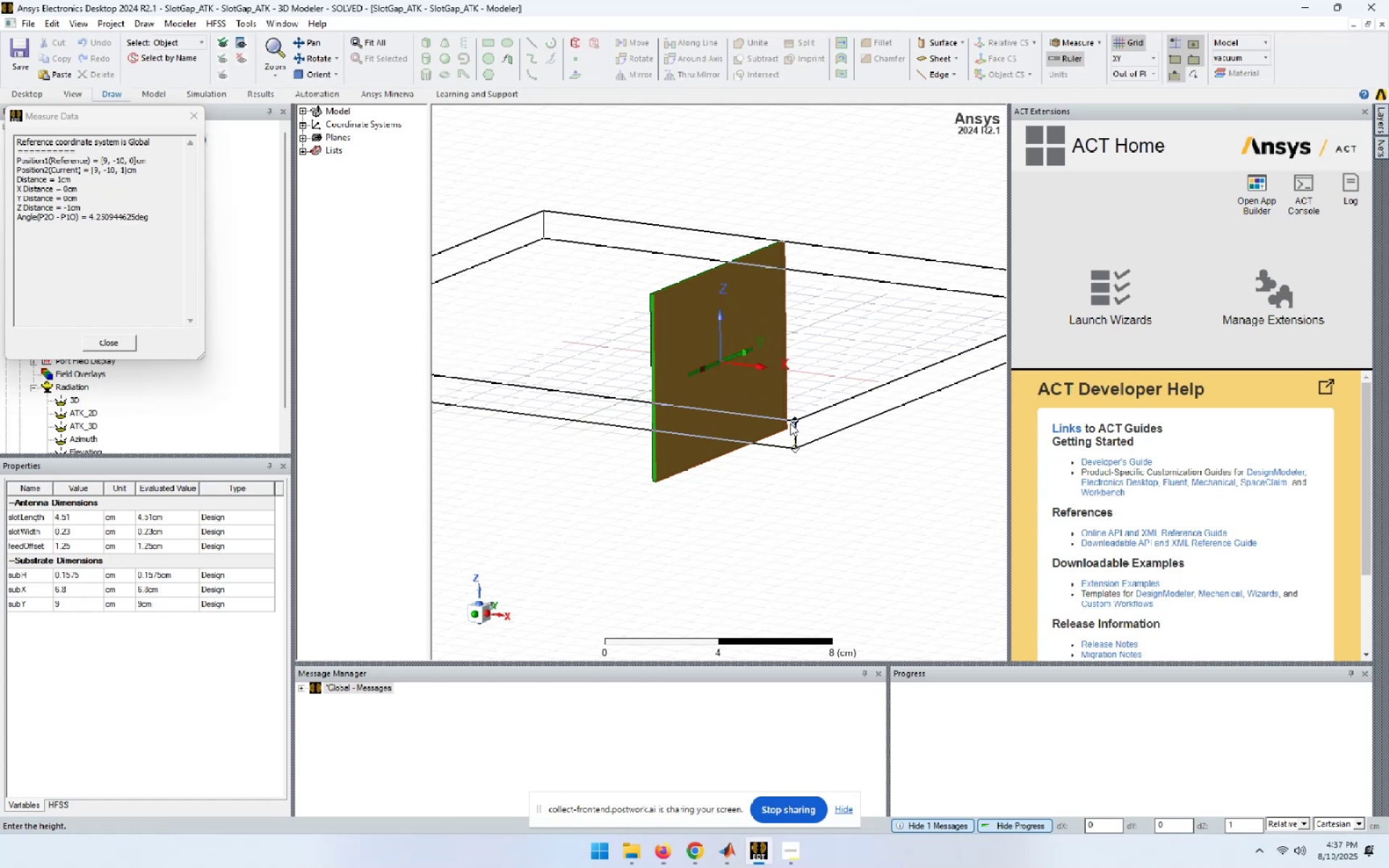 
double_click([790, 423])
 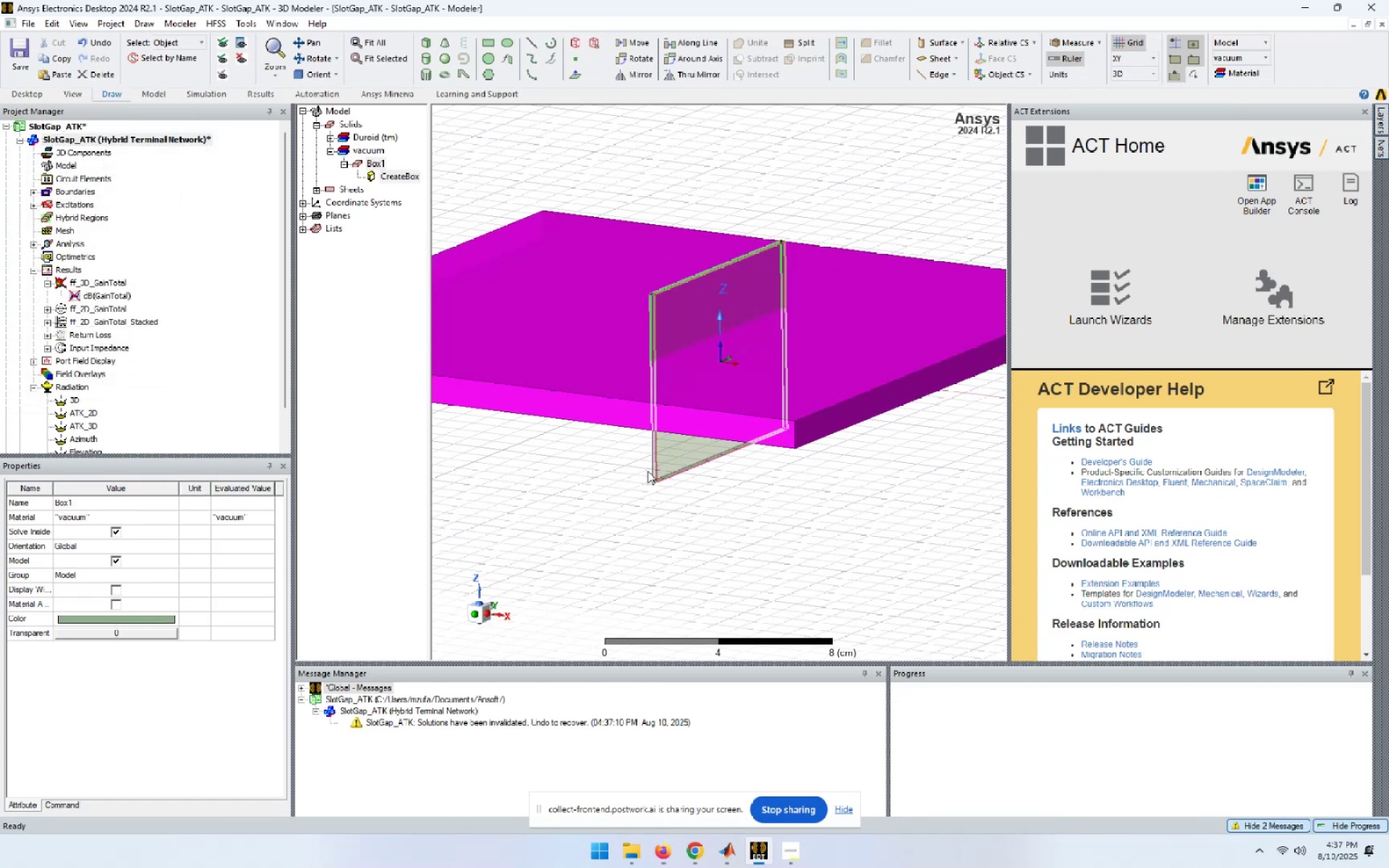 
wait(5.52)
 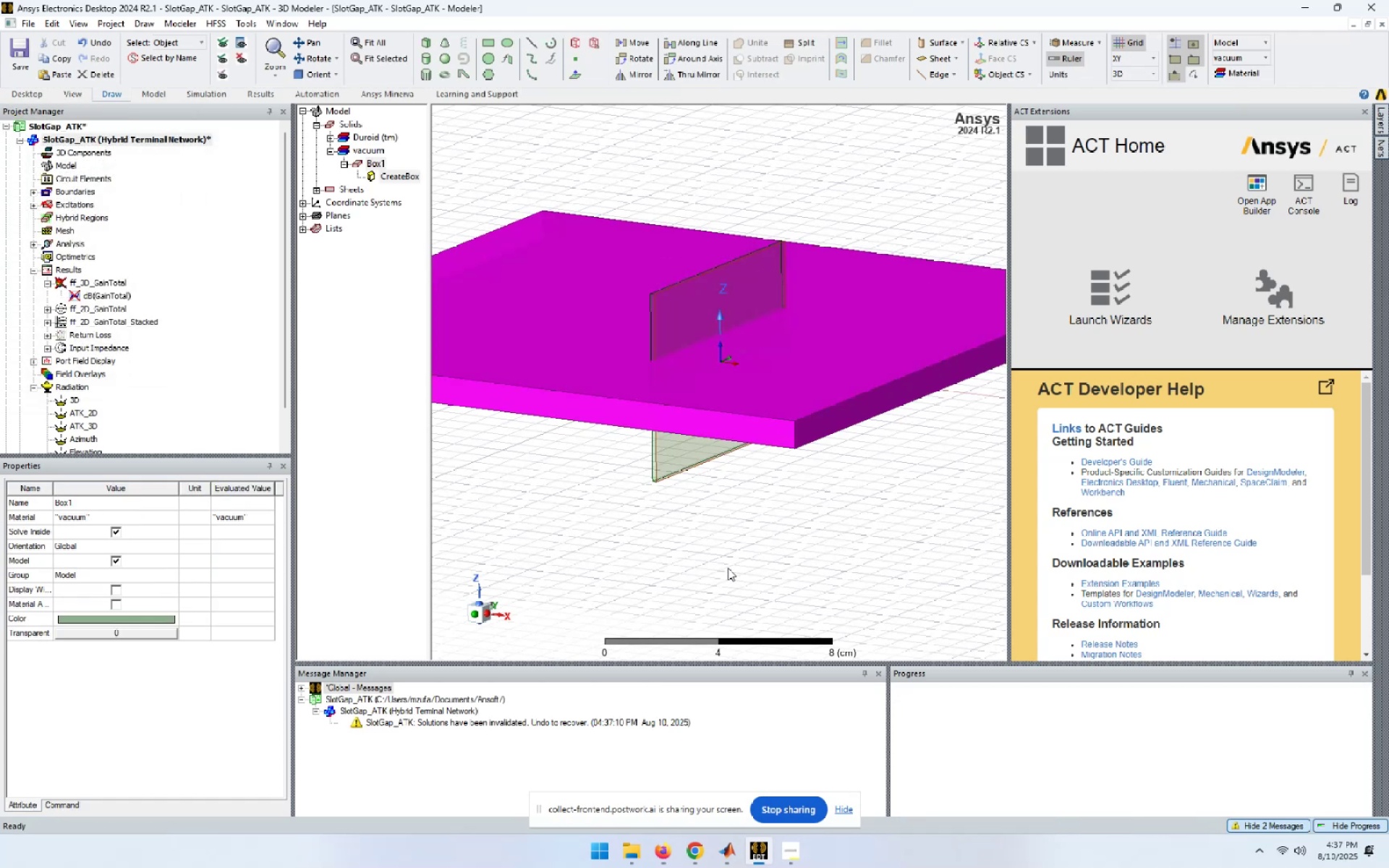 
left_click([689, 461])
 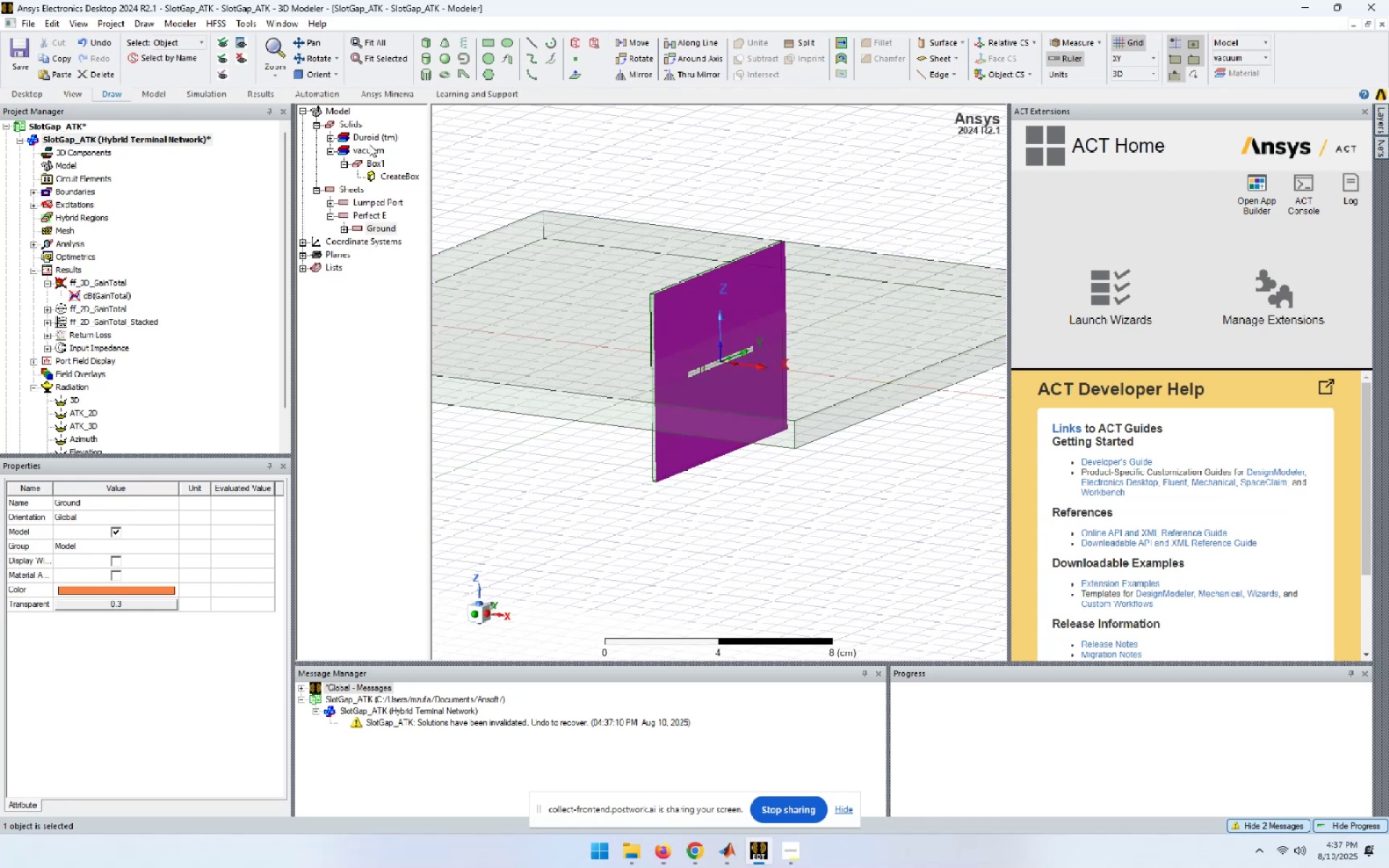 
left_click([331, 135])
 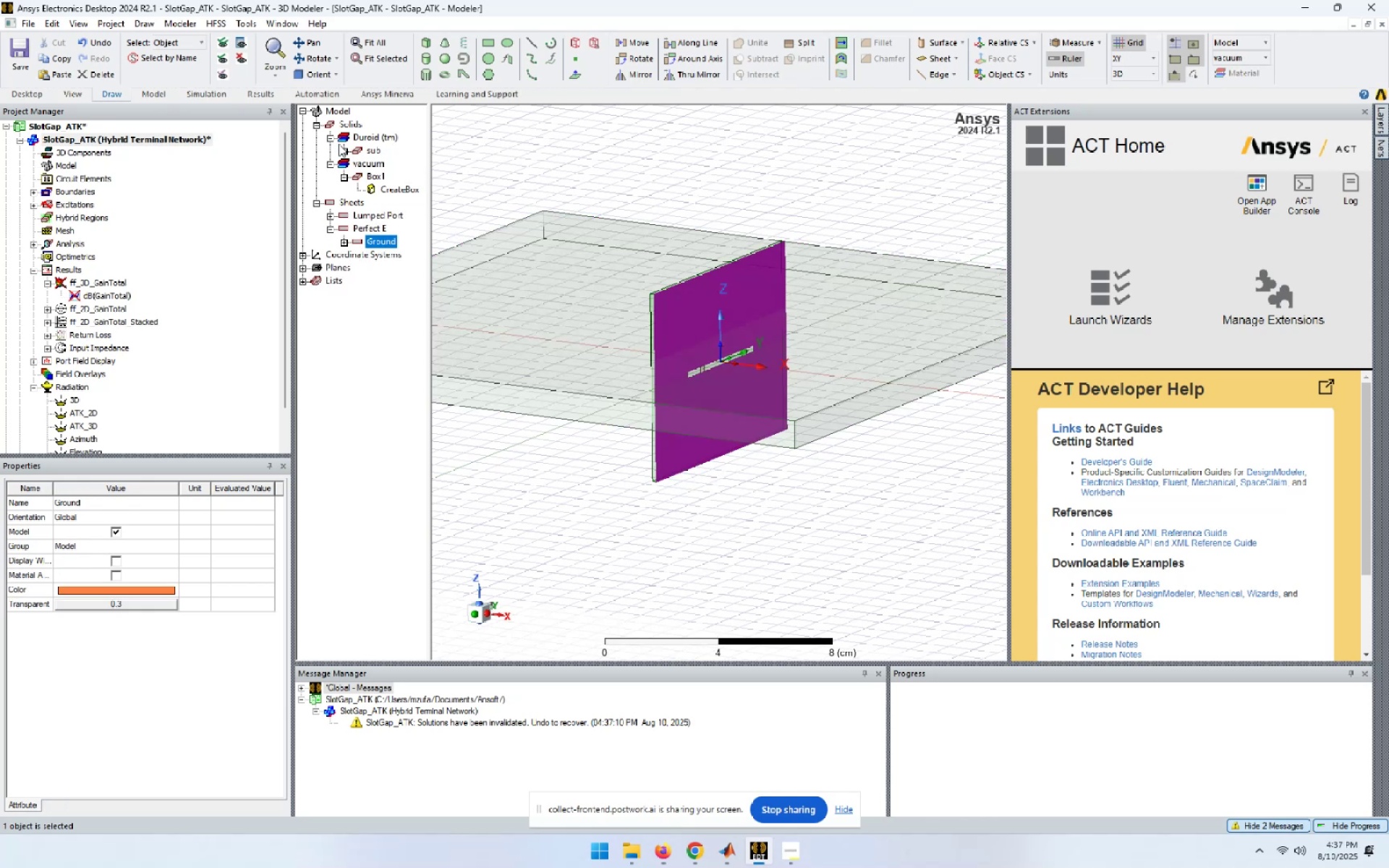 
left_click([341, 150])
 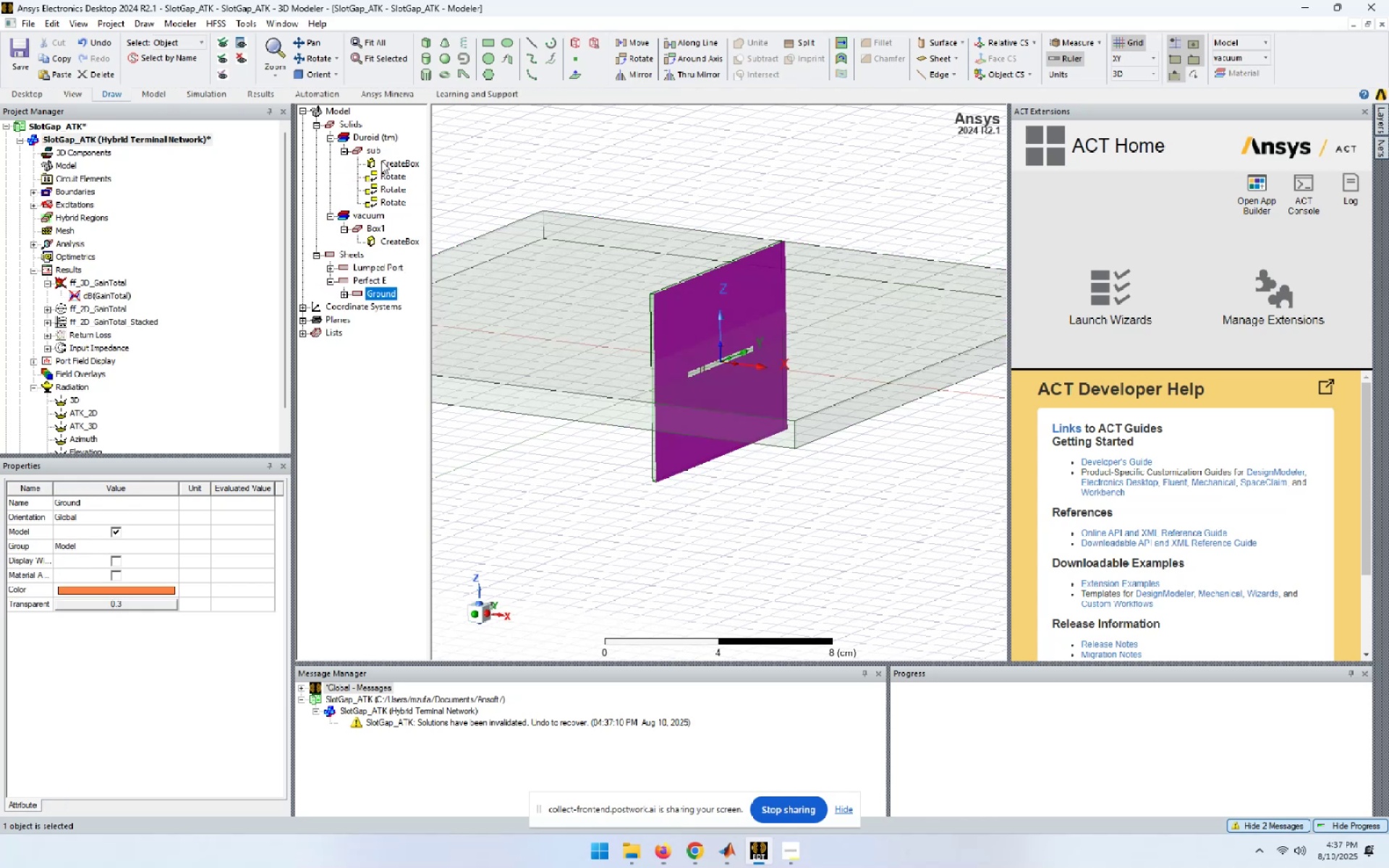 
left_click([383, 161])
 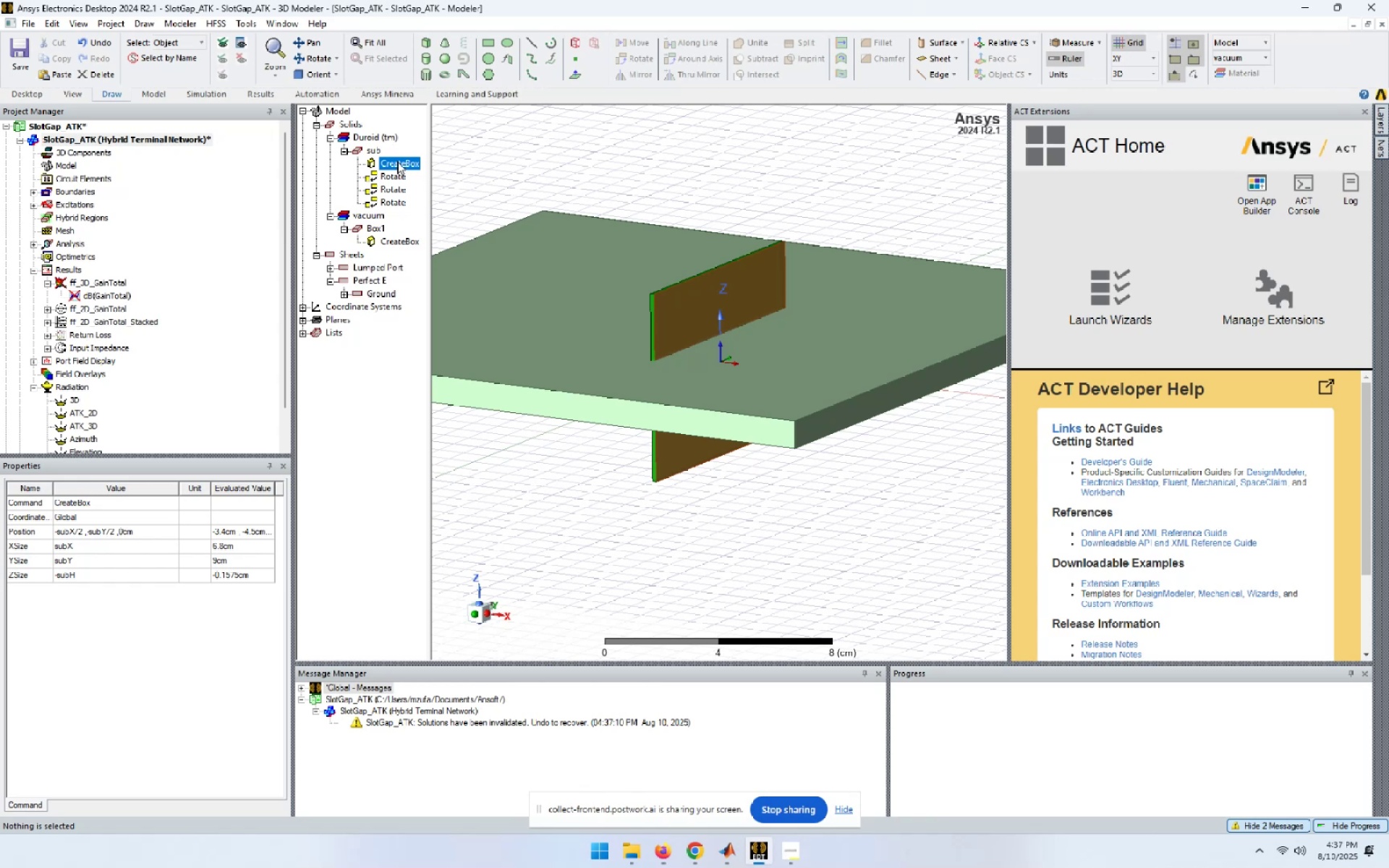 
wait(6.44)
 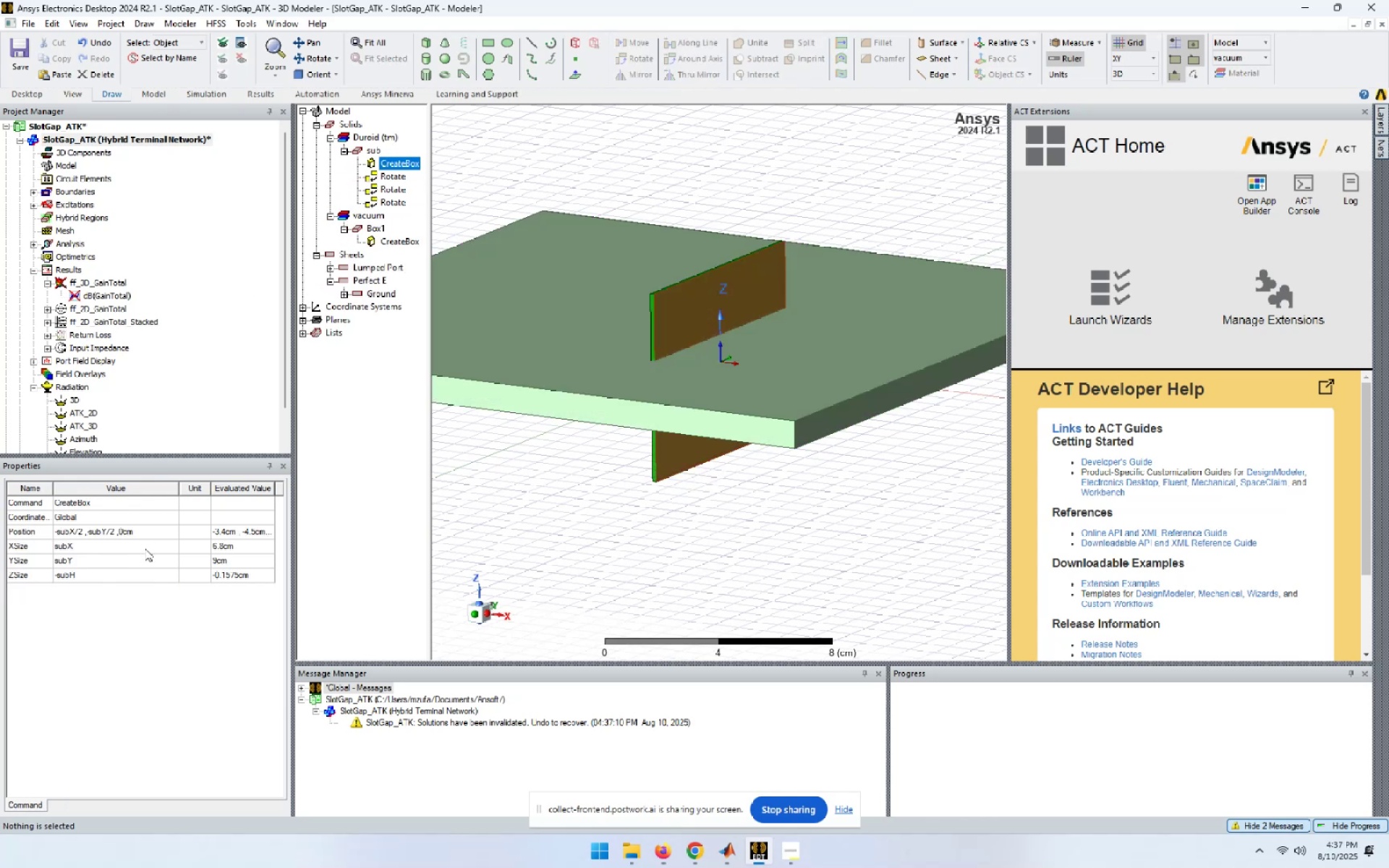 
left_click([150, 533])
 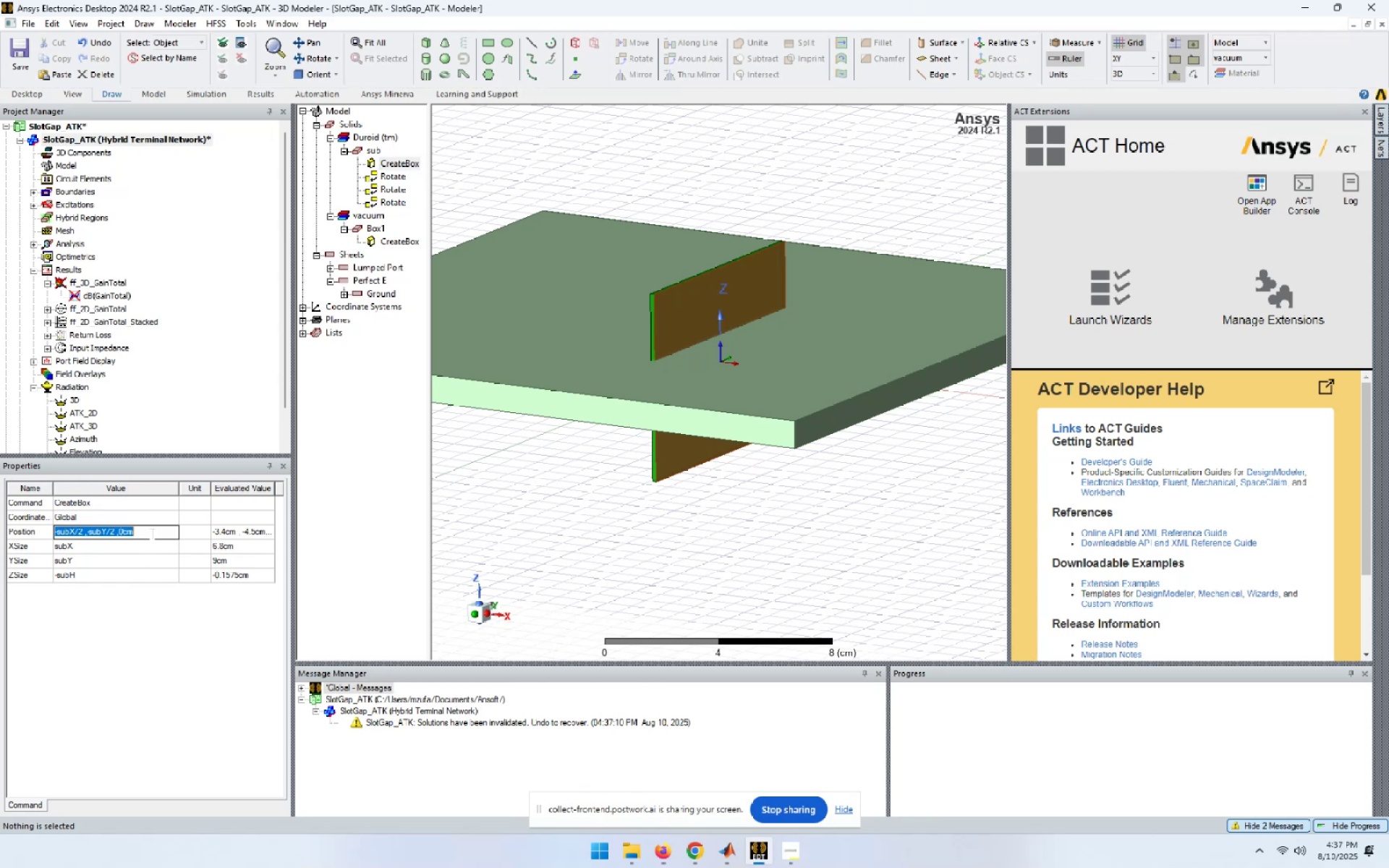 
key(Control+C)
 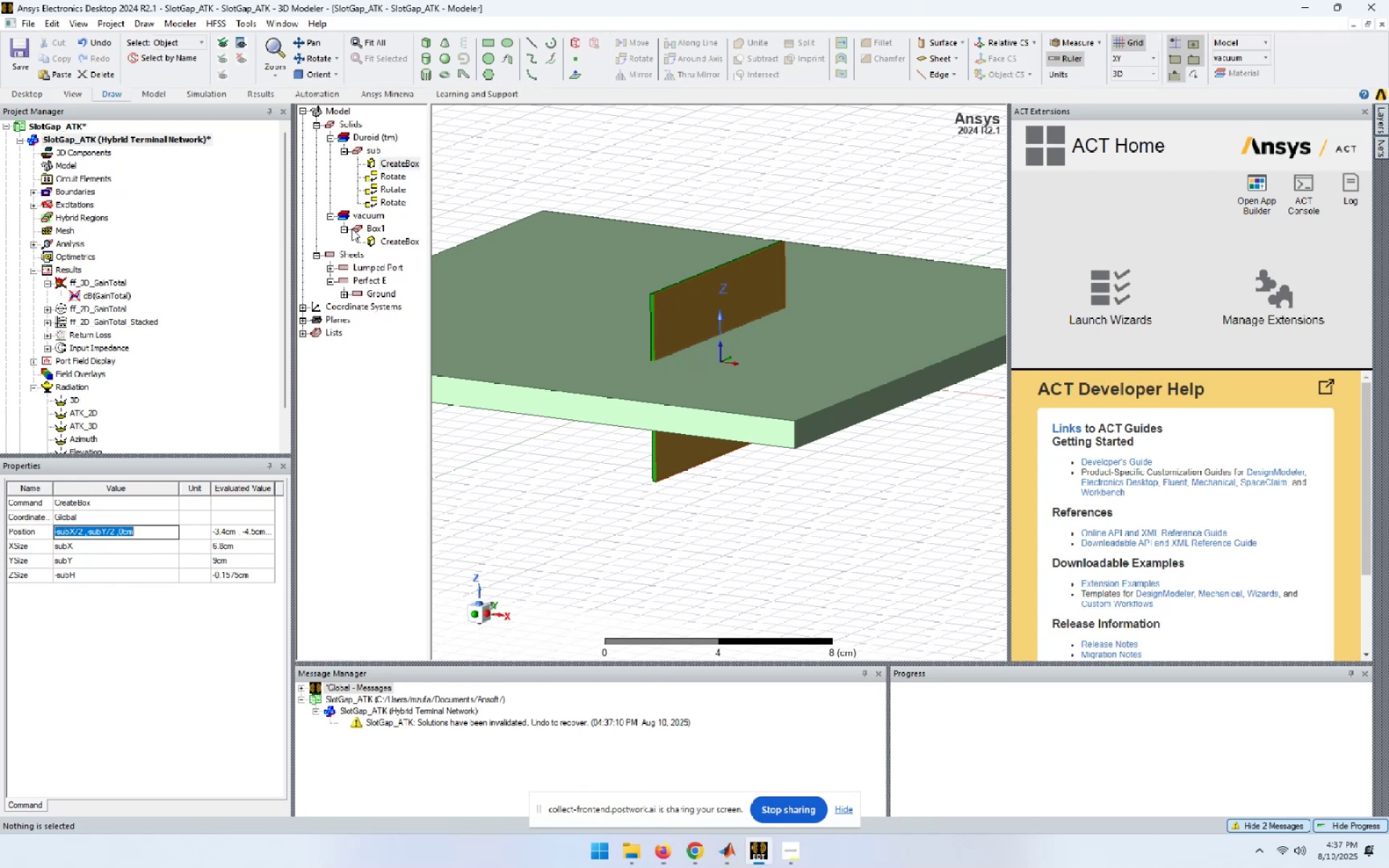 
left_click([384, 241])
 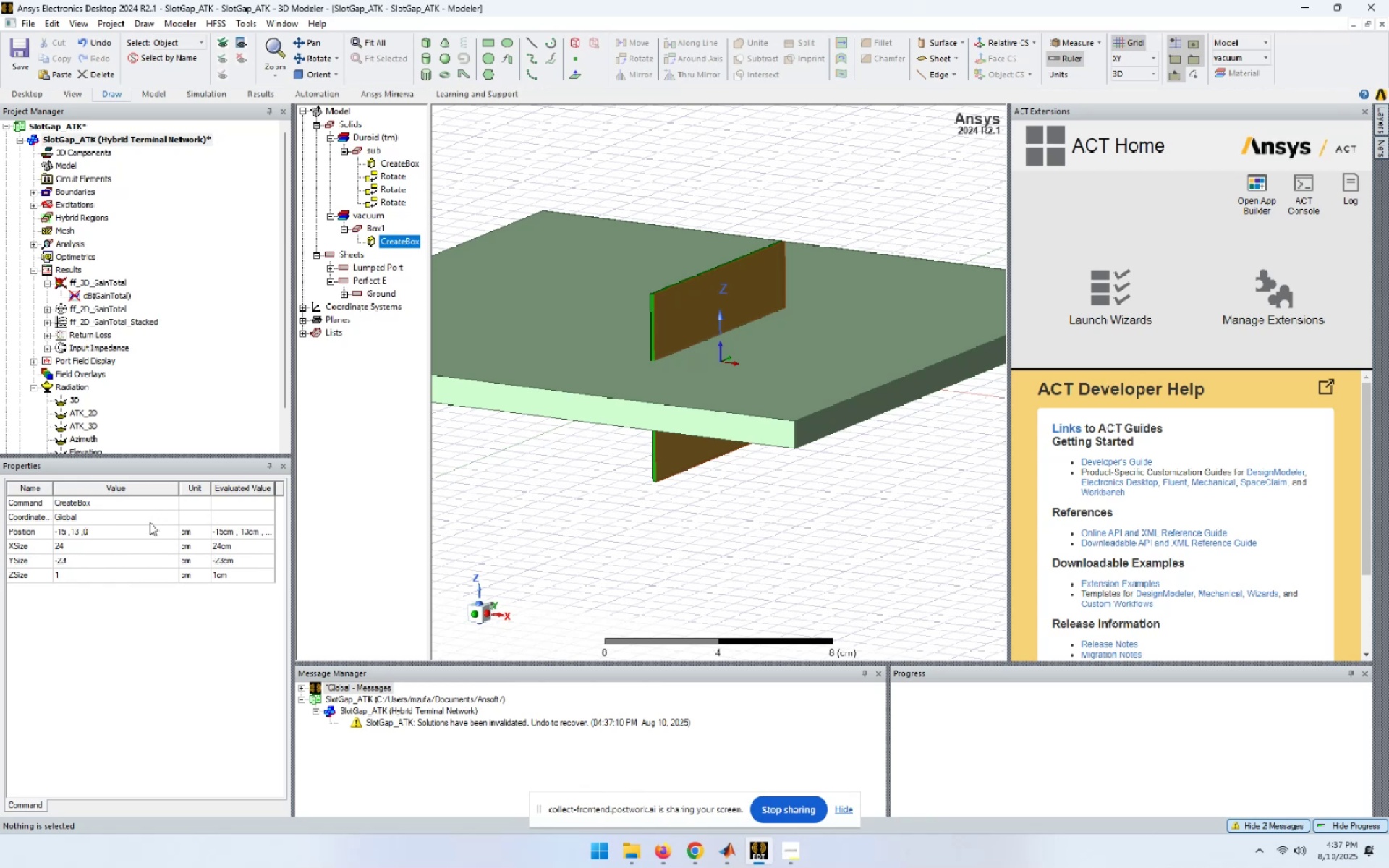 
left_click([148, 530])
 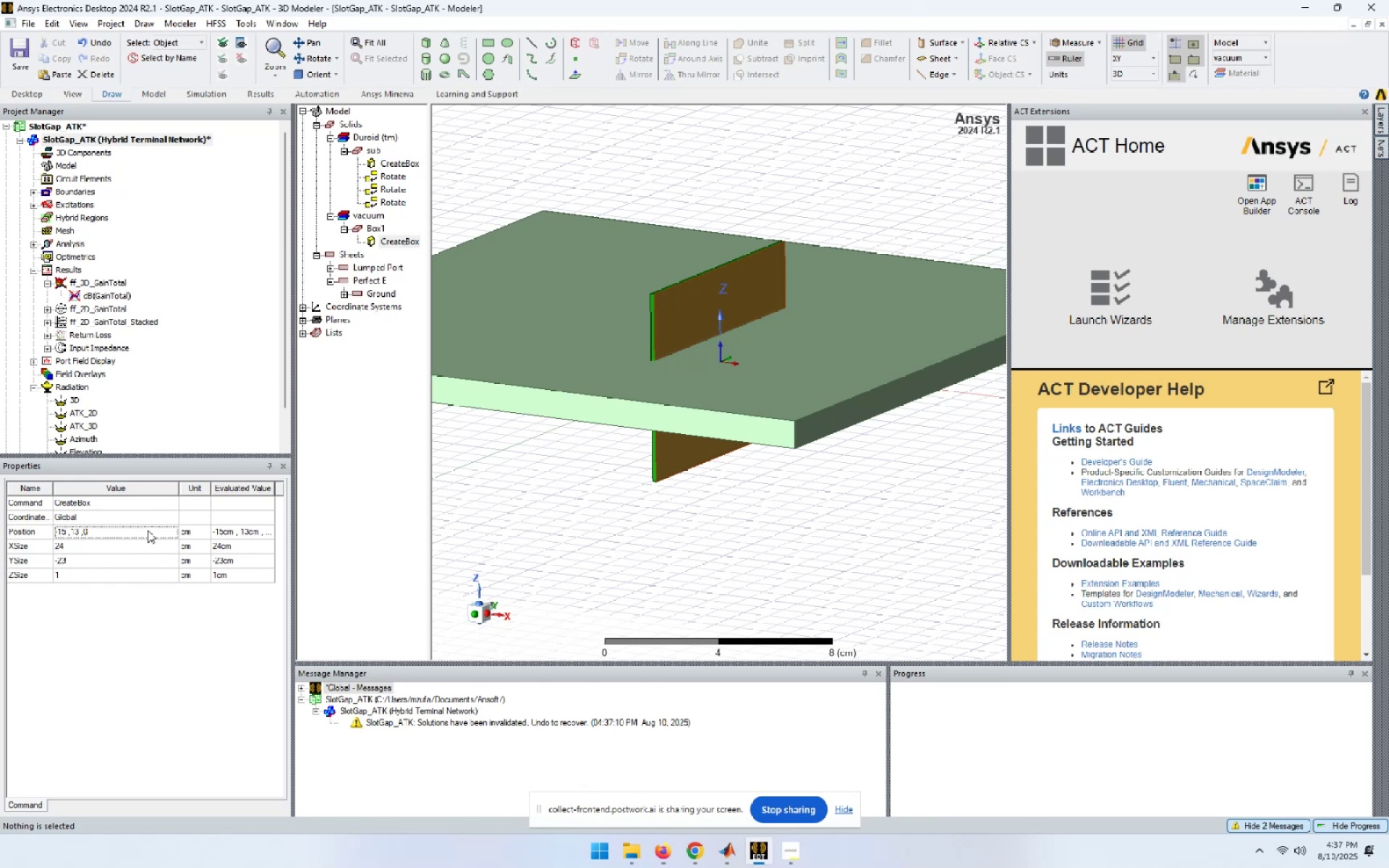 
key(Control+ControlLeft)
 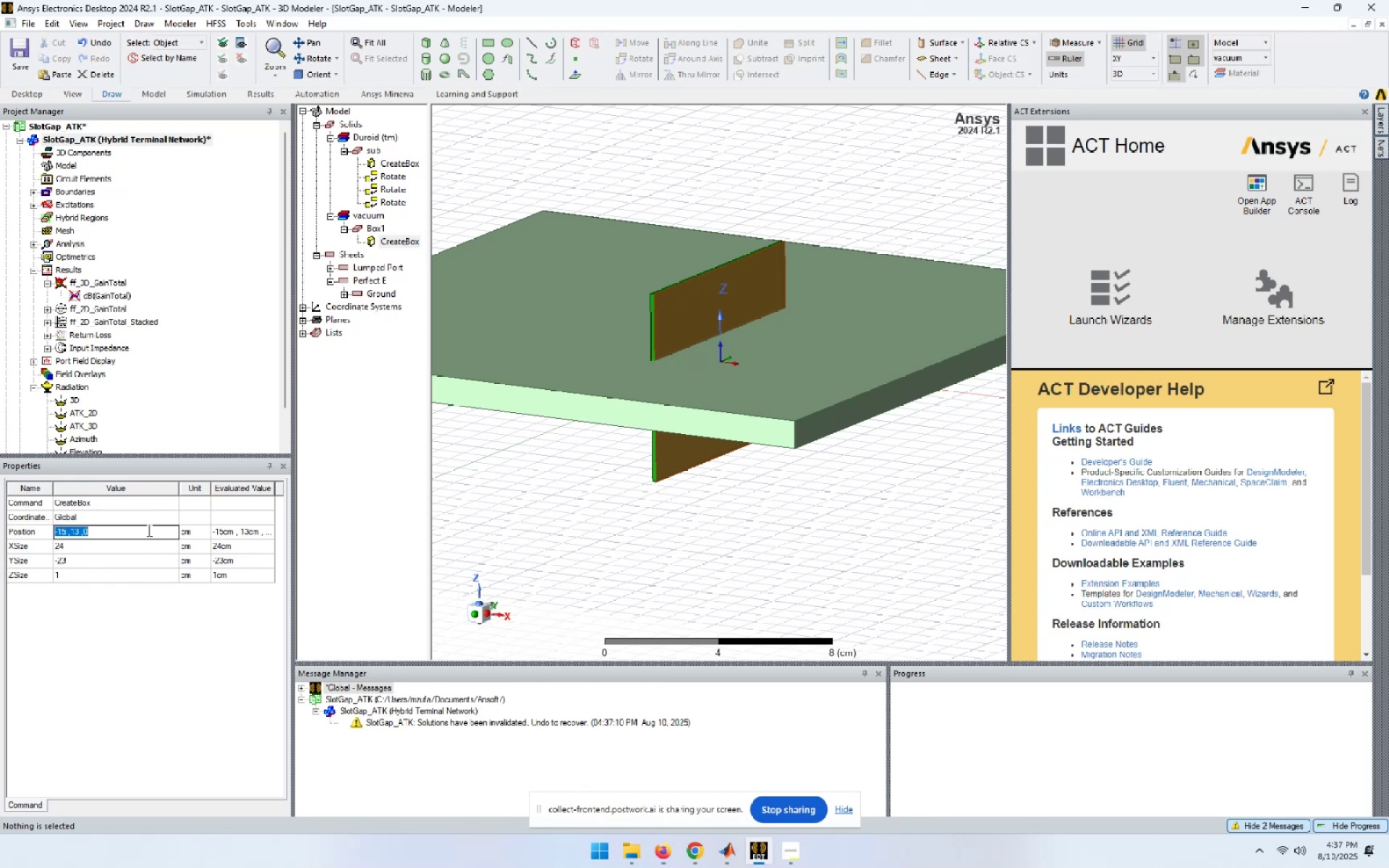 
key(Control+V)
 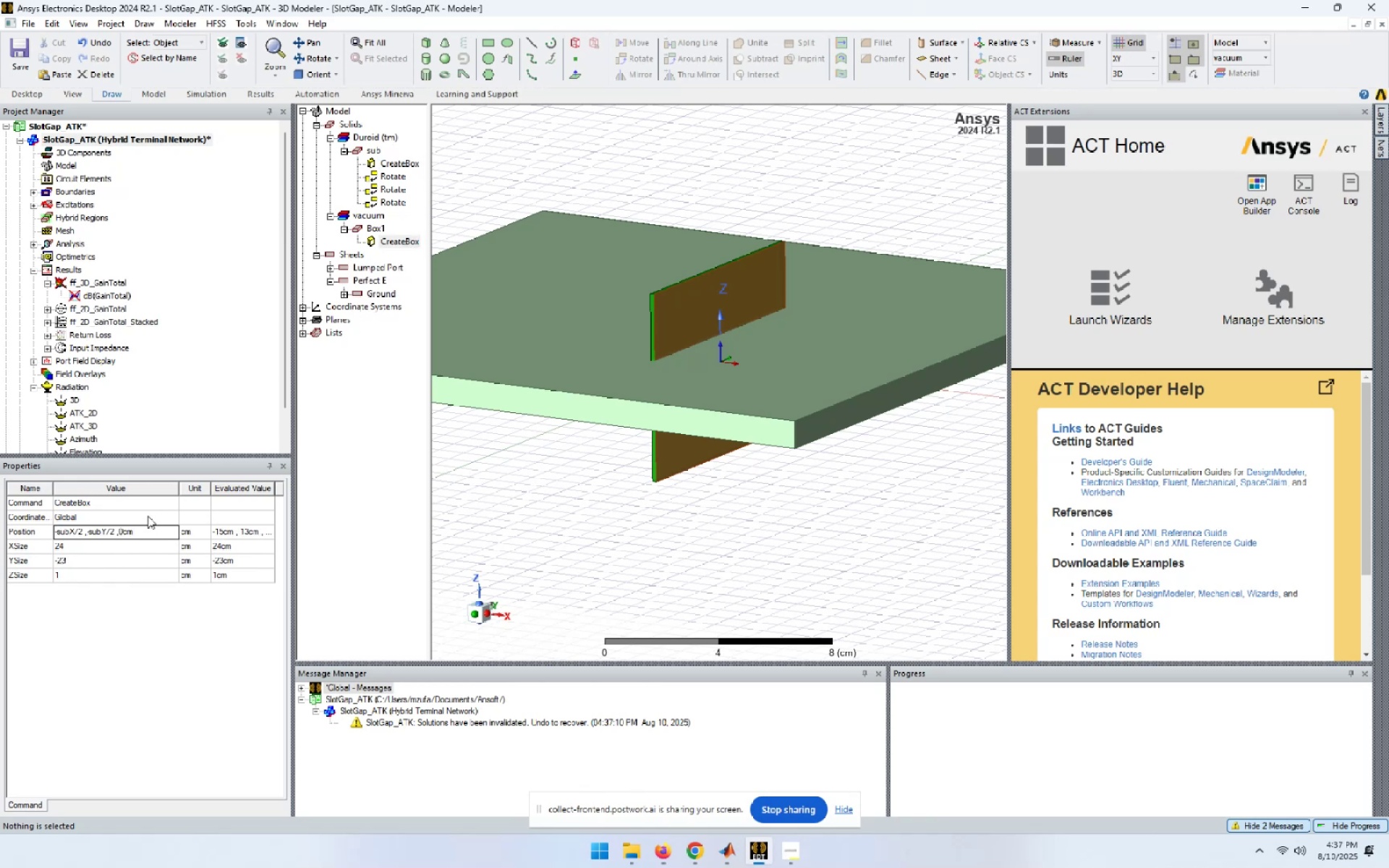 
key(NumpadEnter)
 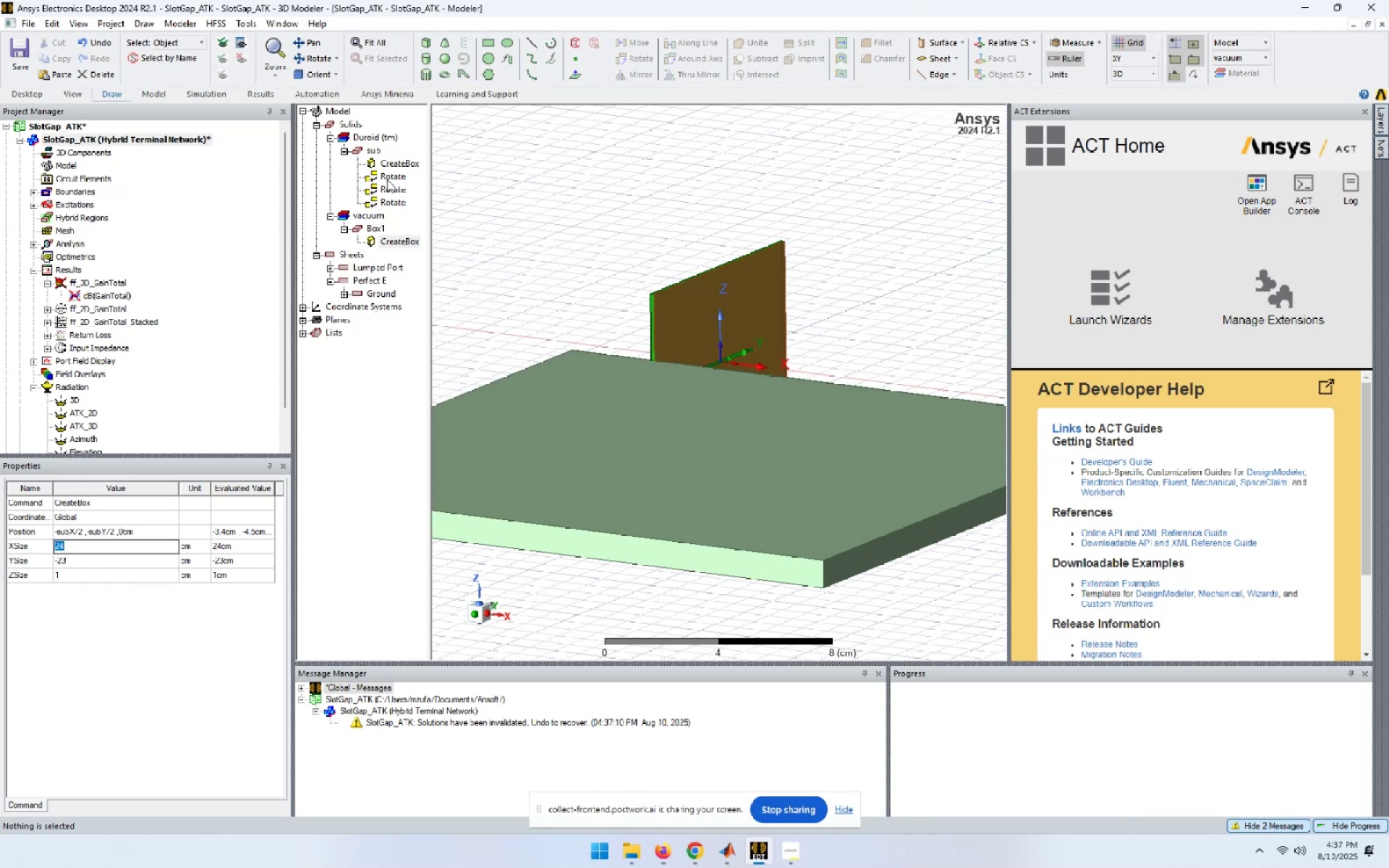 
left_click([396, 163])
 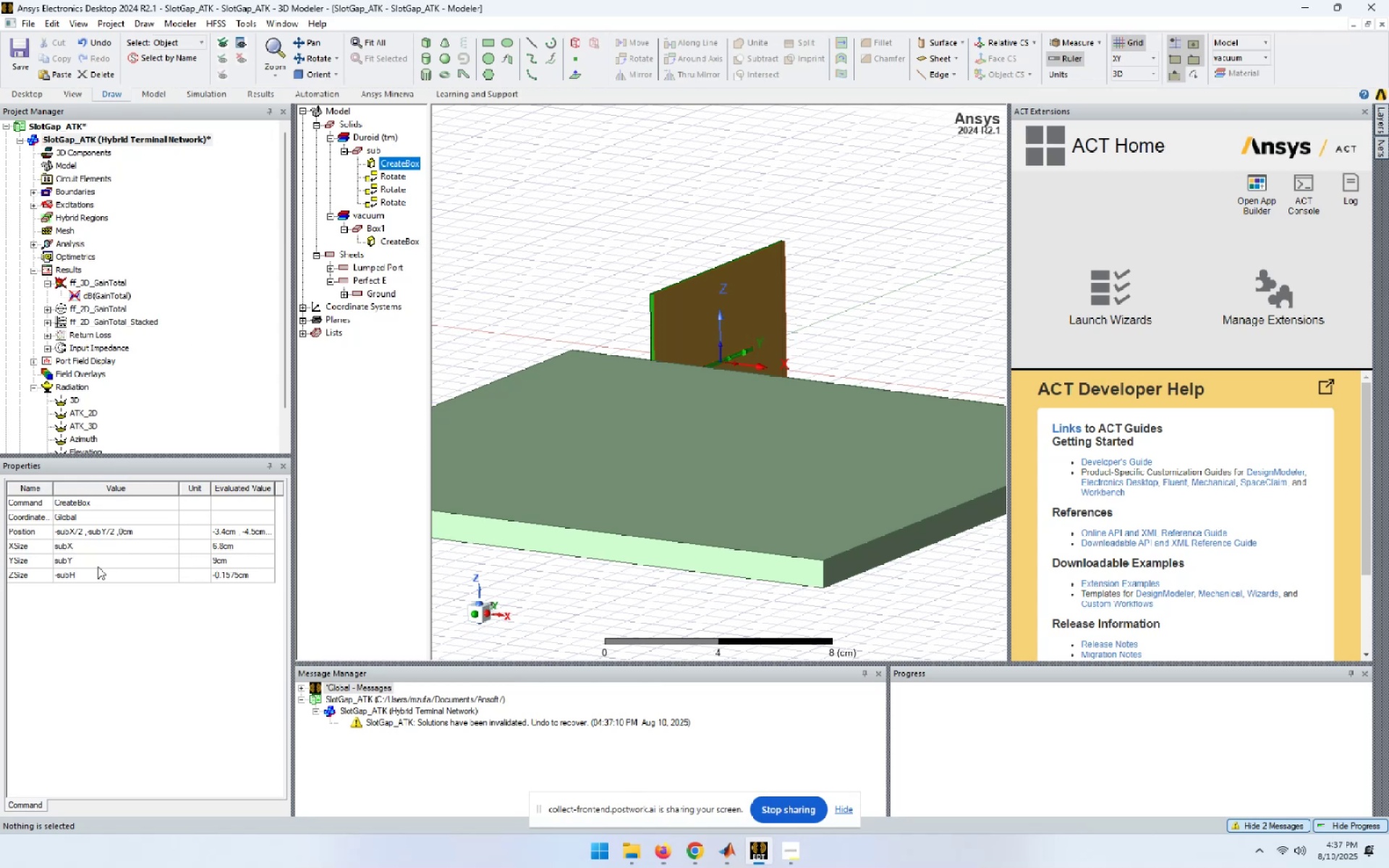 
left_click([96, 548])
 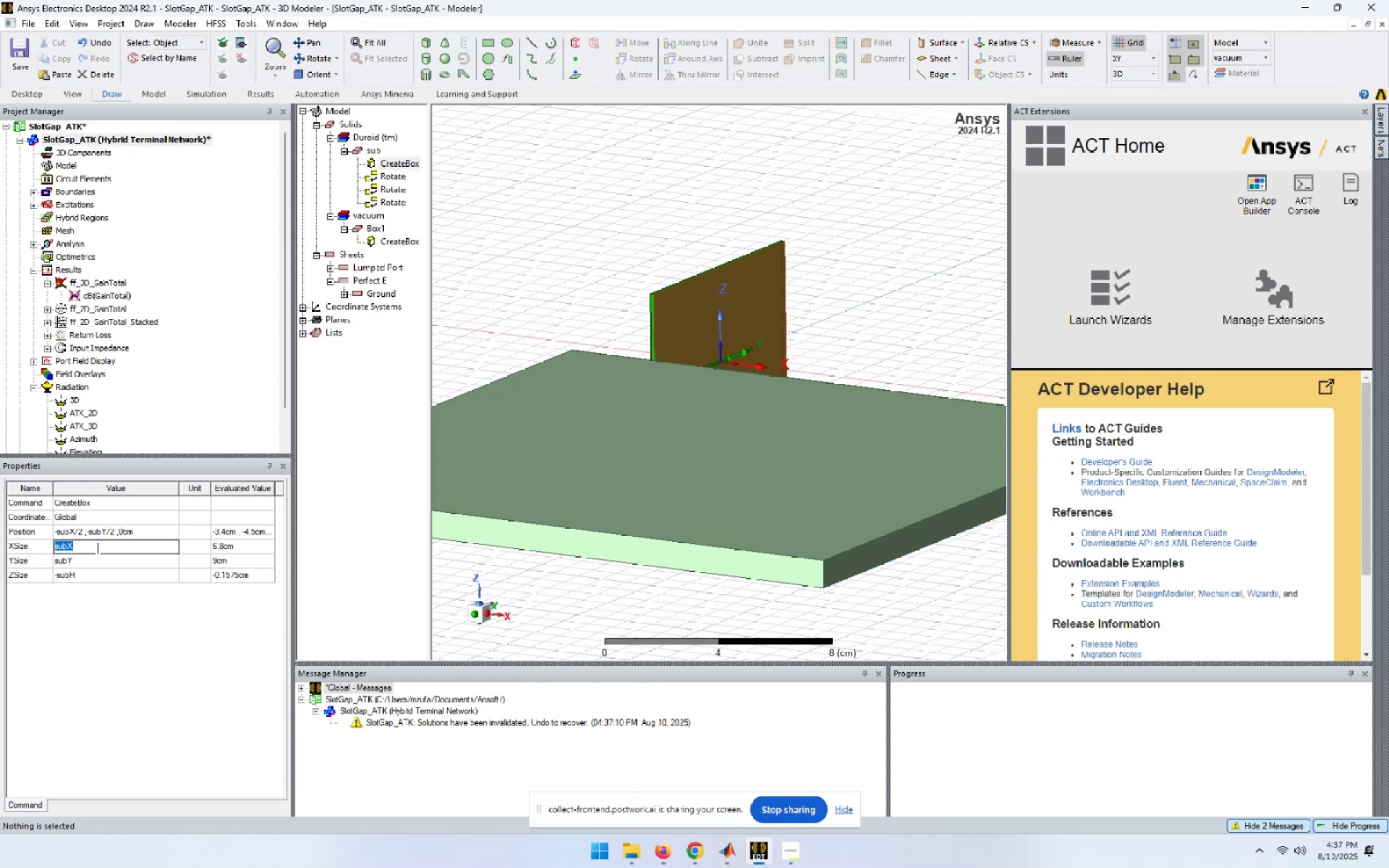 
key(Control+C)
 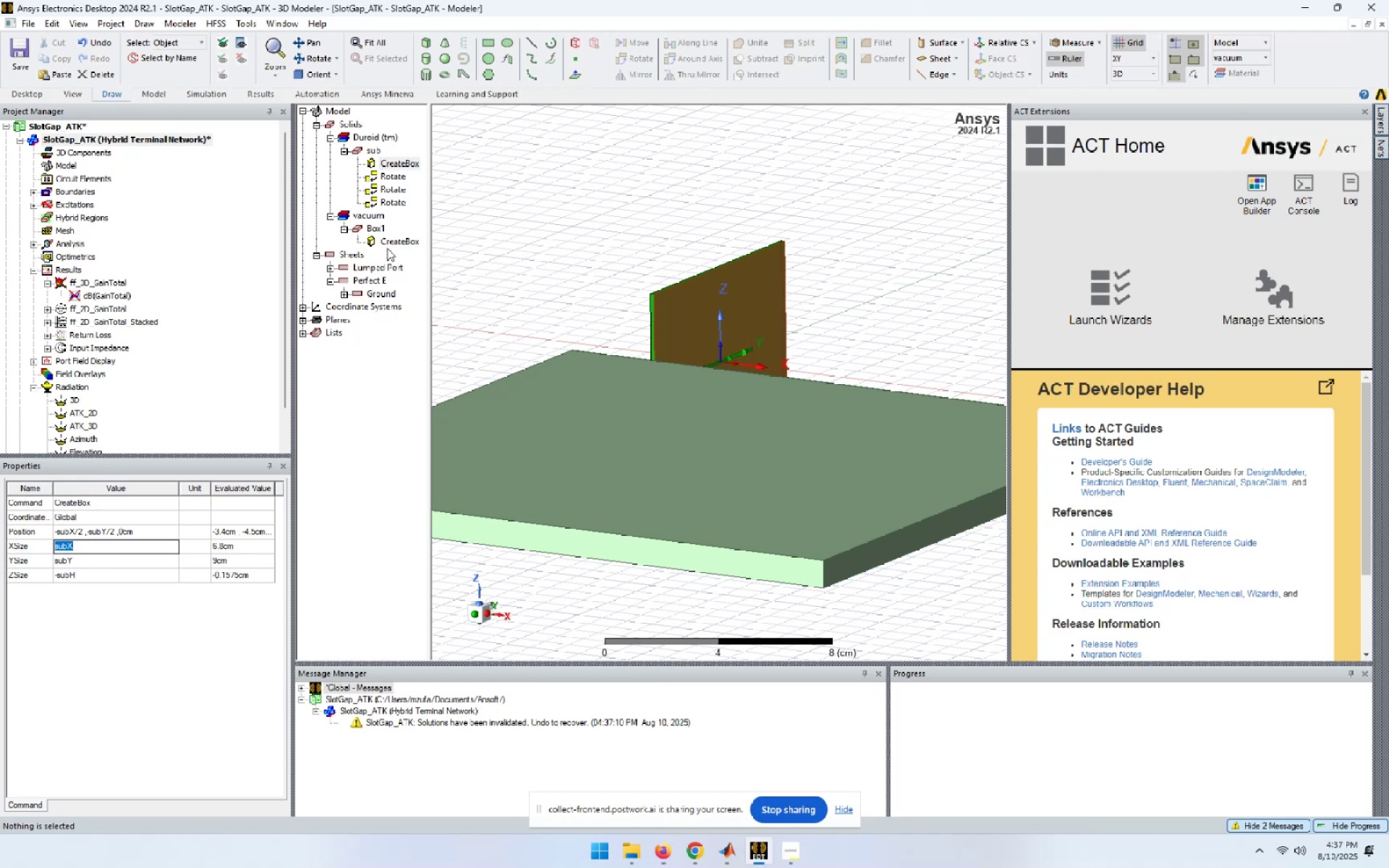 
left_click([388, 241])
 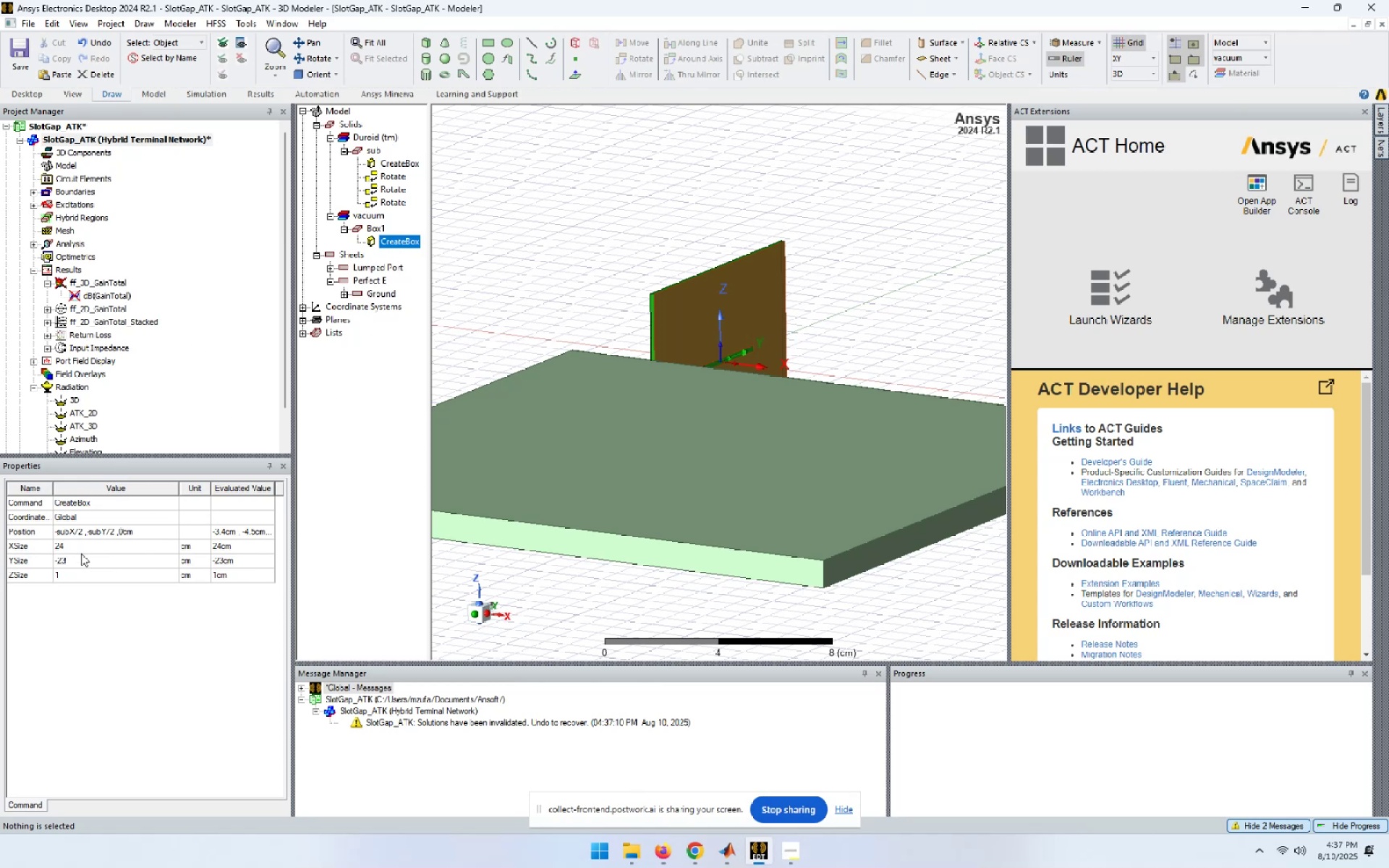 
left_click([85, 548])
 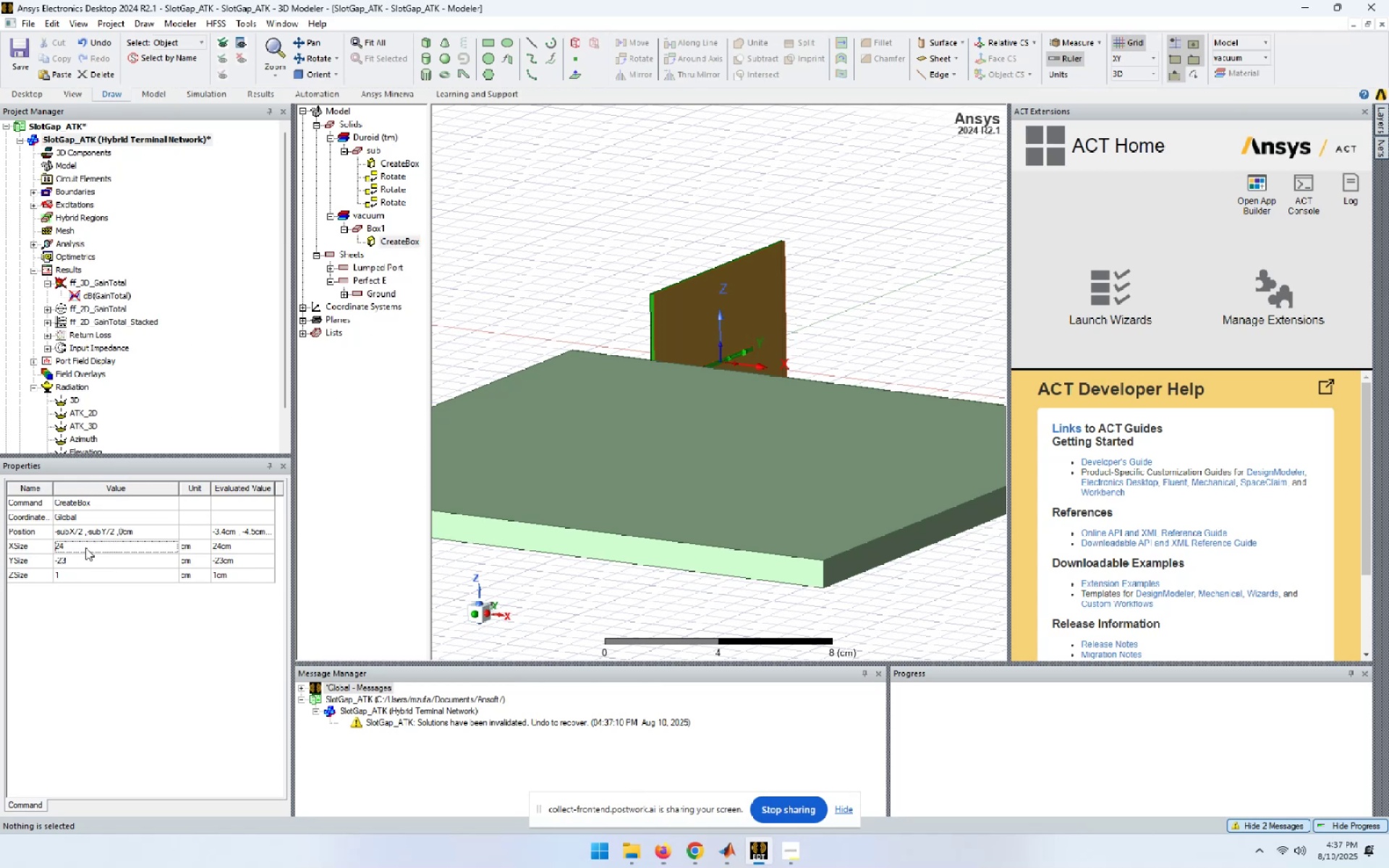 
key(Control+ControlLeft)
 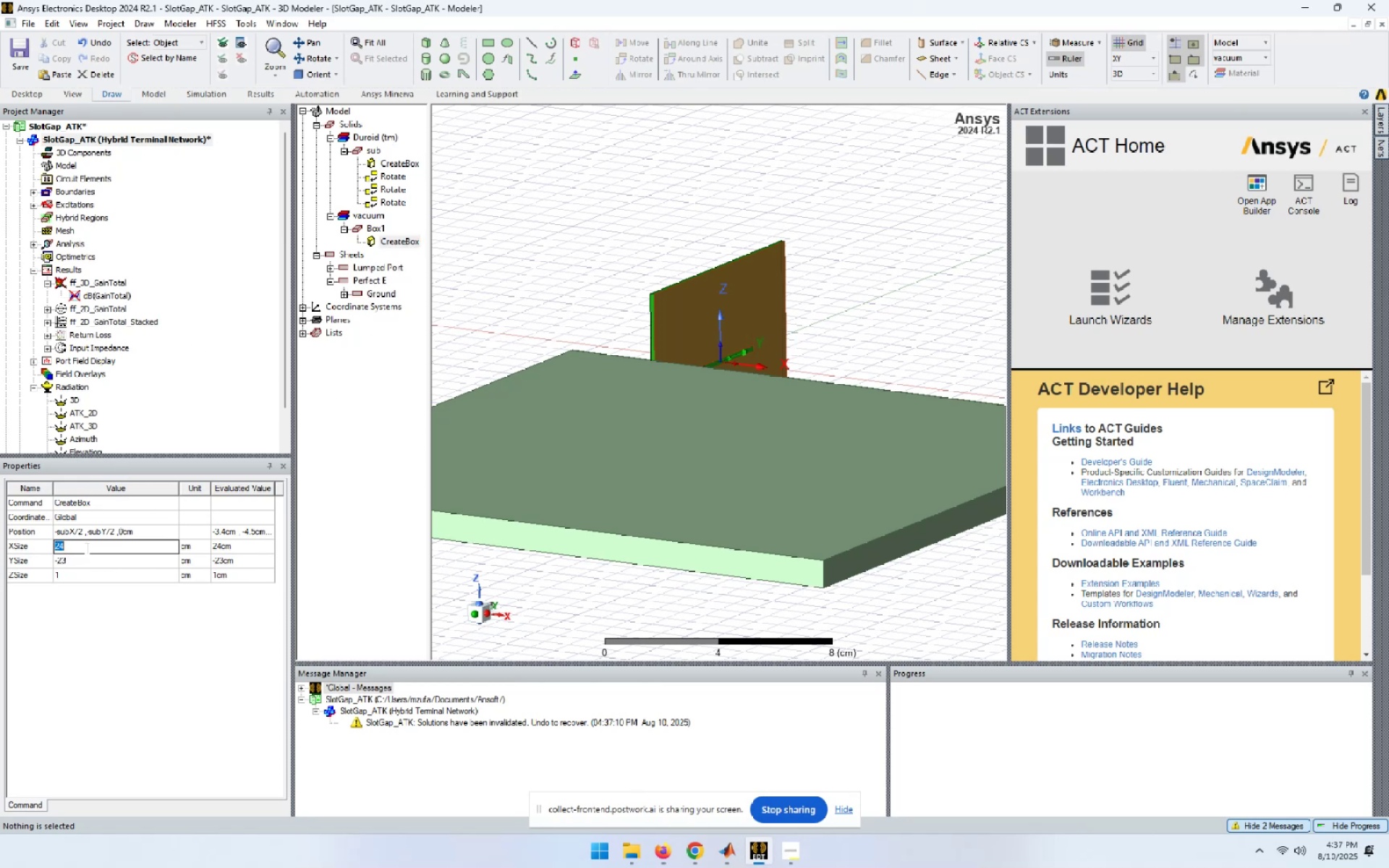 
key(Control+V)
 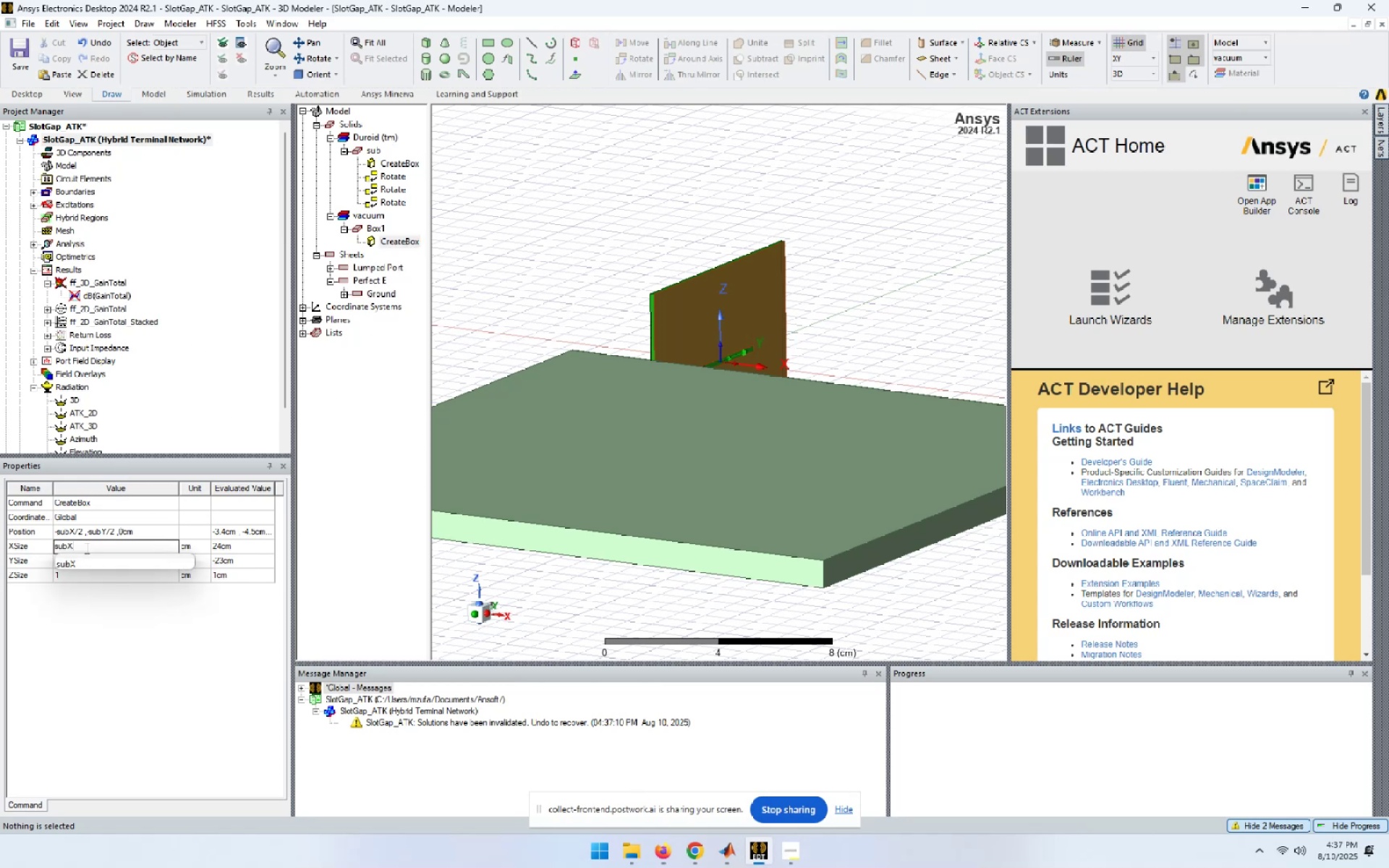 
key(Enter)
 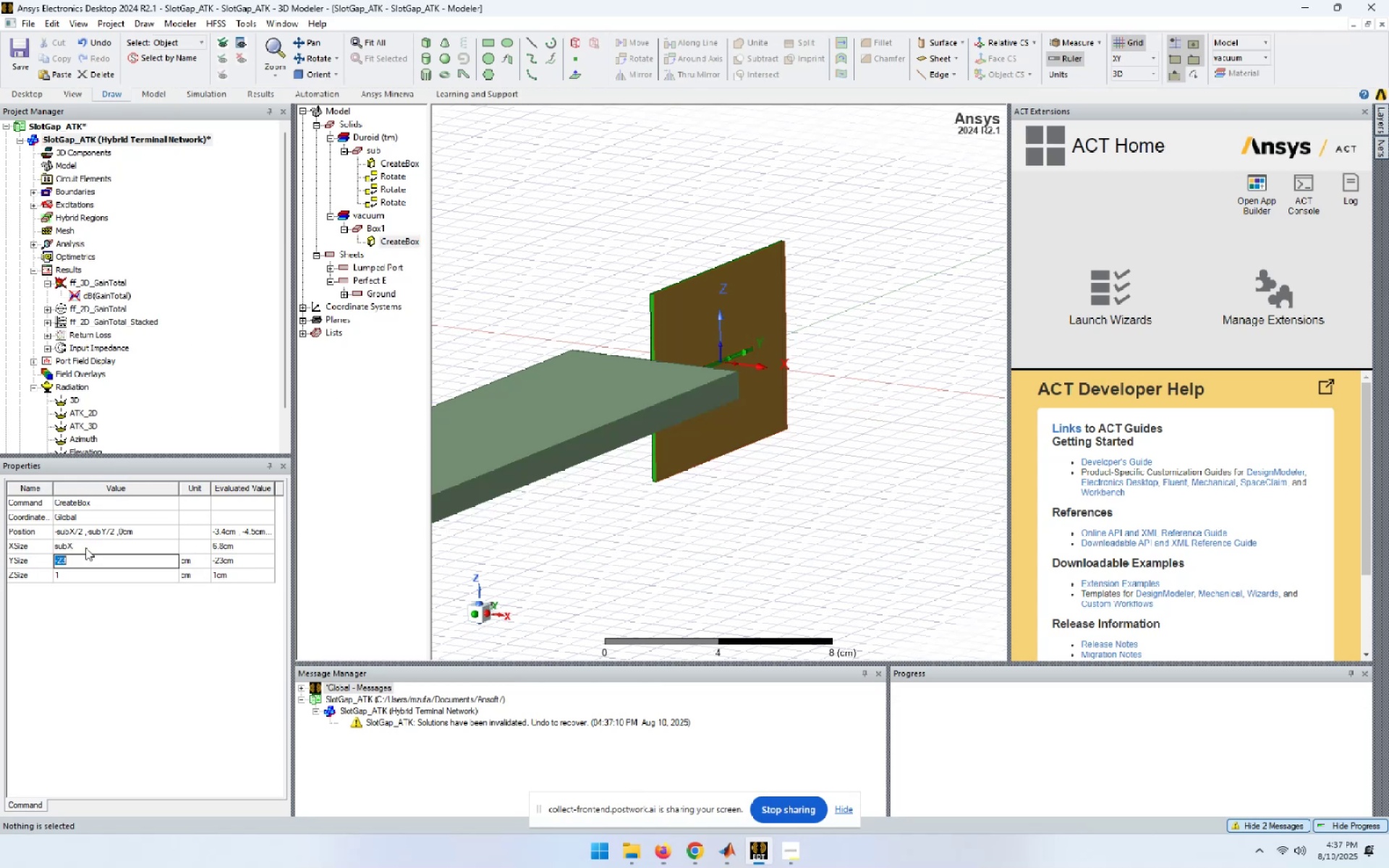 
key(Control+ControlLeft)
 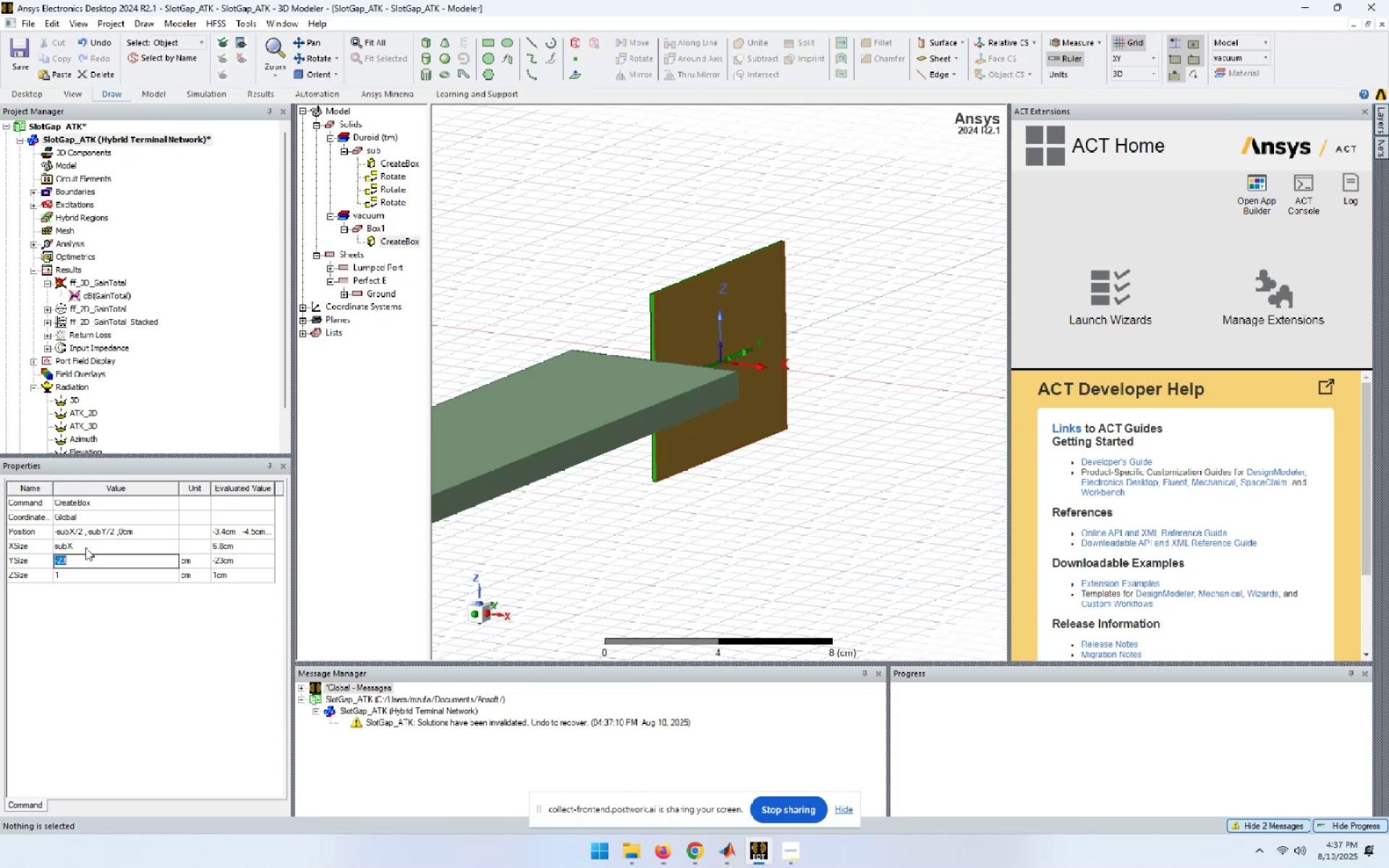 
key(Control+V)
 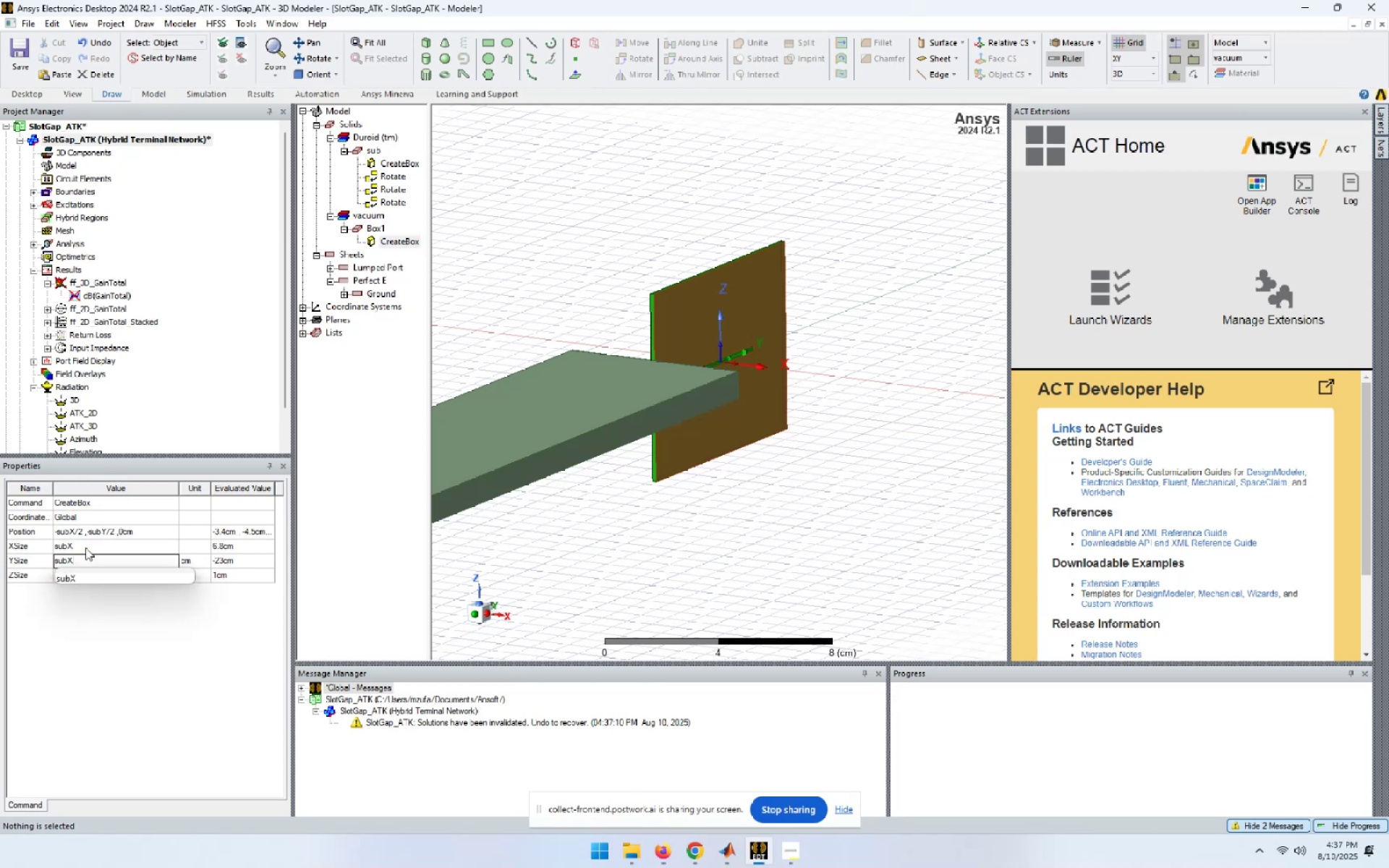 
key(Backspace)
 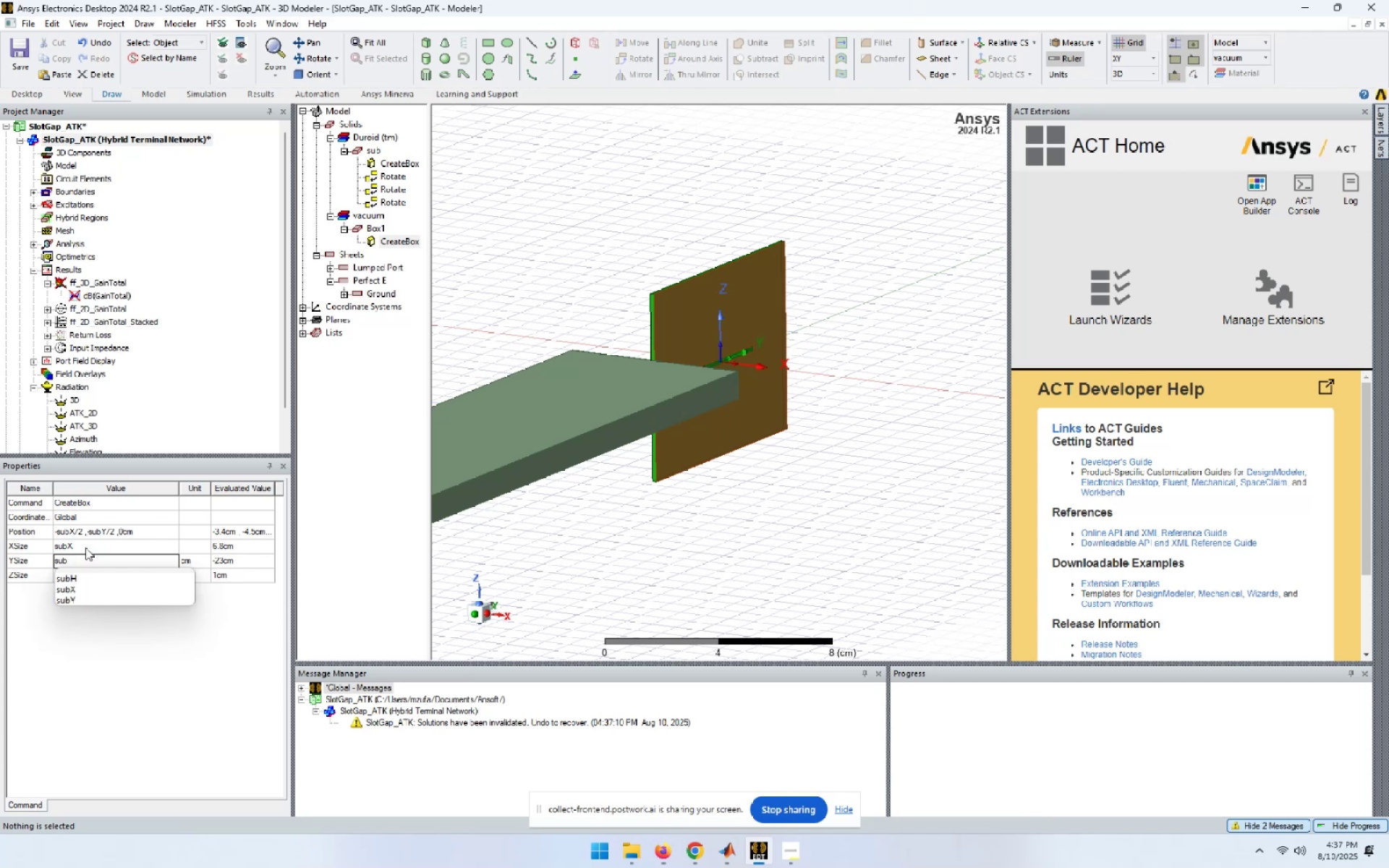 
key(Shift+Y)
 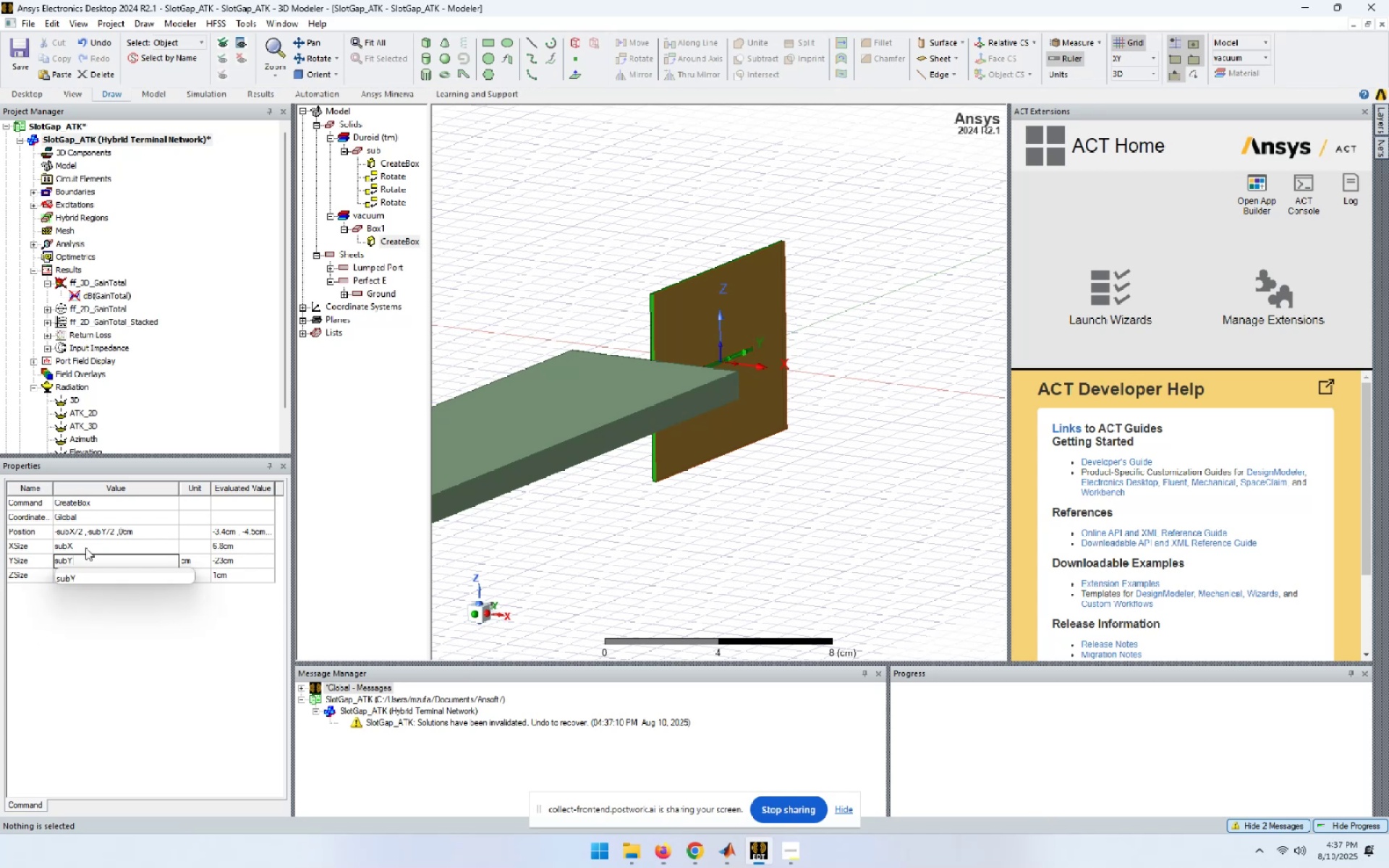 
key(Enter)
 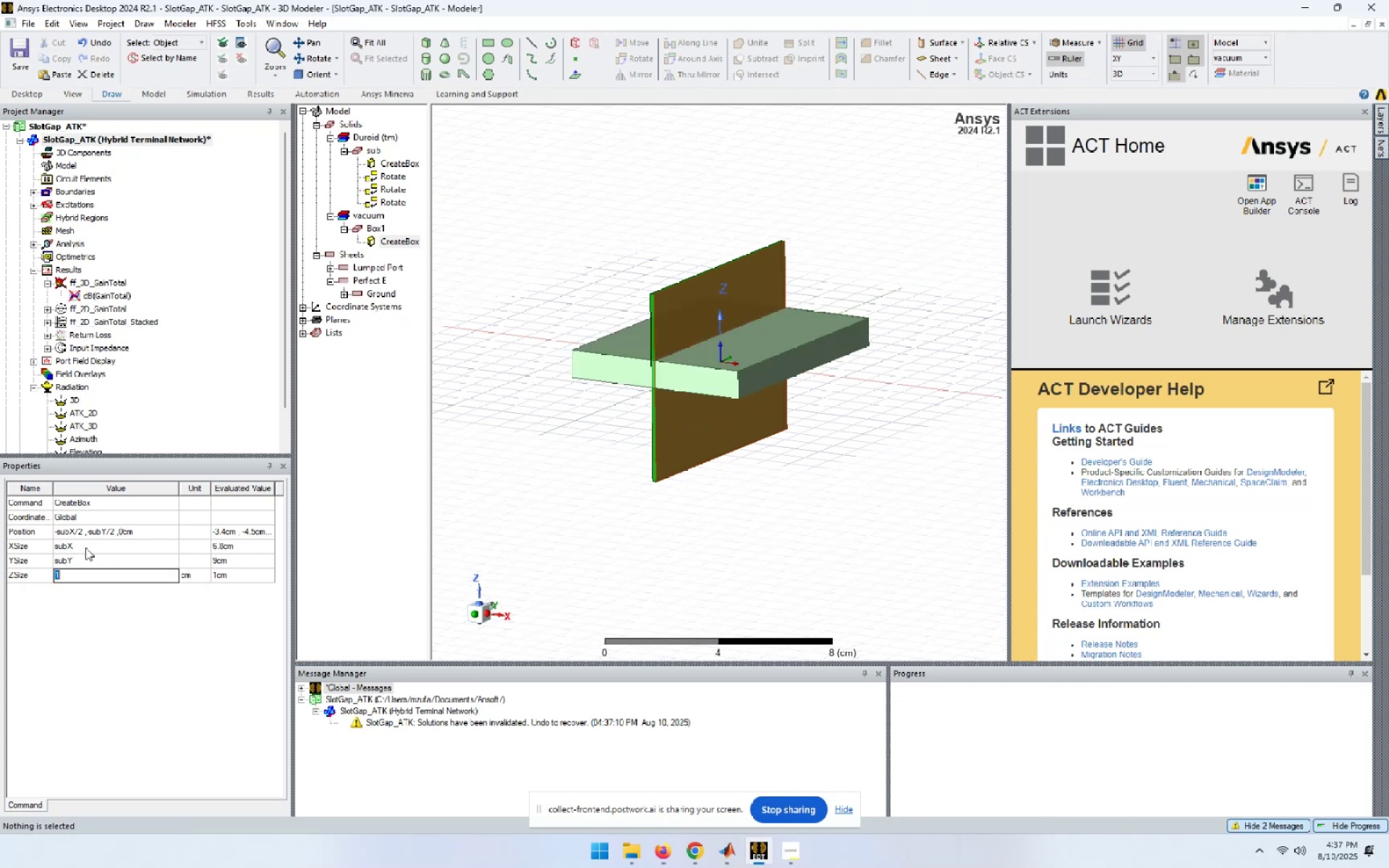 
key(Control+ControlLeft)
 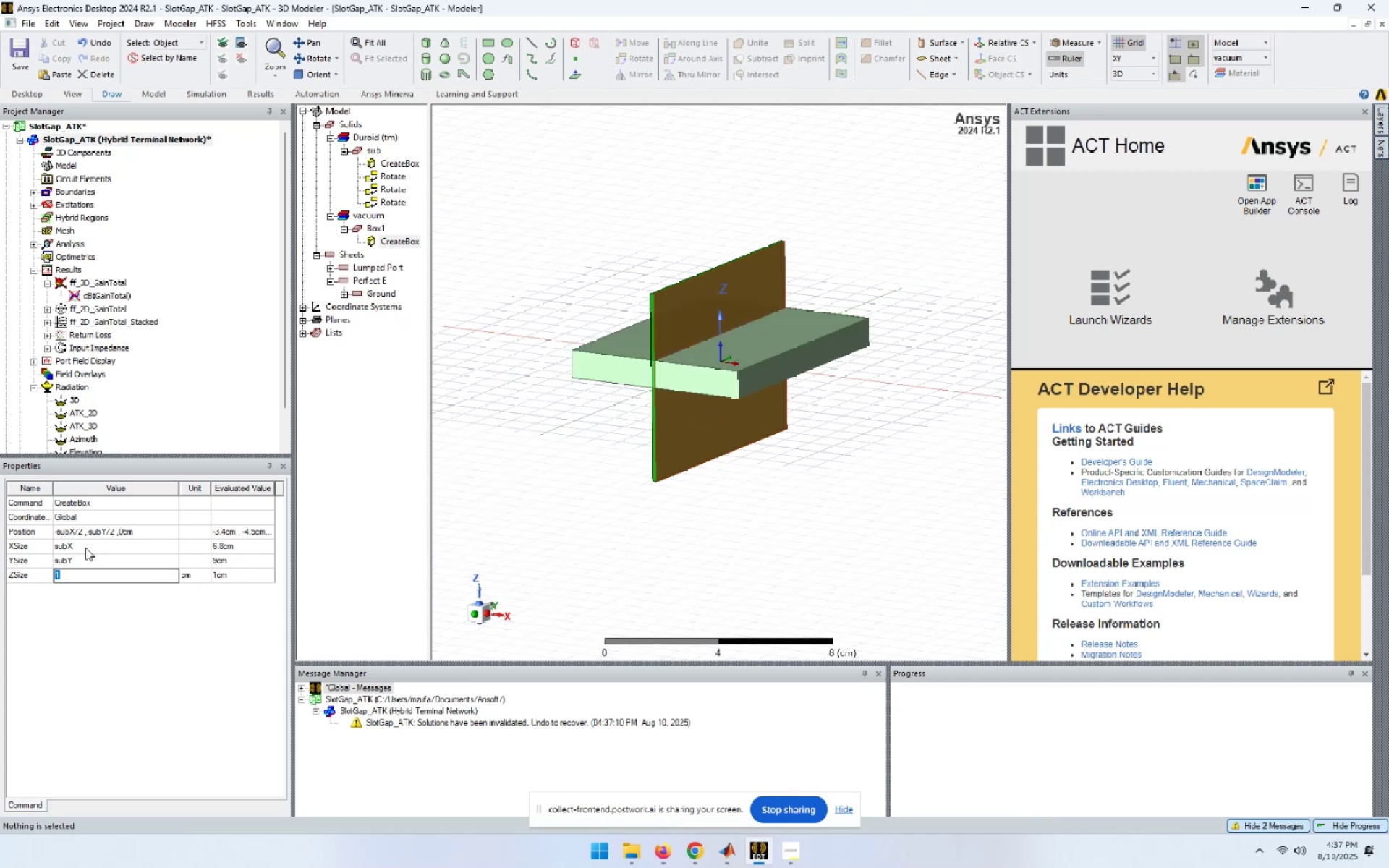 
key(Control+V)
 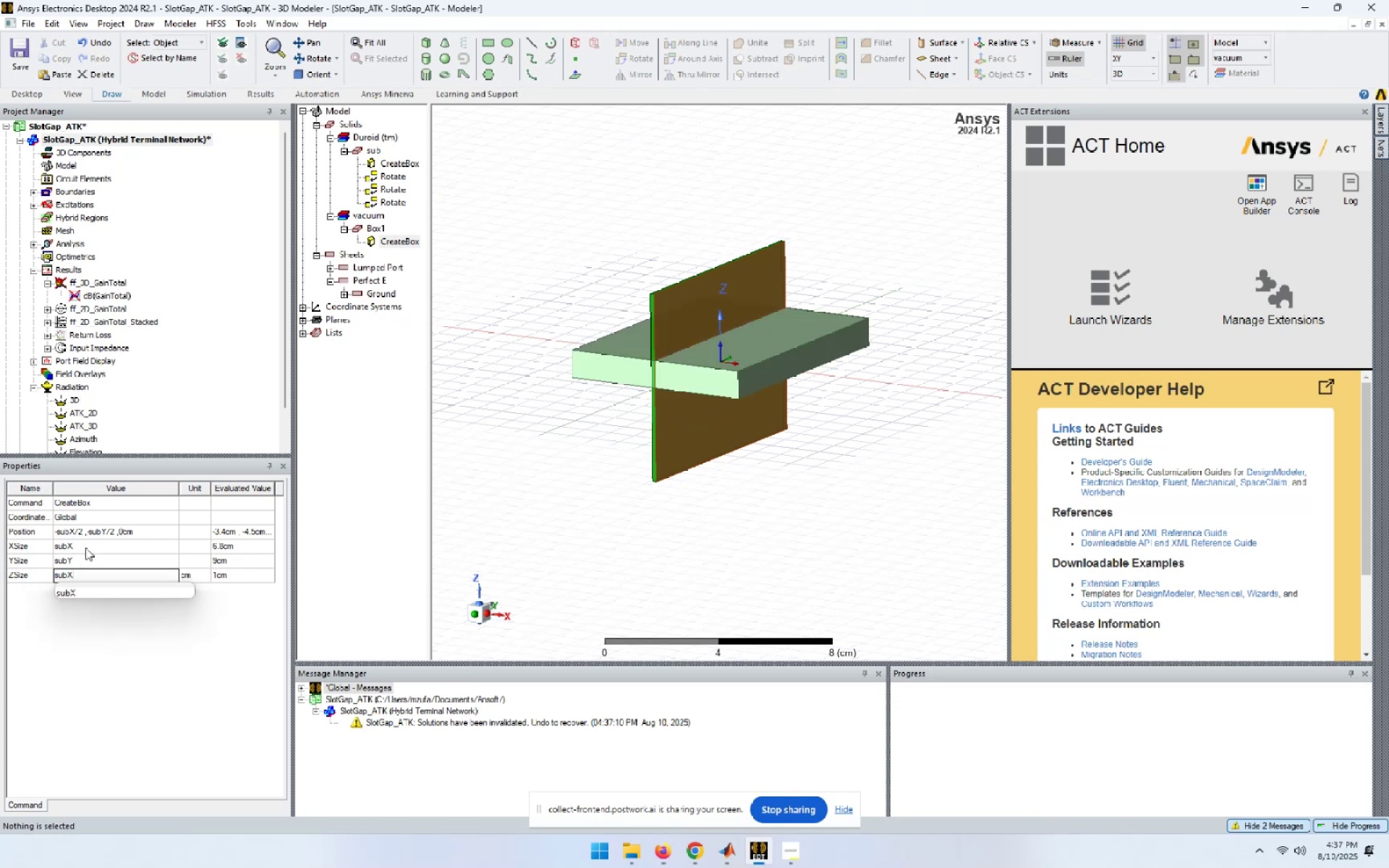 
key(Backspace)
 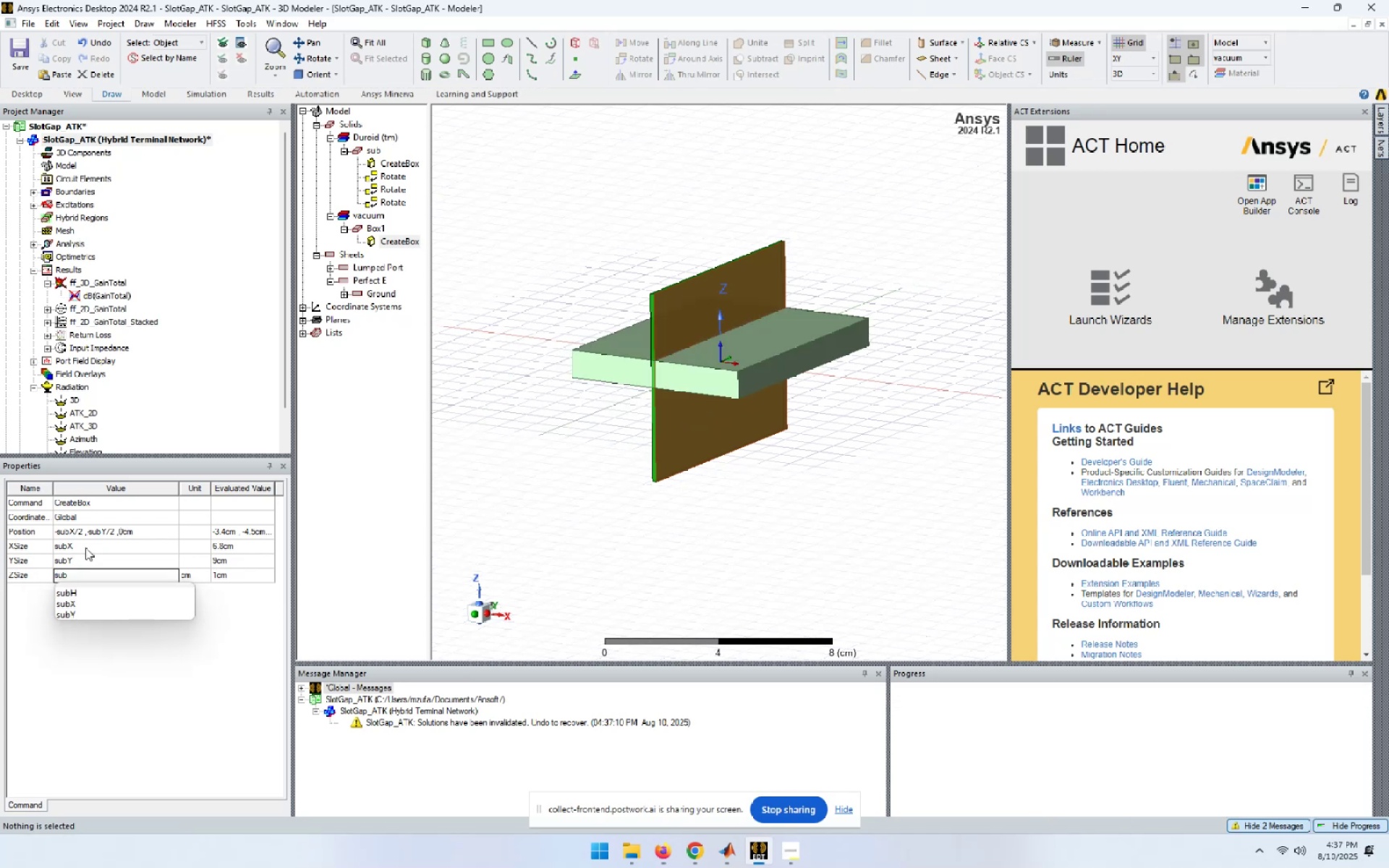 
key(ArrowDown)
 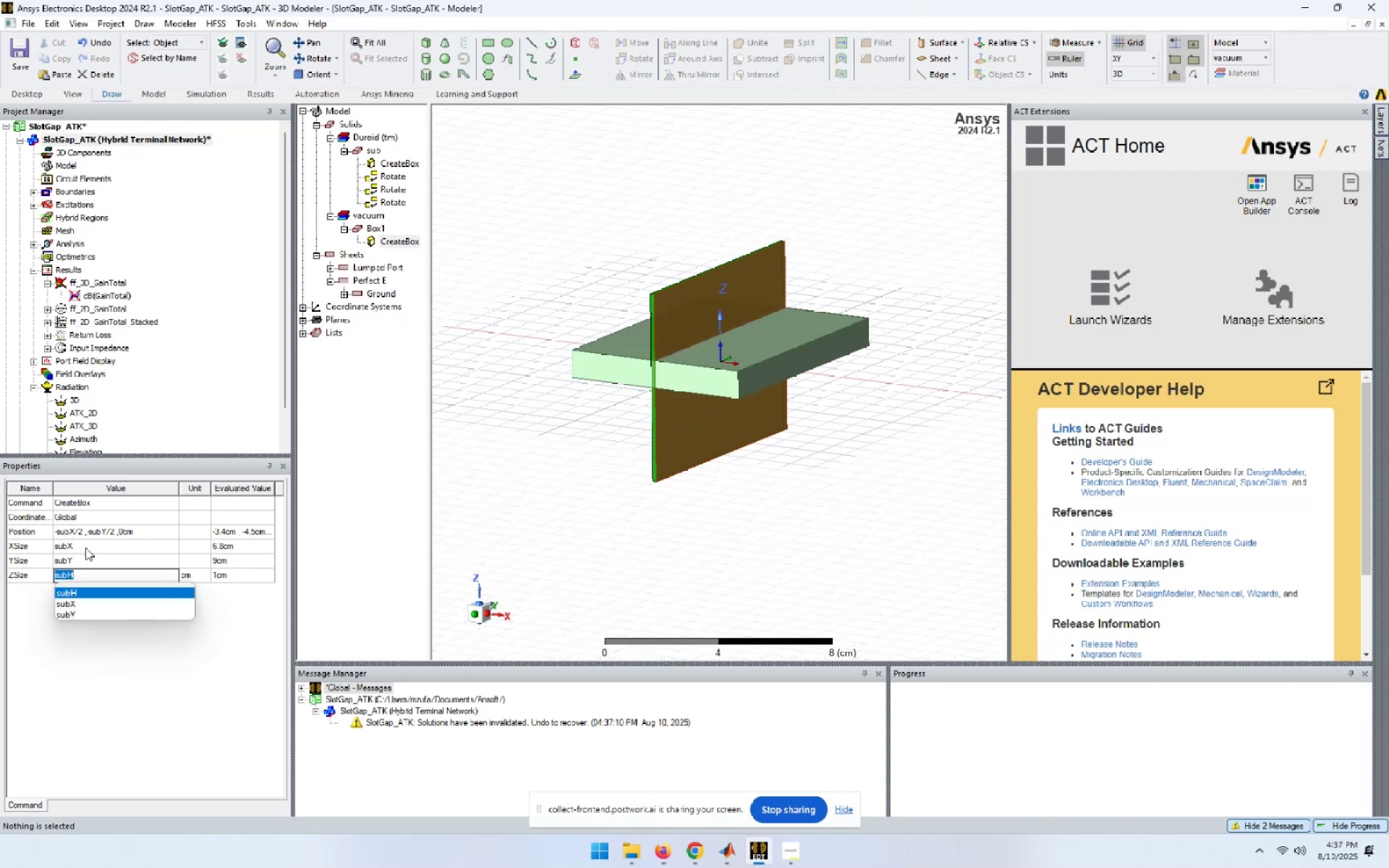 
key(Enter)
 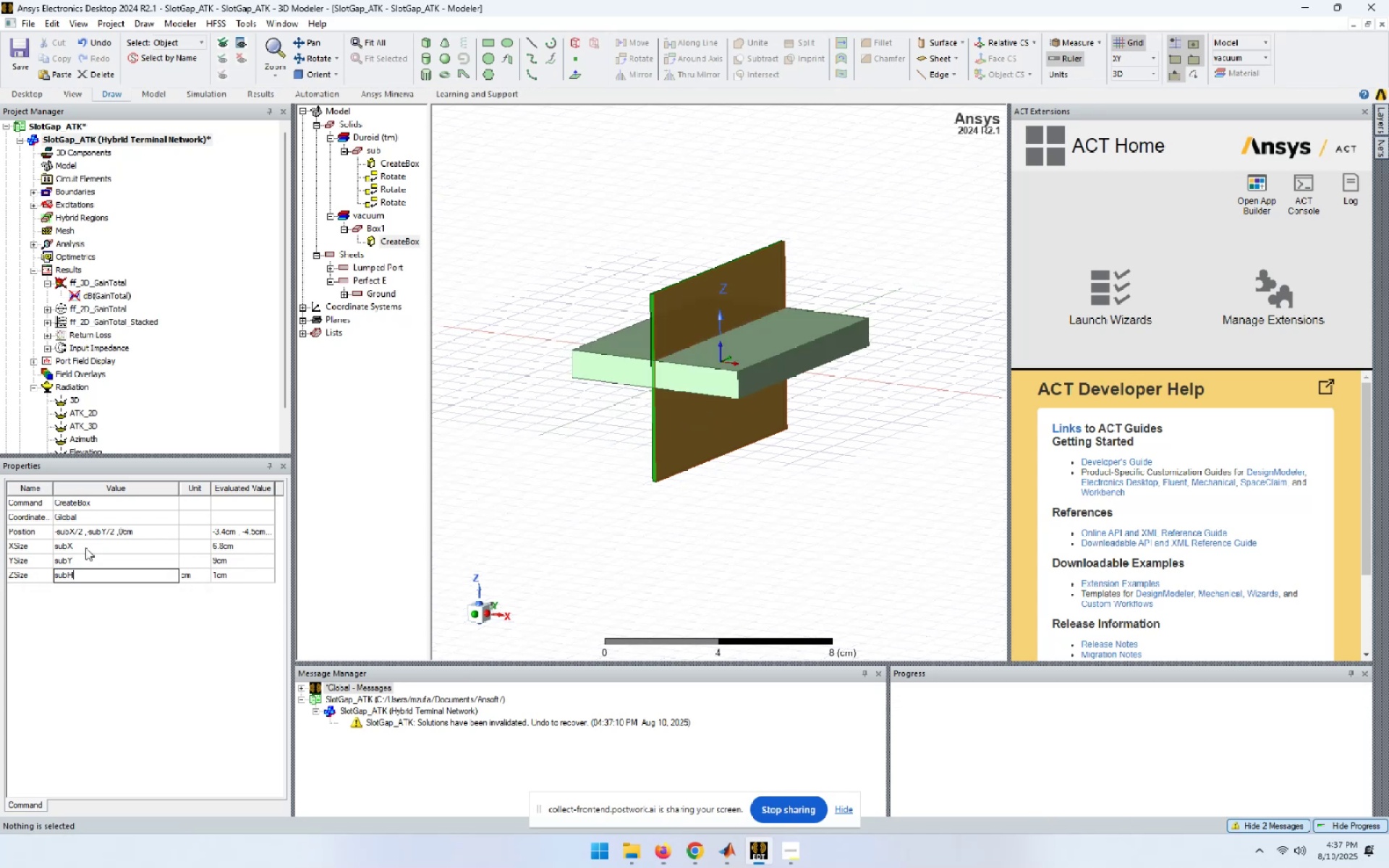 
key(Enter)
 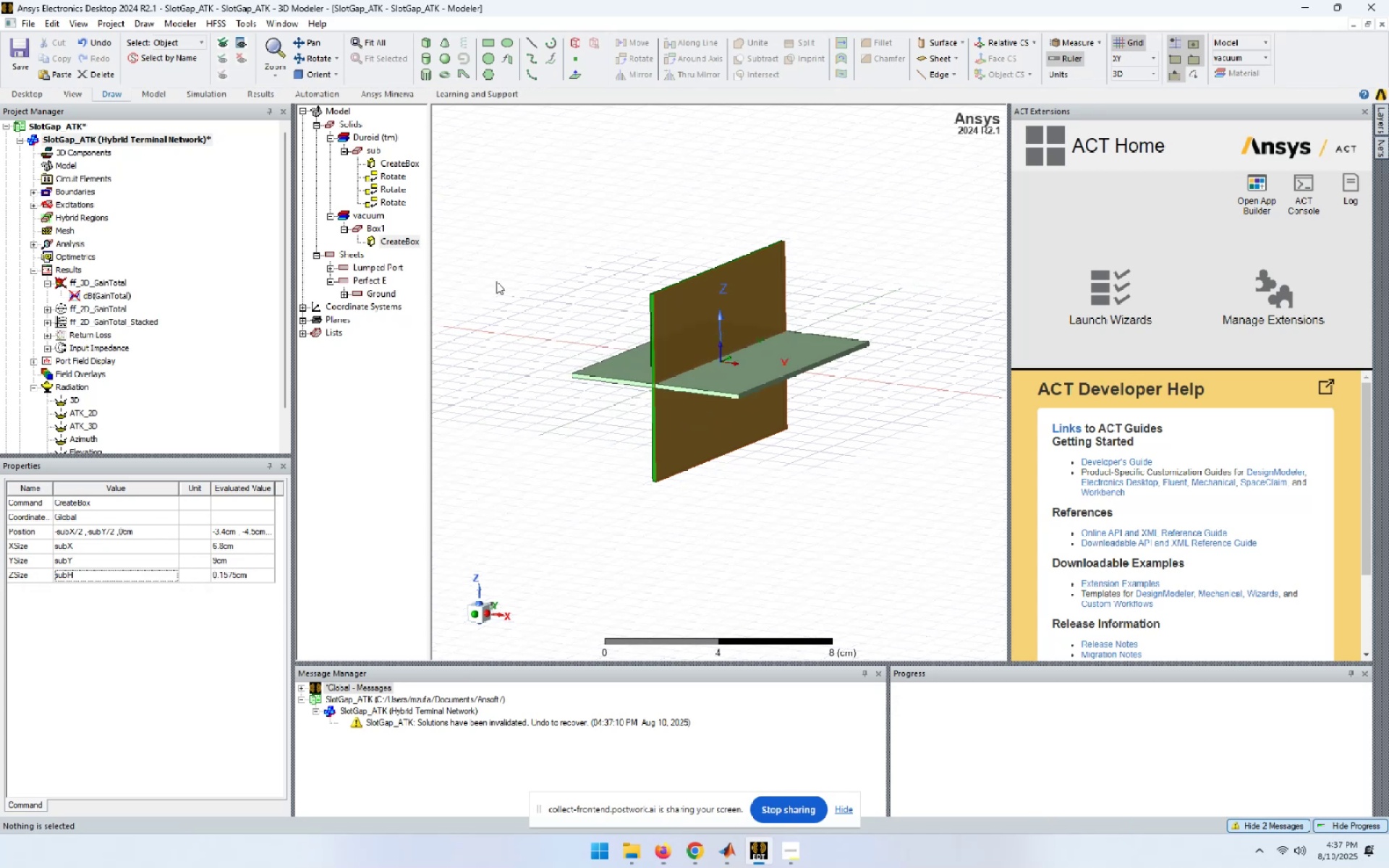 
left_click([394, 161])
 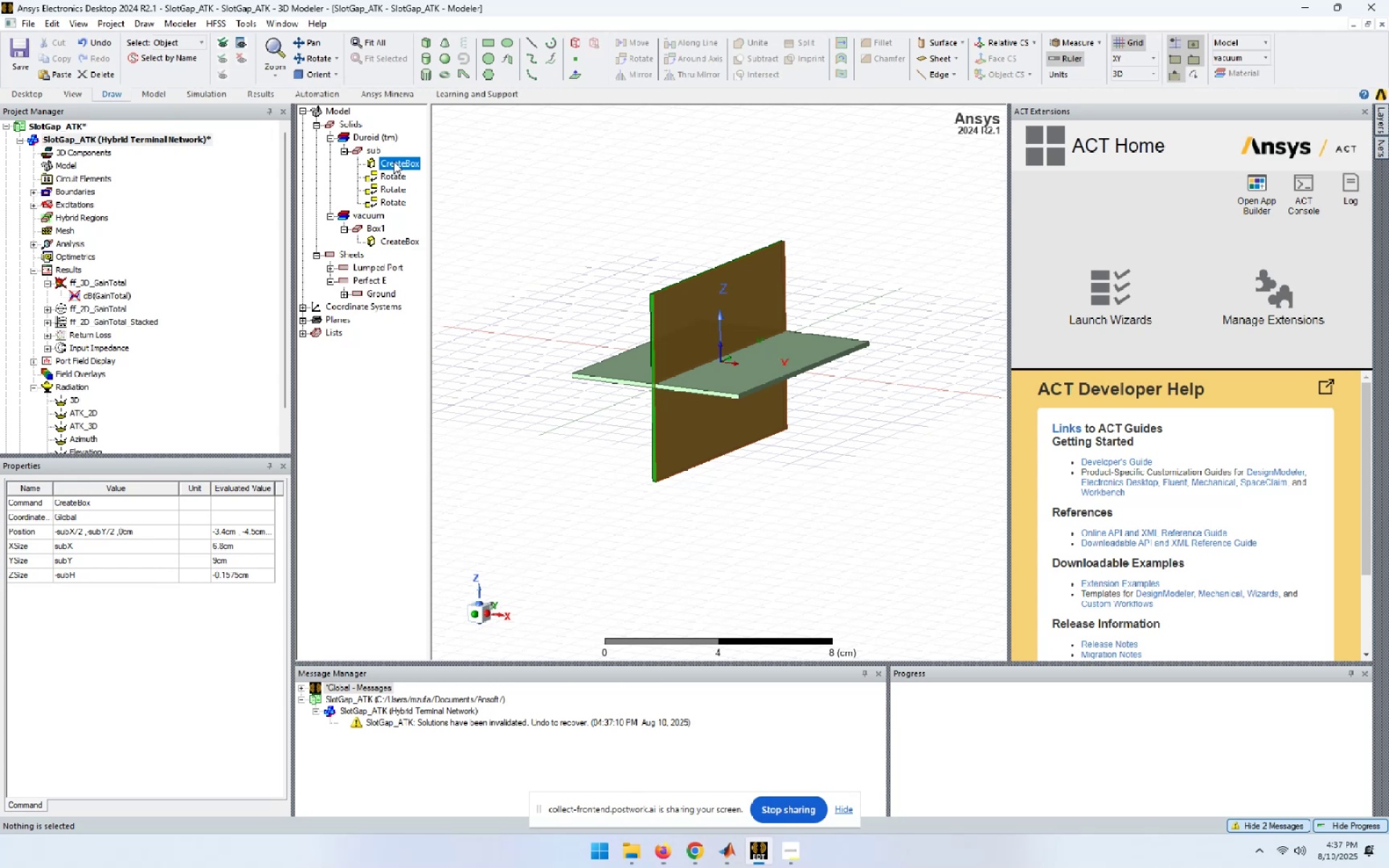 
left_click([397, 244])
 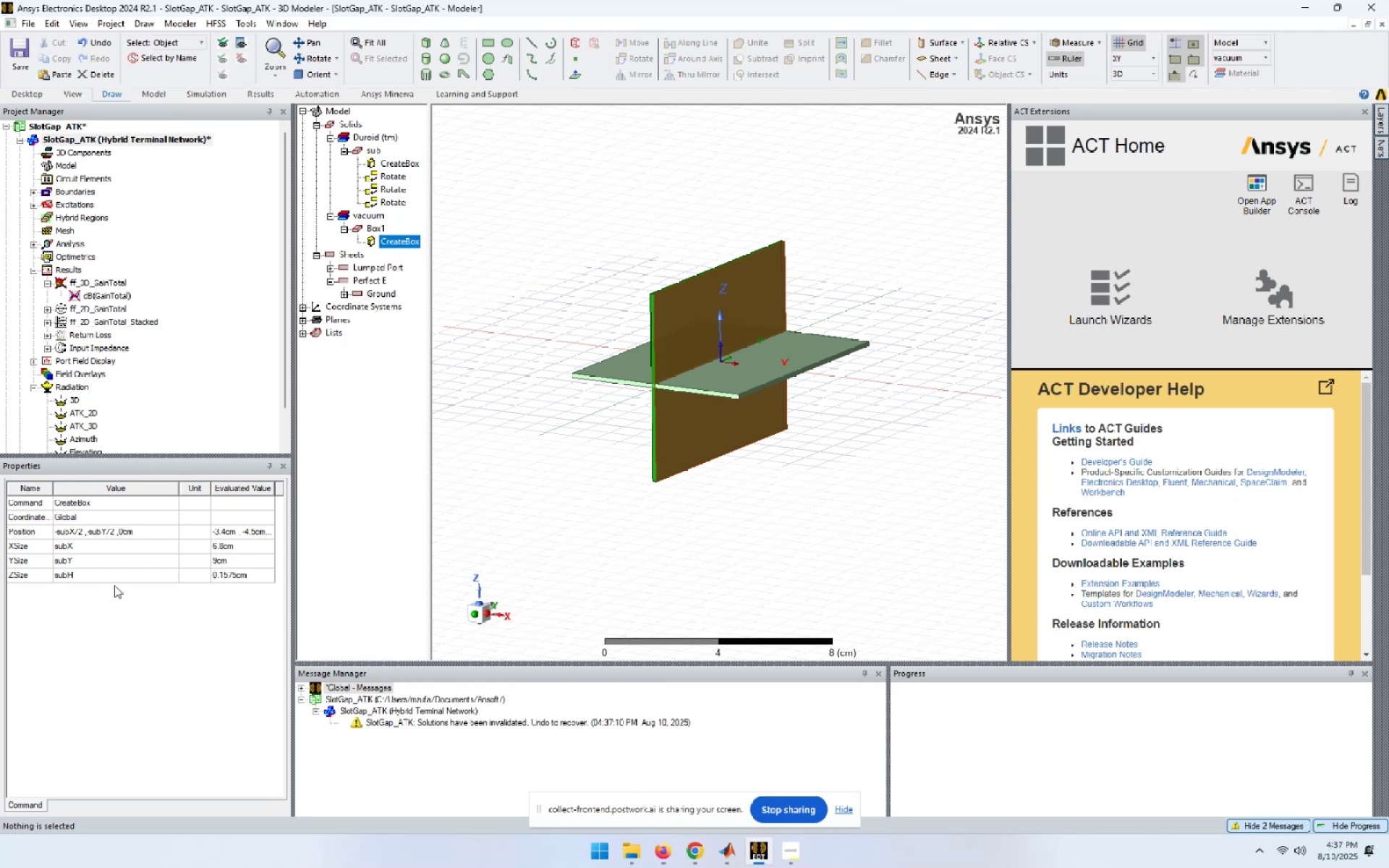 
left_click([116, 580])
 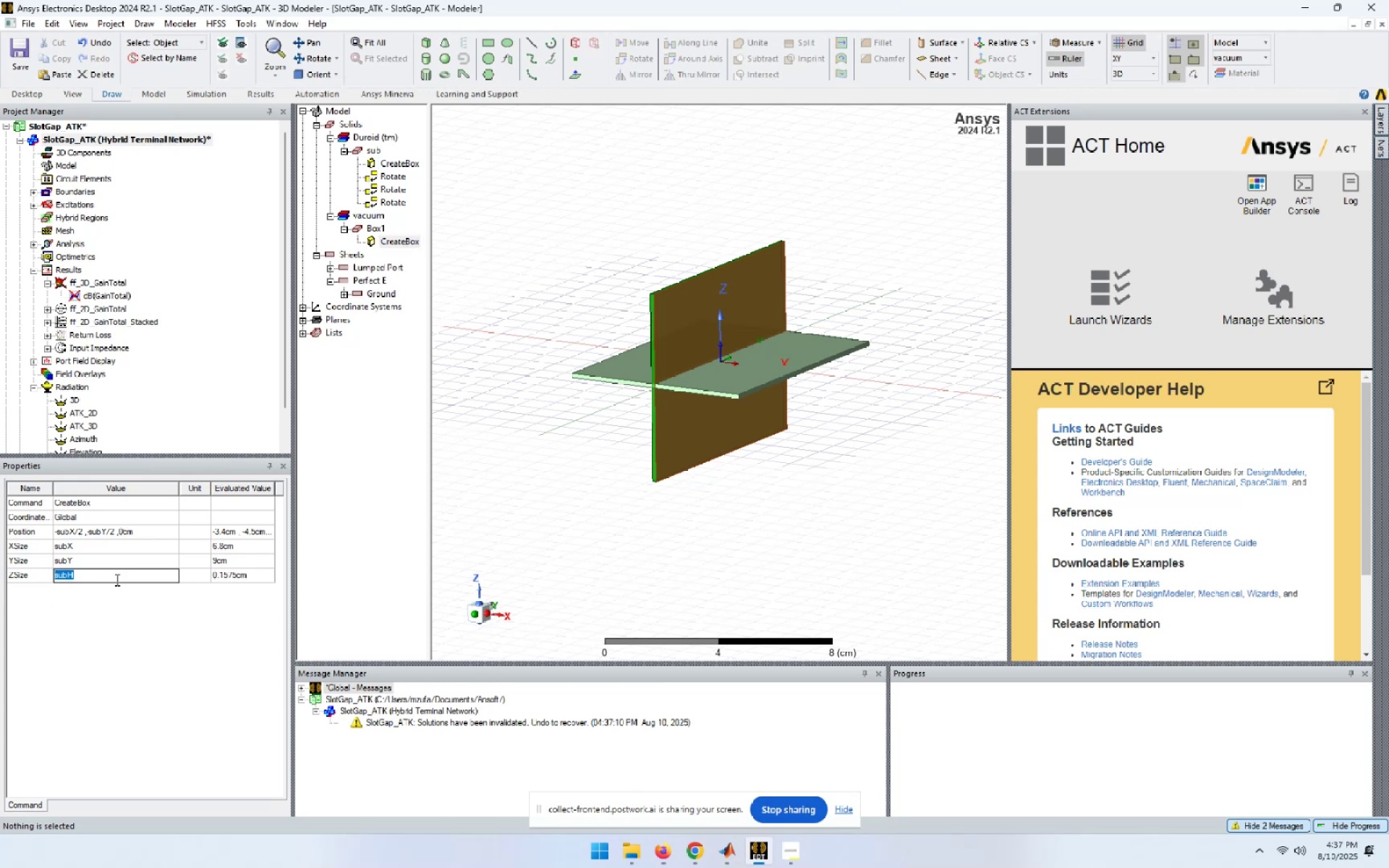 
key(Home)
 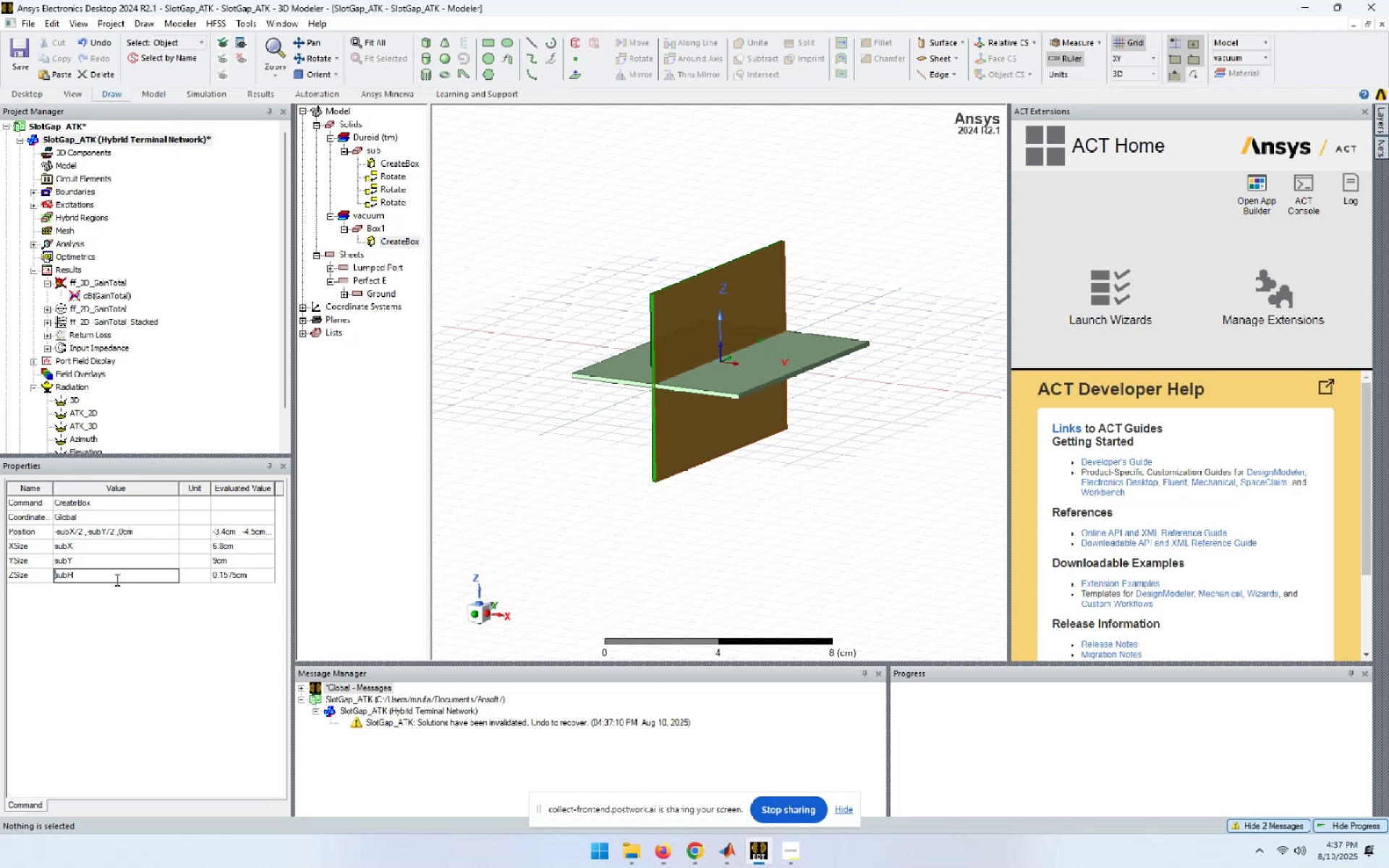 
key(NumpadSubtract)
 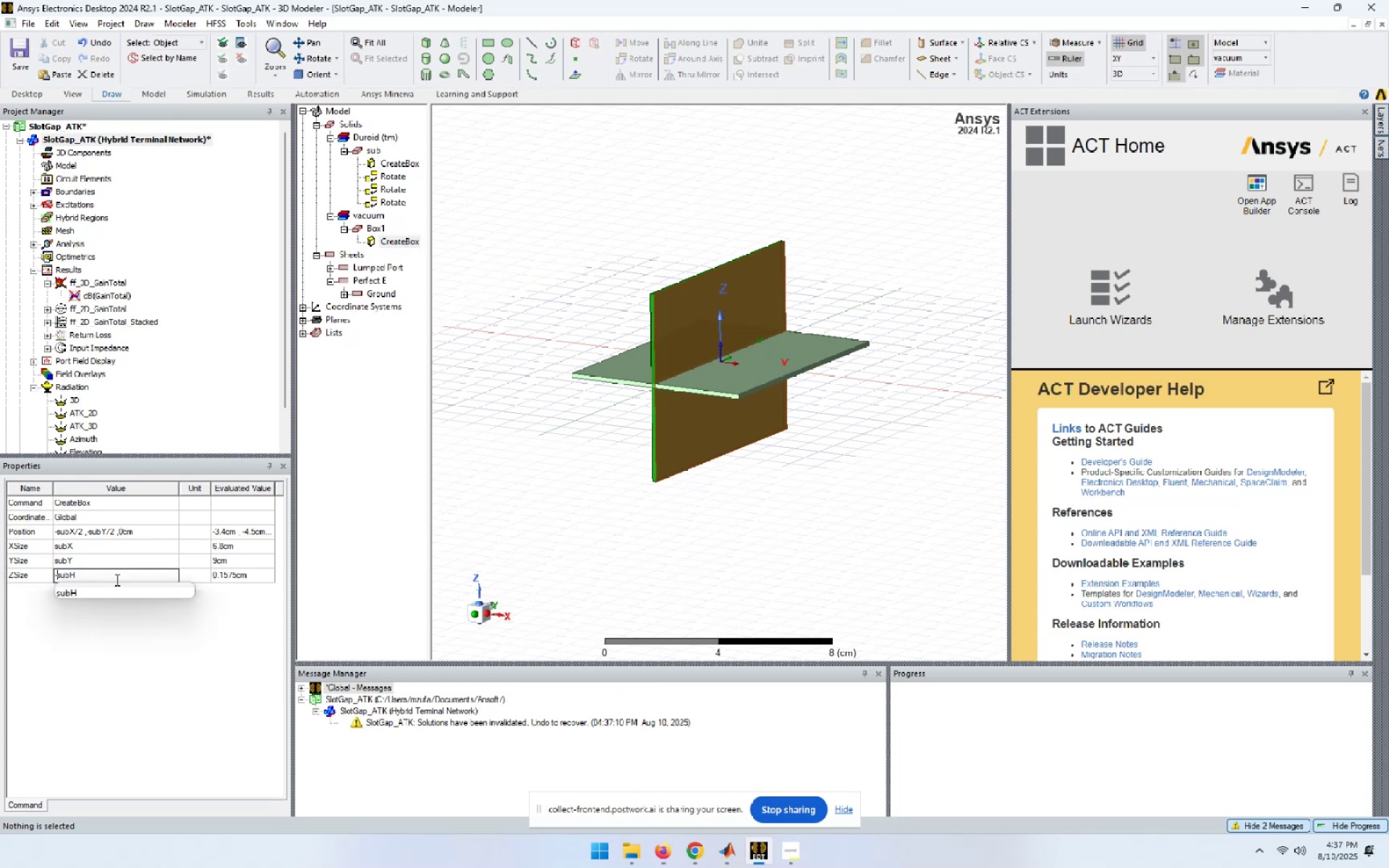 
key(NumpadEnter)
 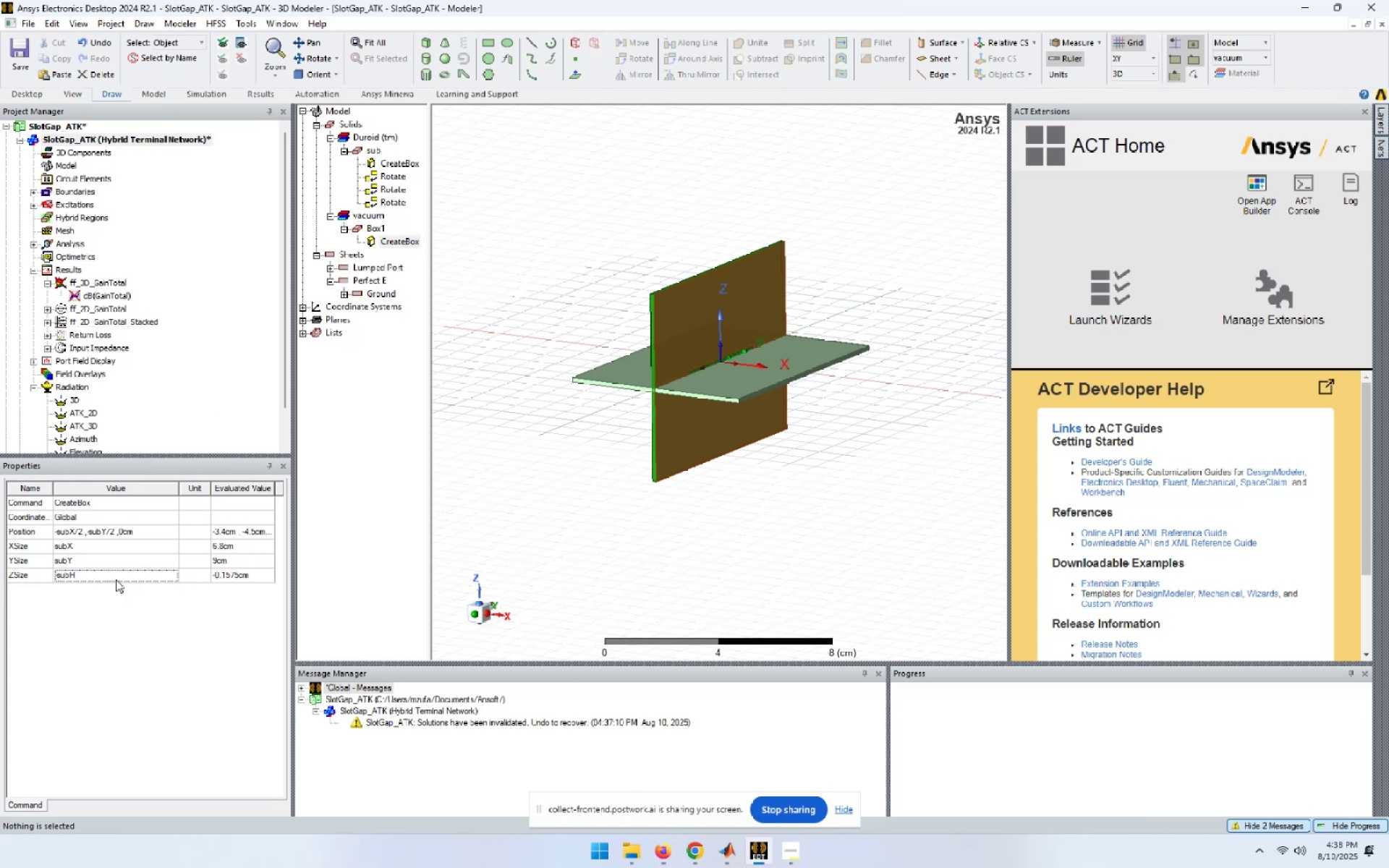 
wait(5.92)
 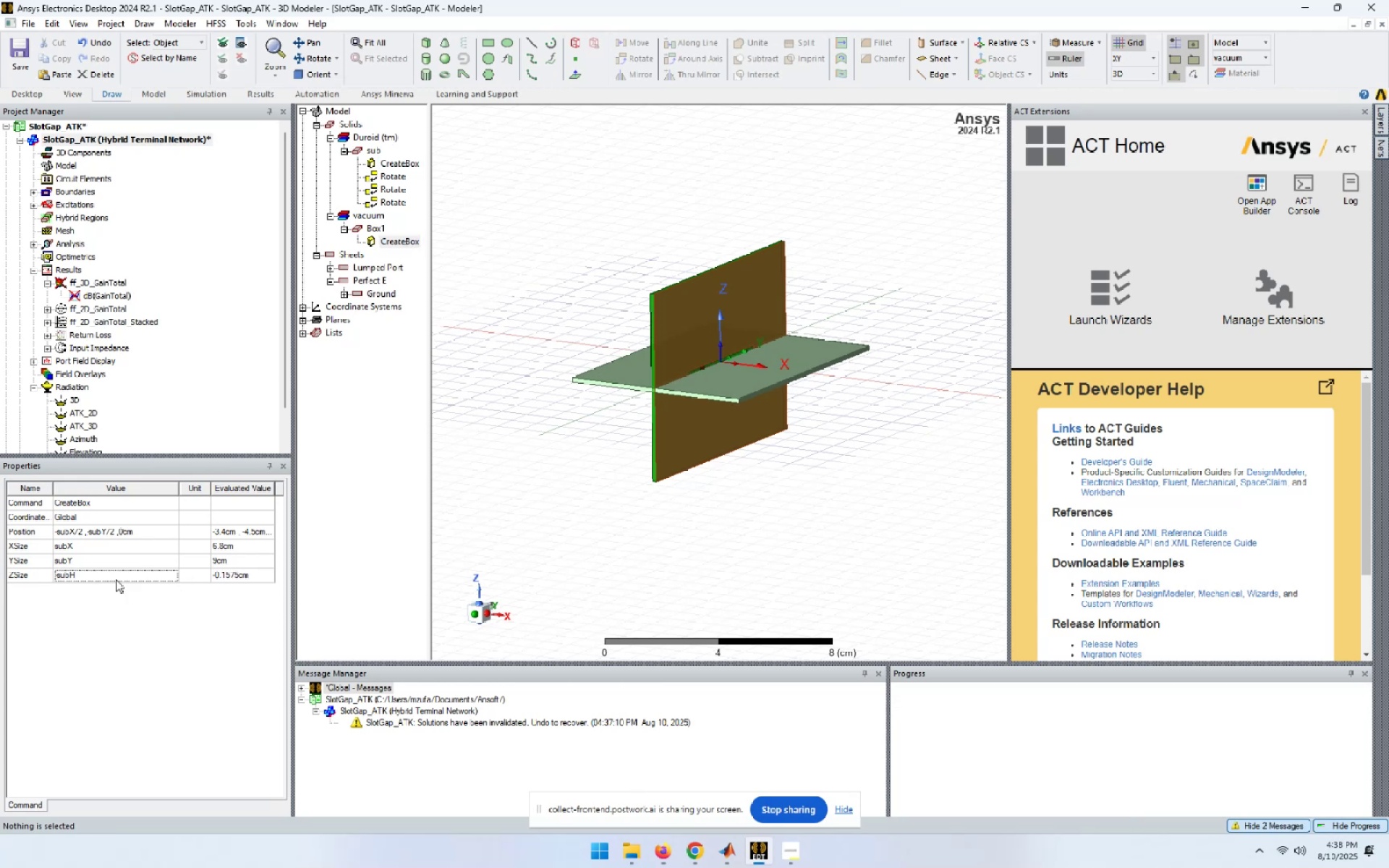 
left_click([396, 176])
 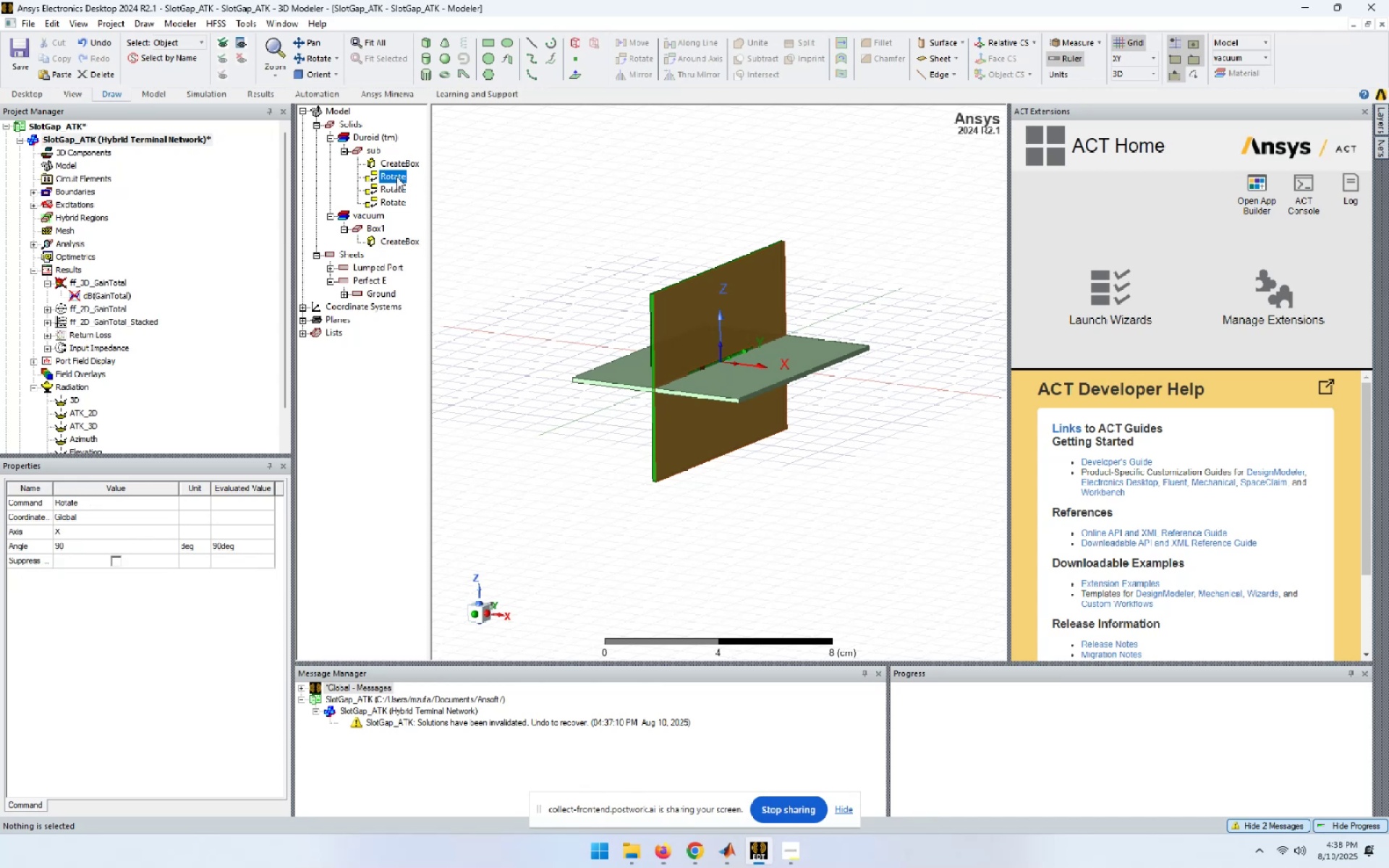 
key(ArrowDown)
 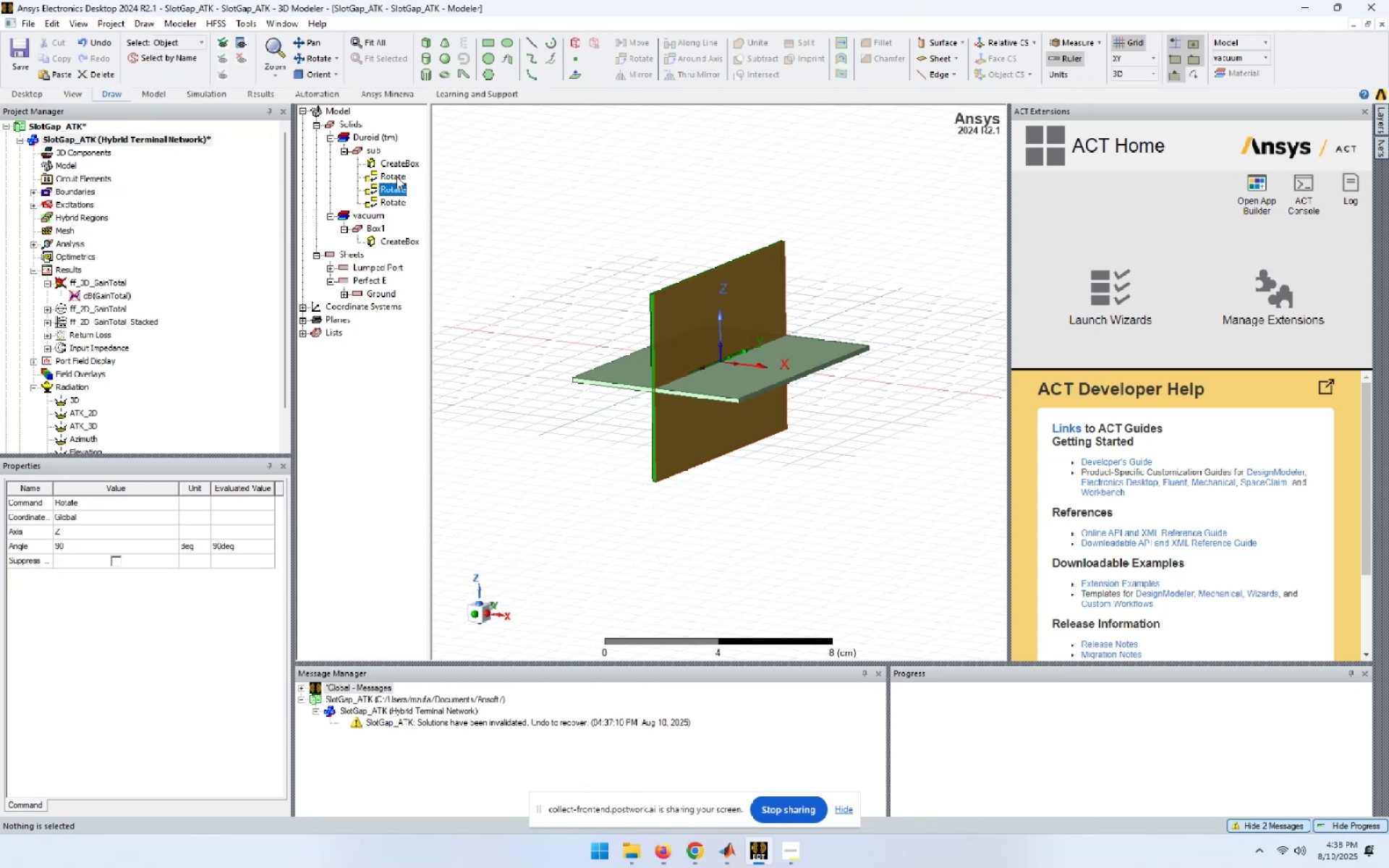 
key(ArrowDown)
 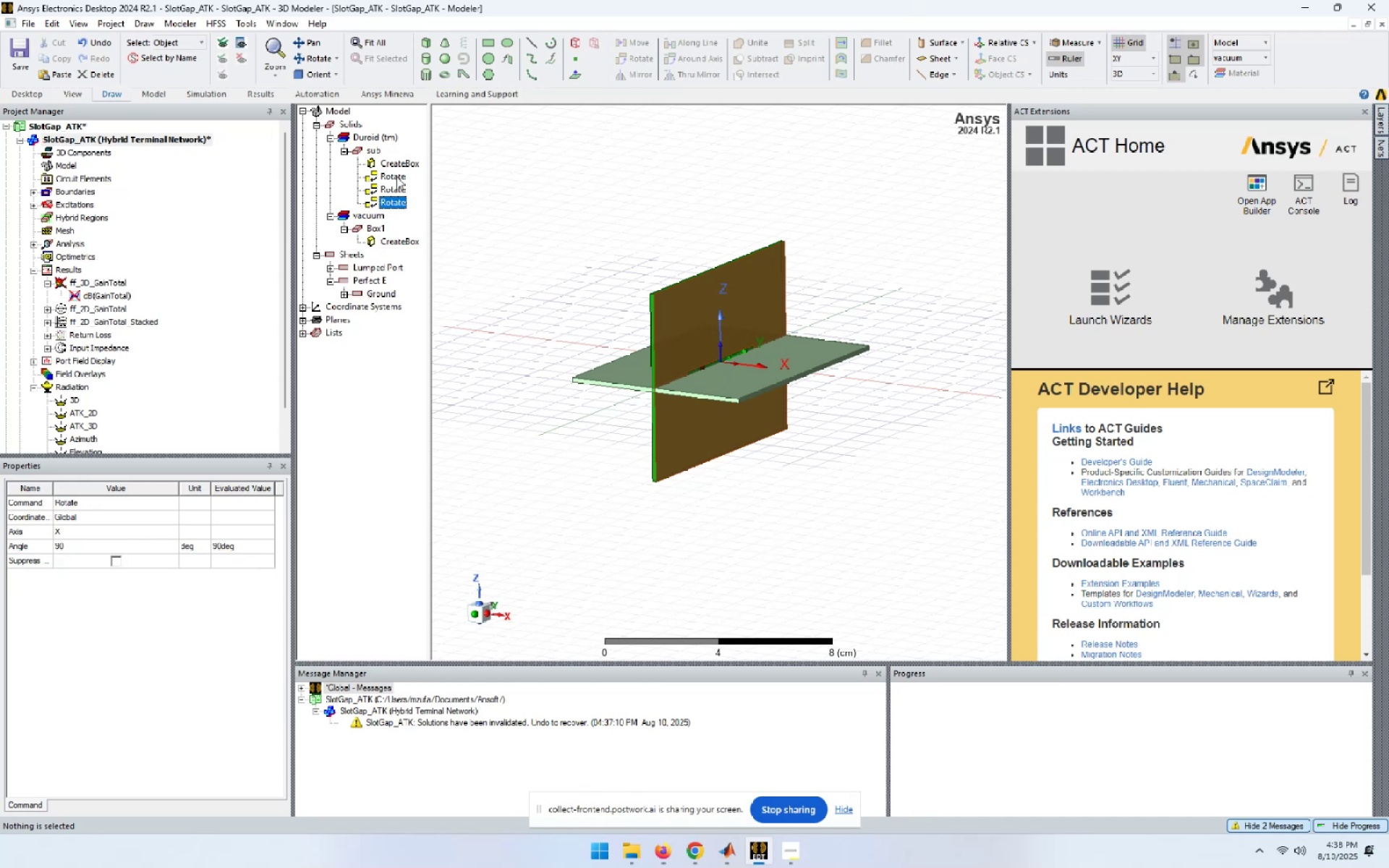 
key(ArrowUp)
 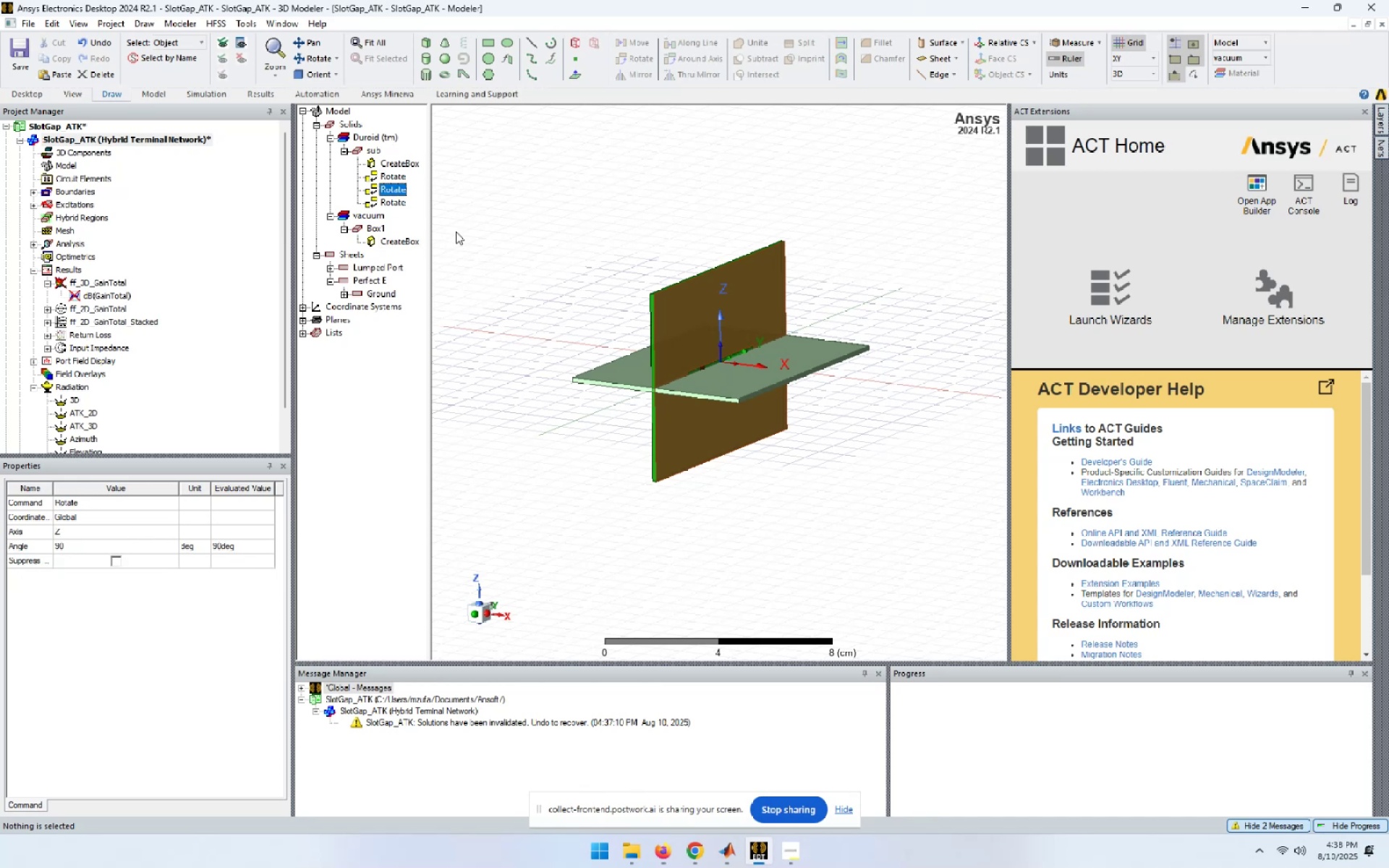 
key(ArrowUp)
 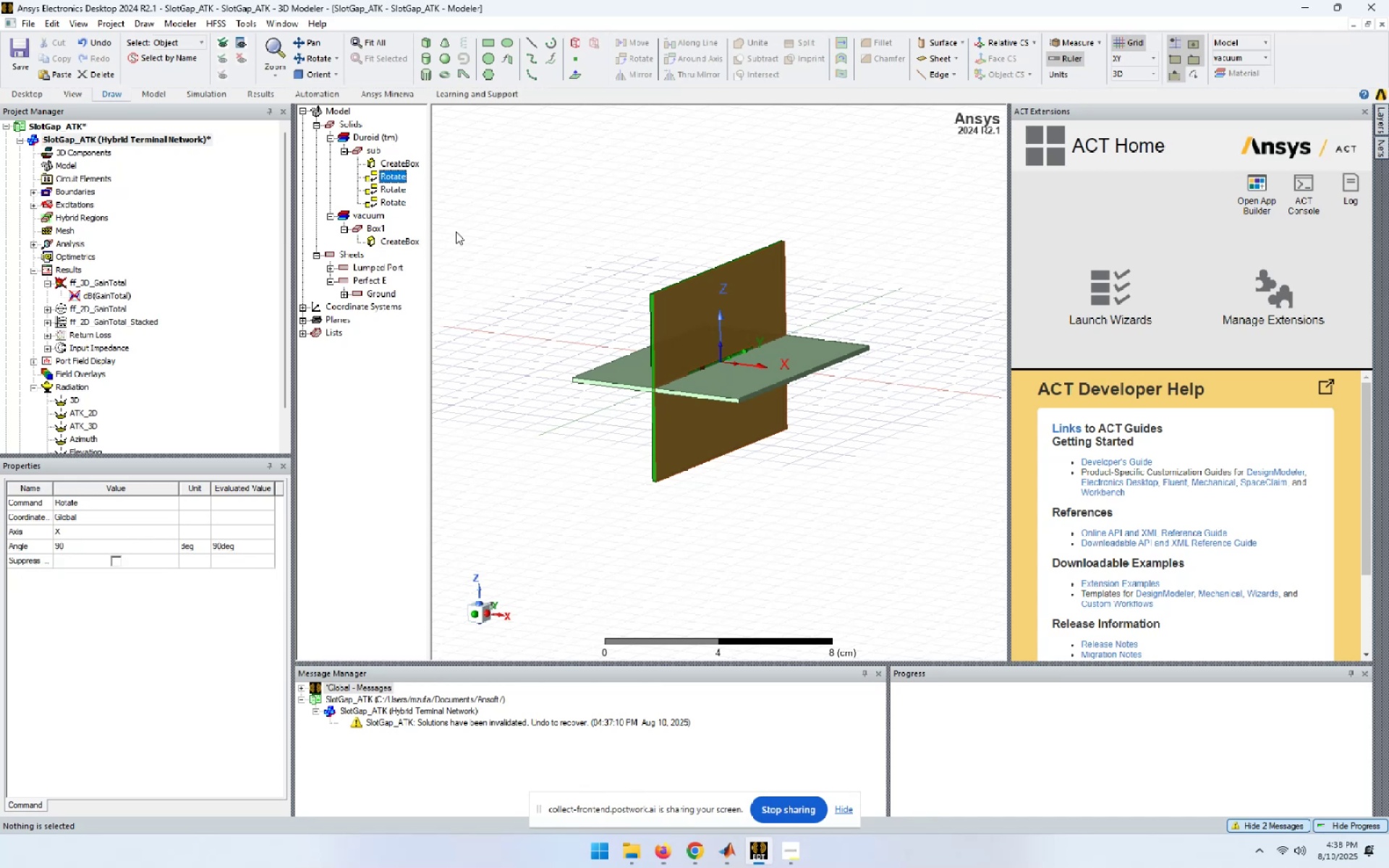 
key(ArrowDown)
 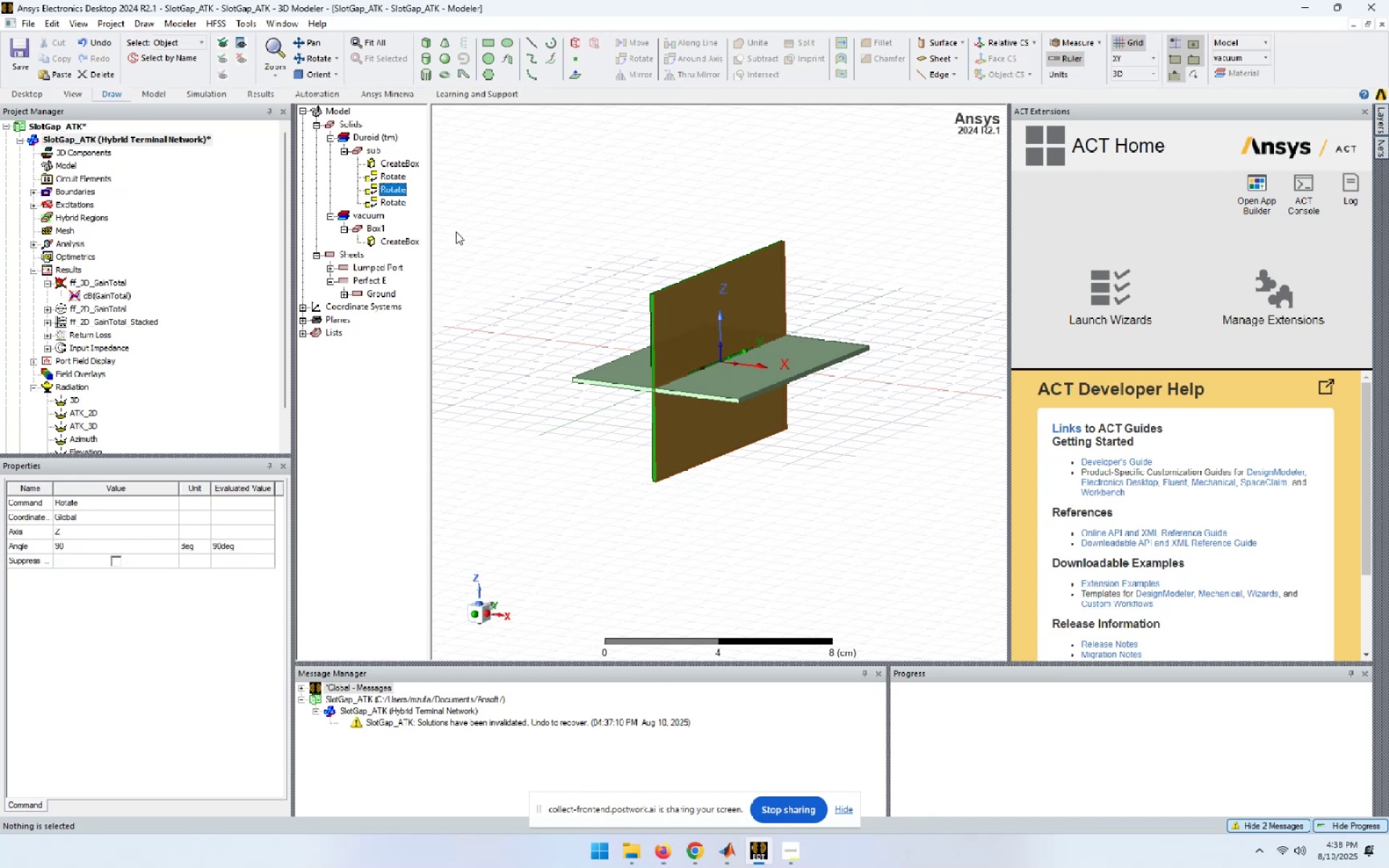 
key(ArrowDown)
 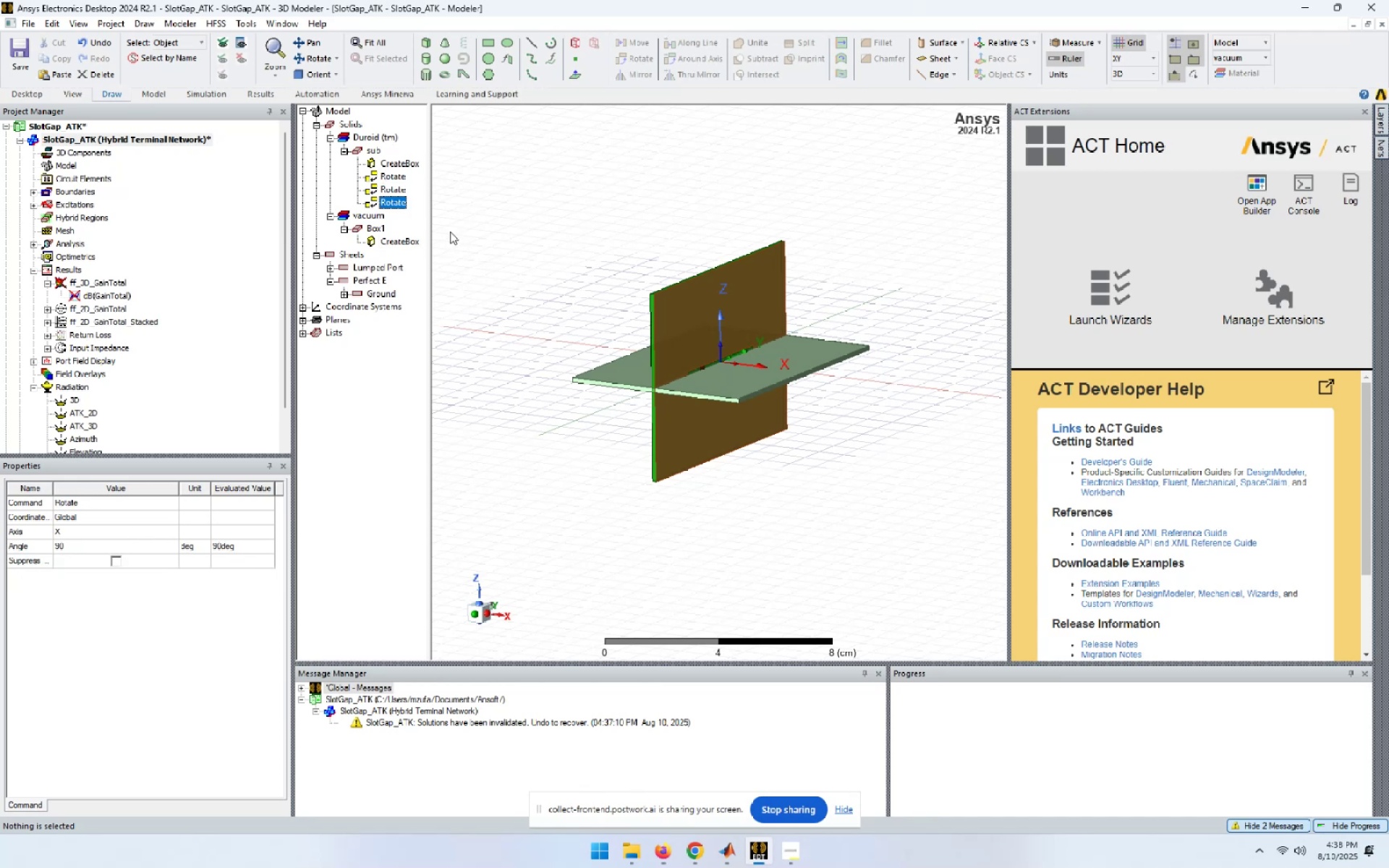 
left_click([367, 231])
 